 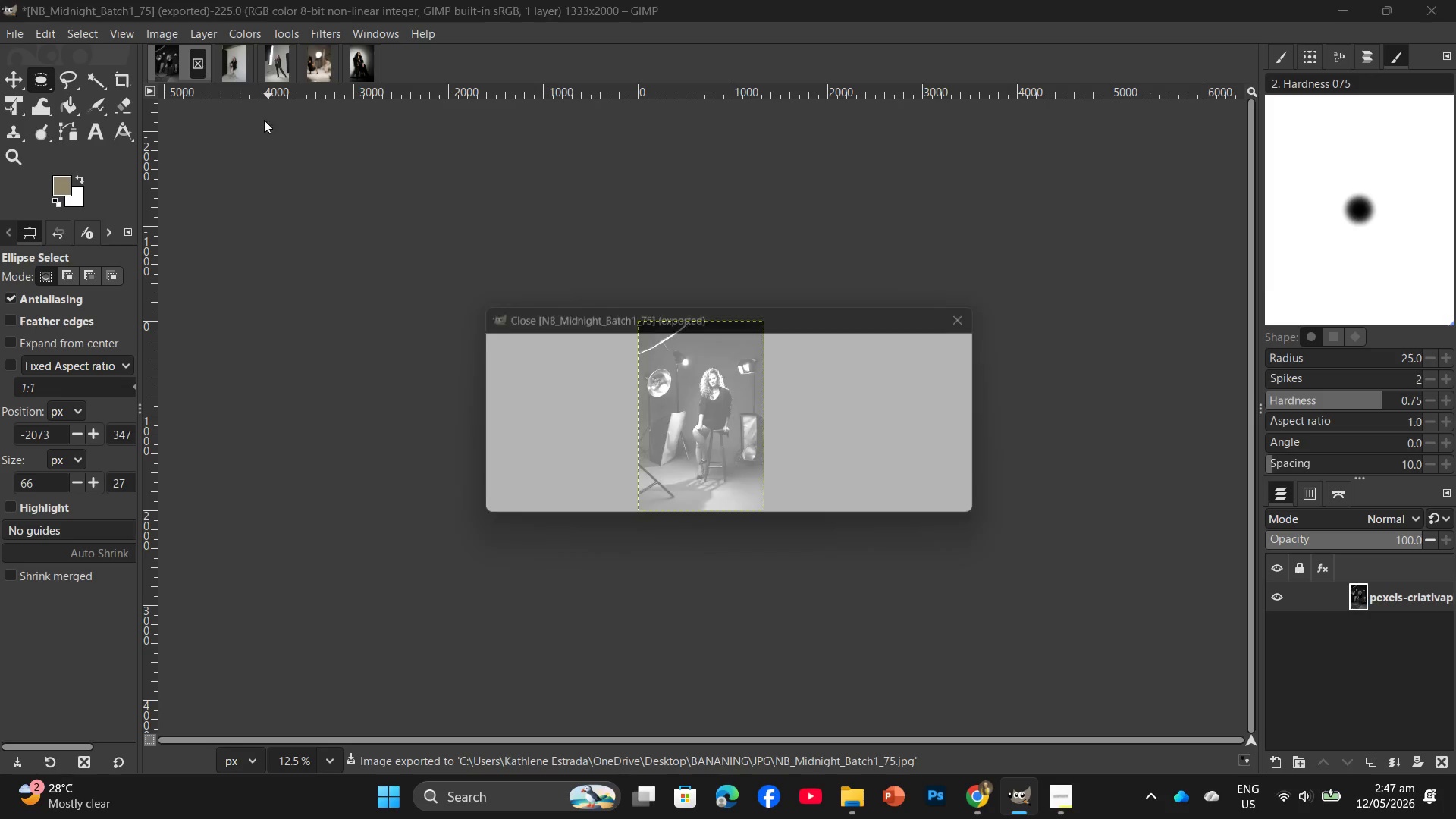 
left_click([806, 515])
 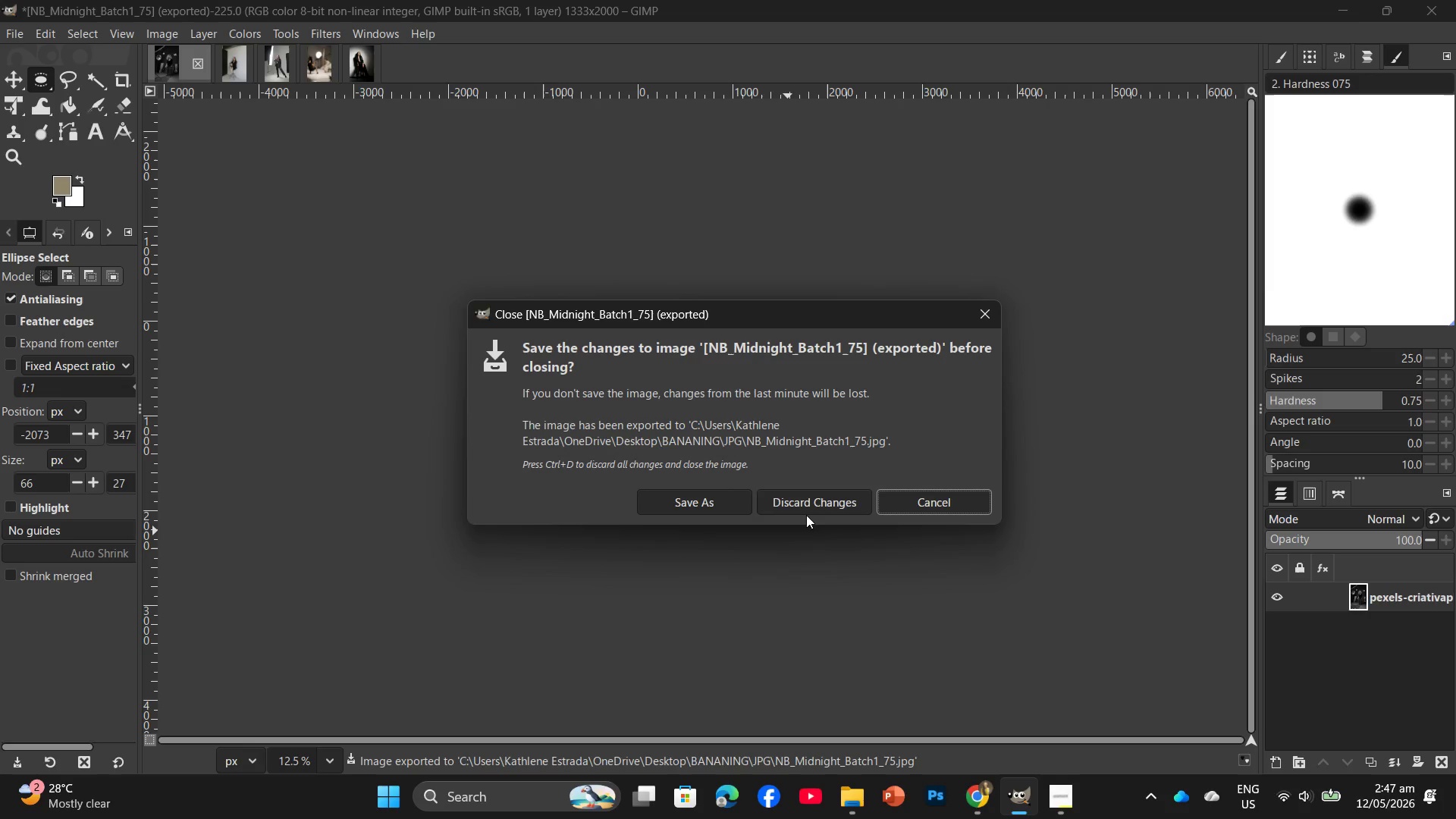 
left_click([806, 510])
 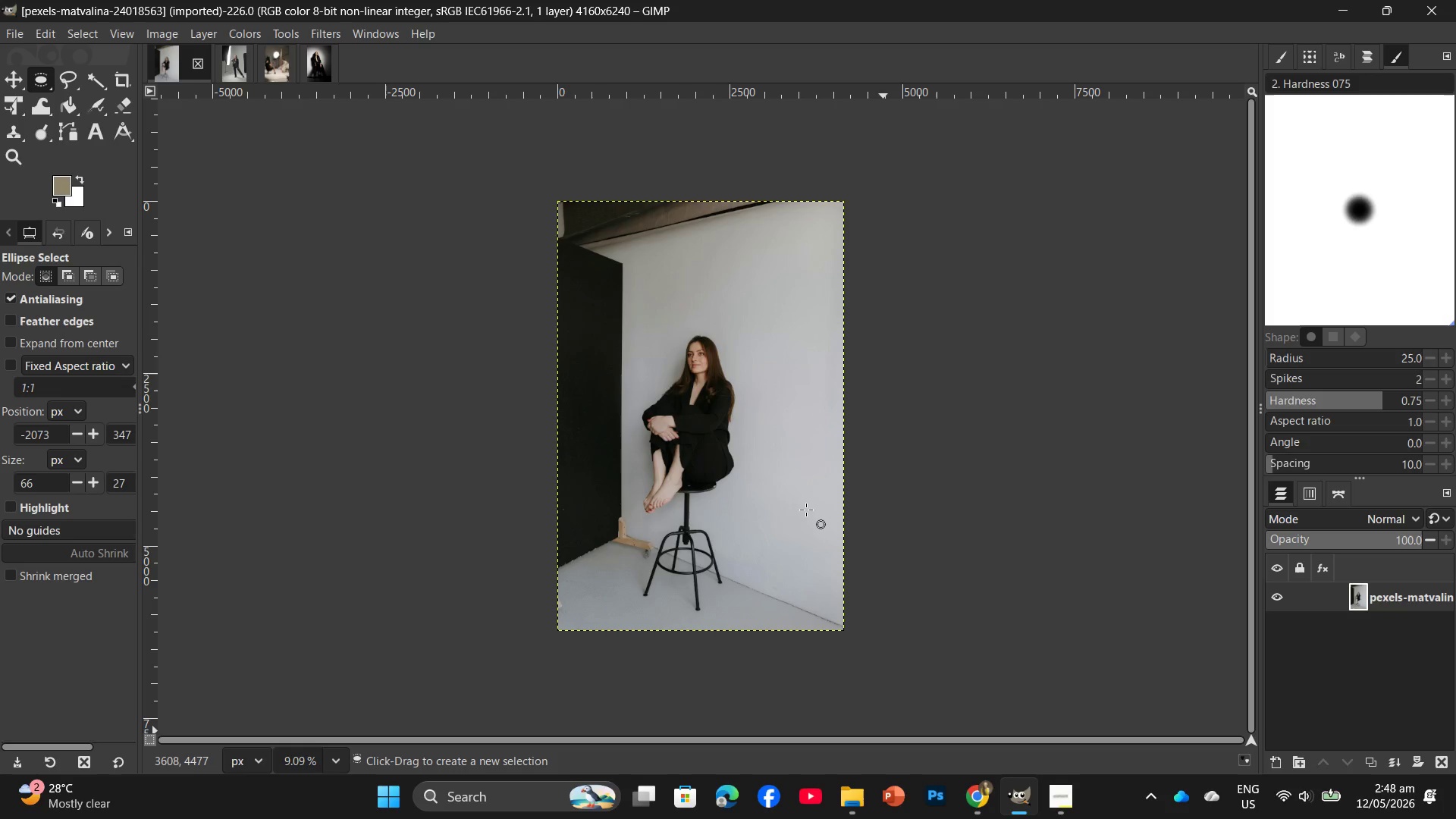 
wait(27.8)
 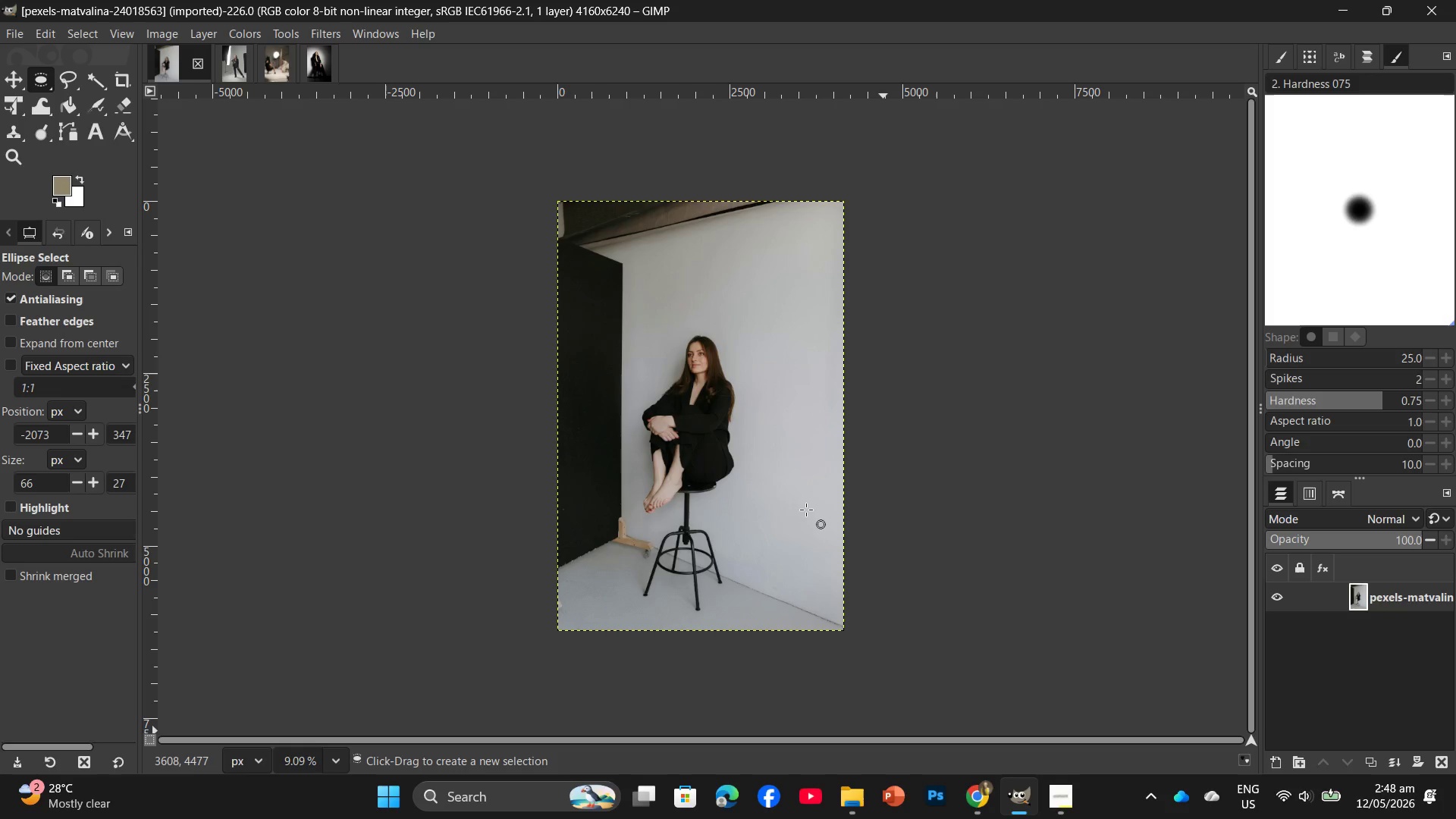 
left_click([265, 32])
 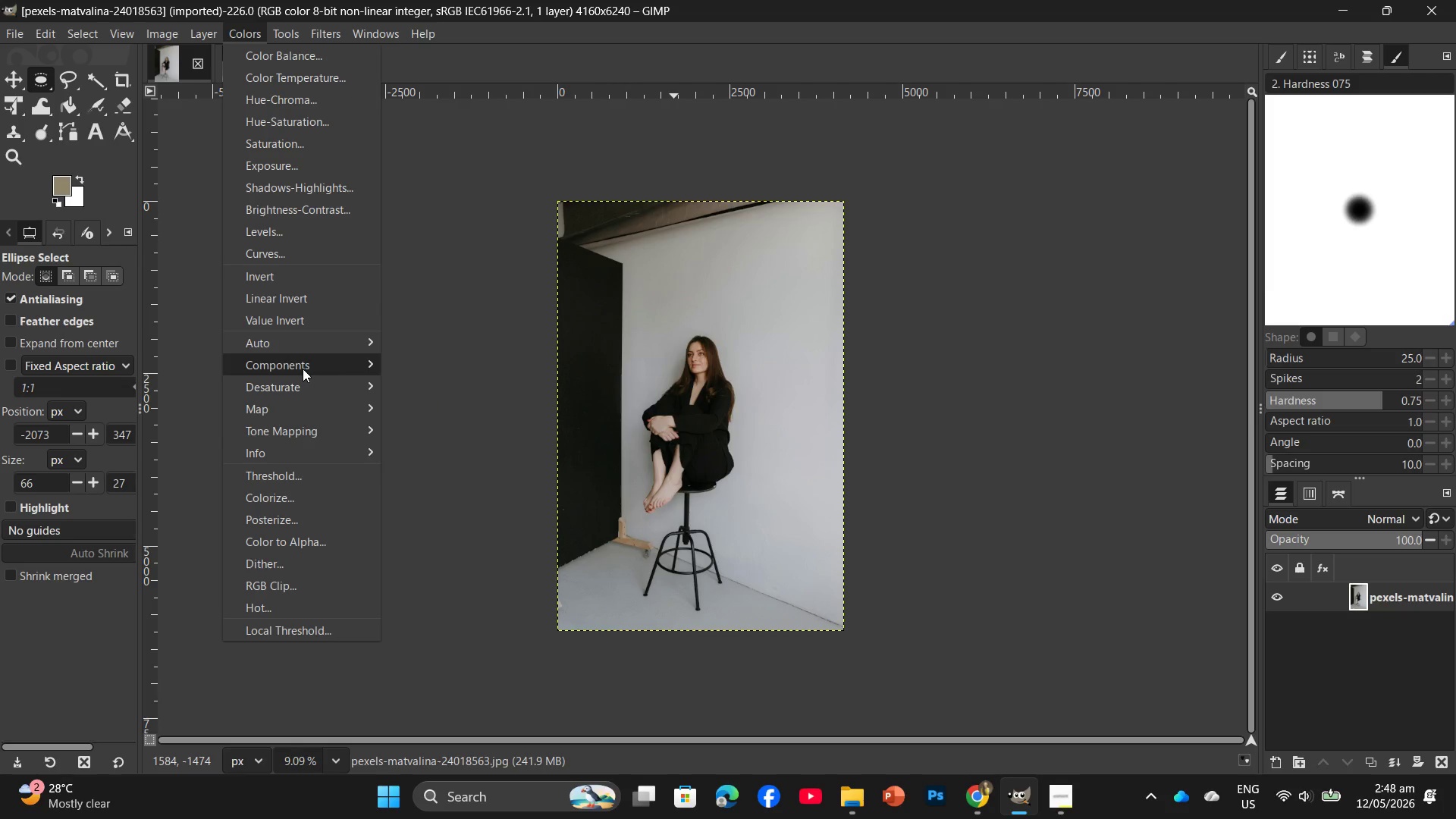 
left_click([460, 412])
 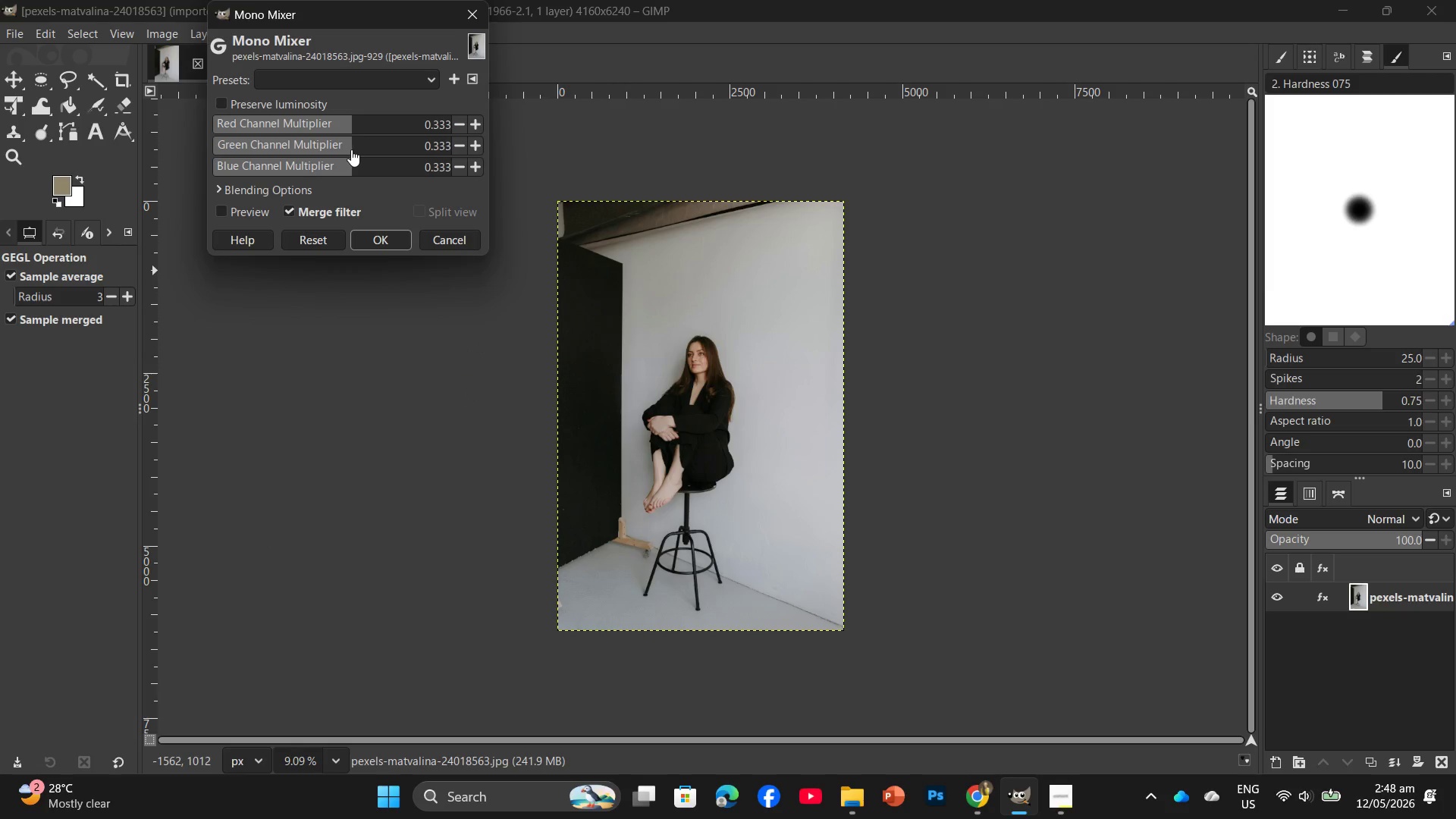 
left_click([350, 151])
 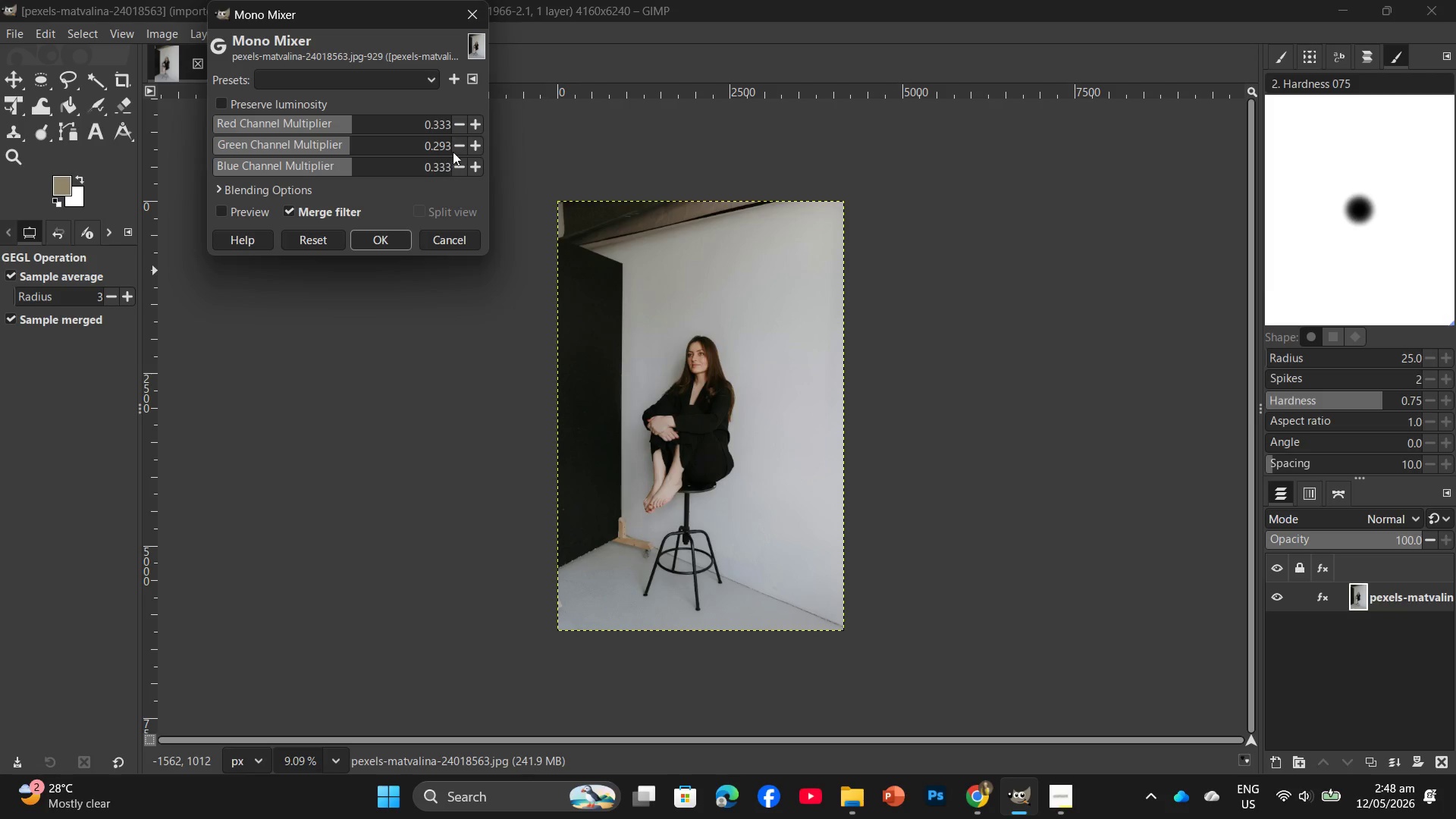 
double_click([457, 147])
 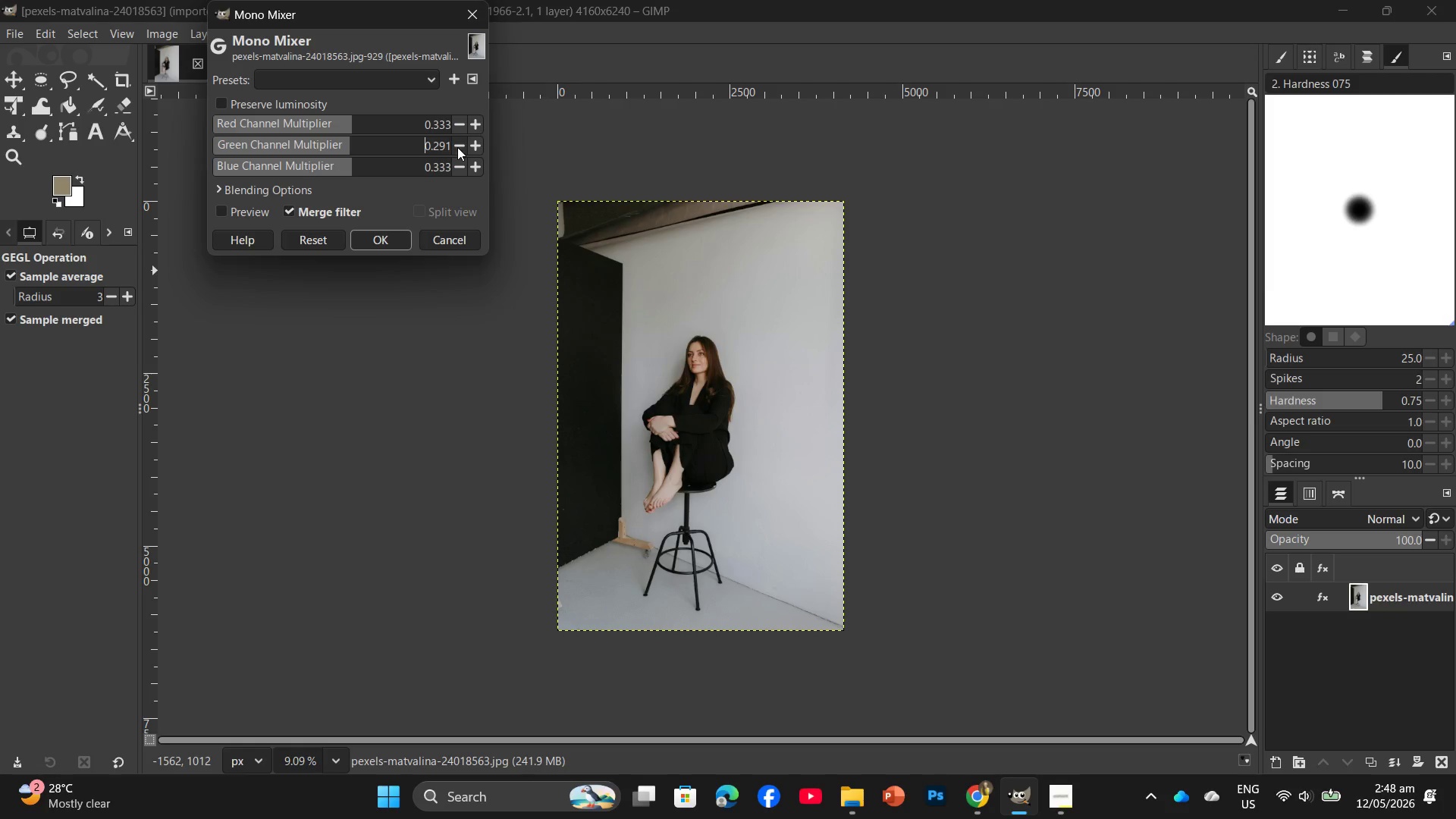 
triple_click([457, 147])
 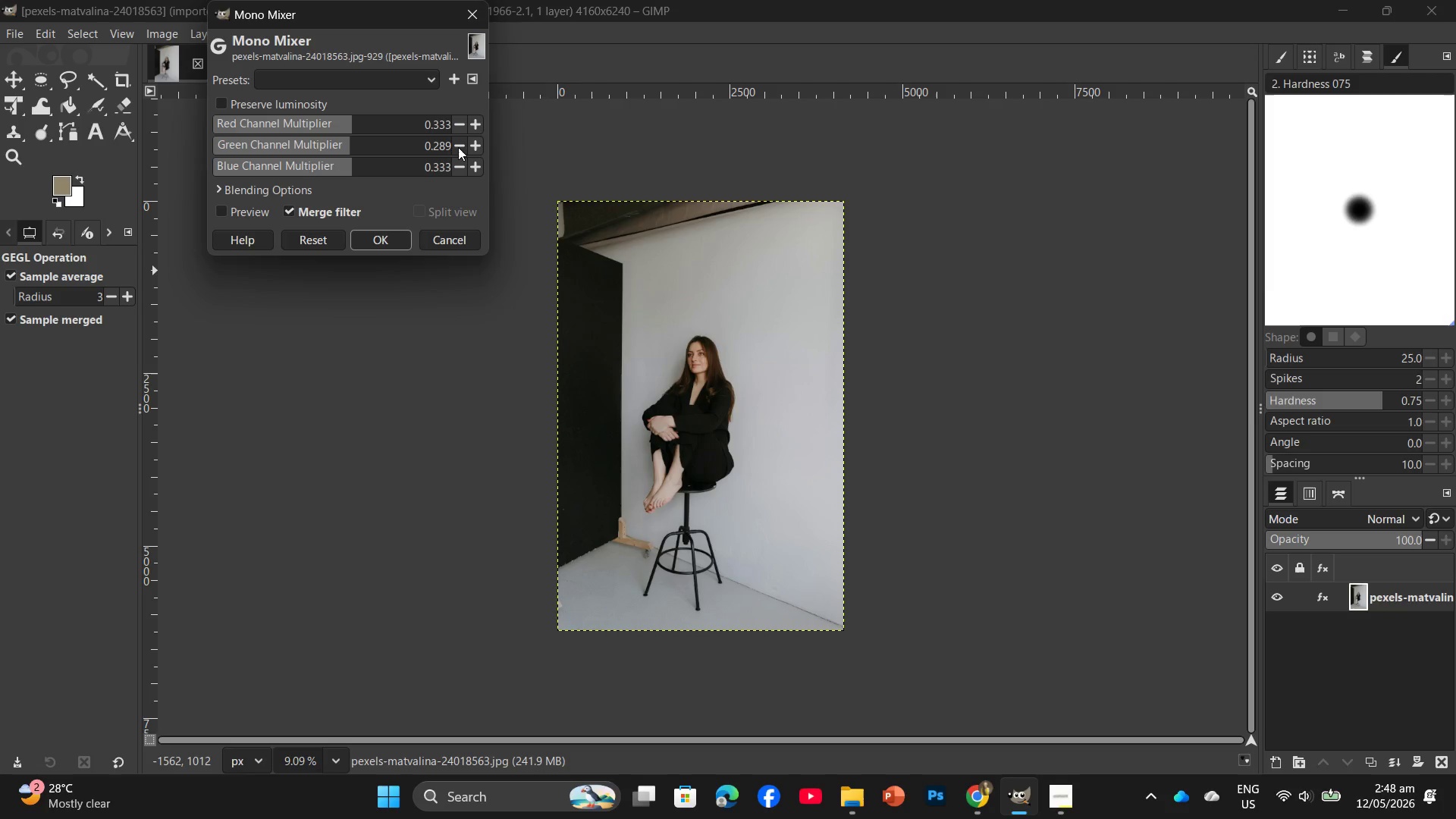 
triple_click([458, 147])
 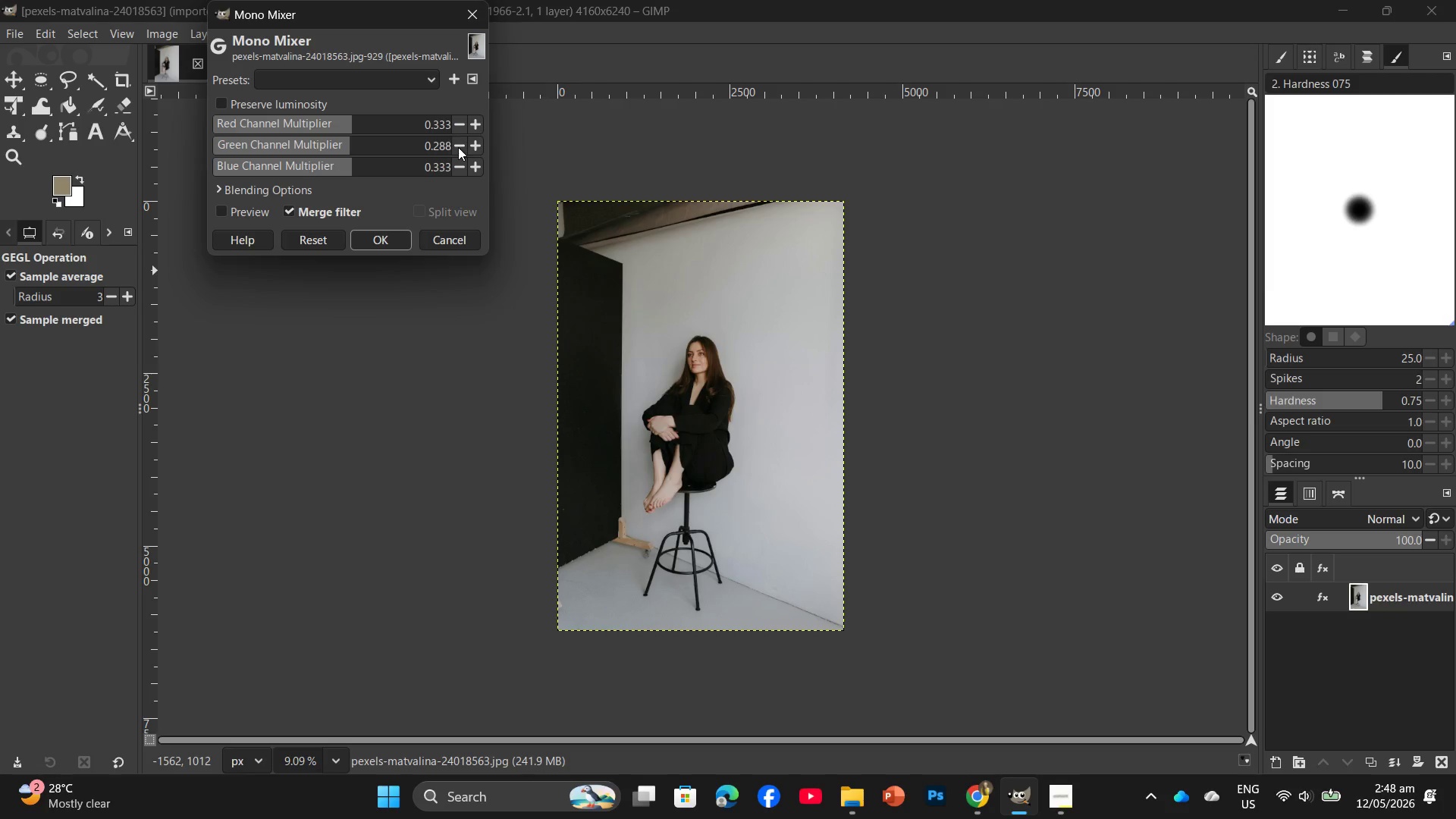 
triple_click([458, 147])
 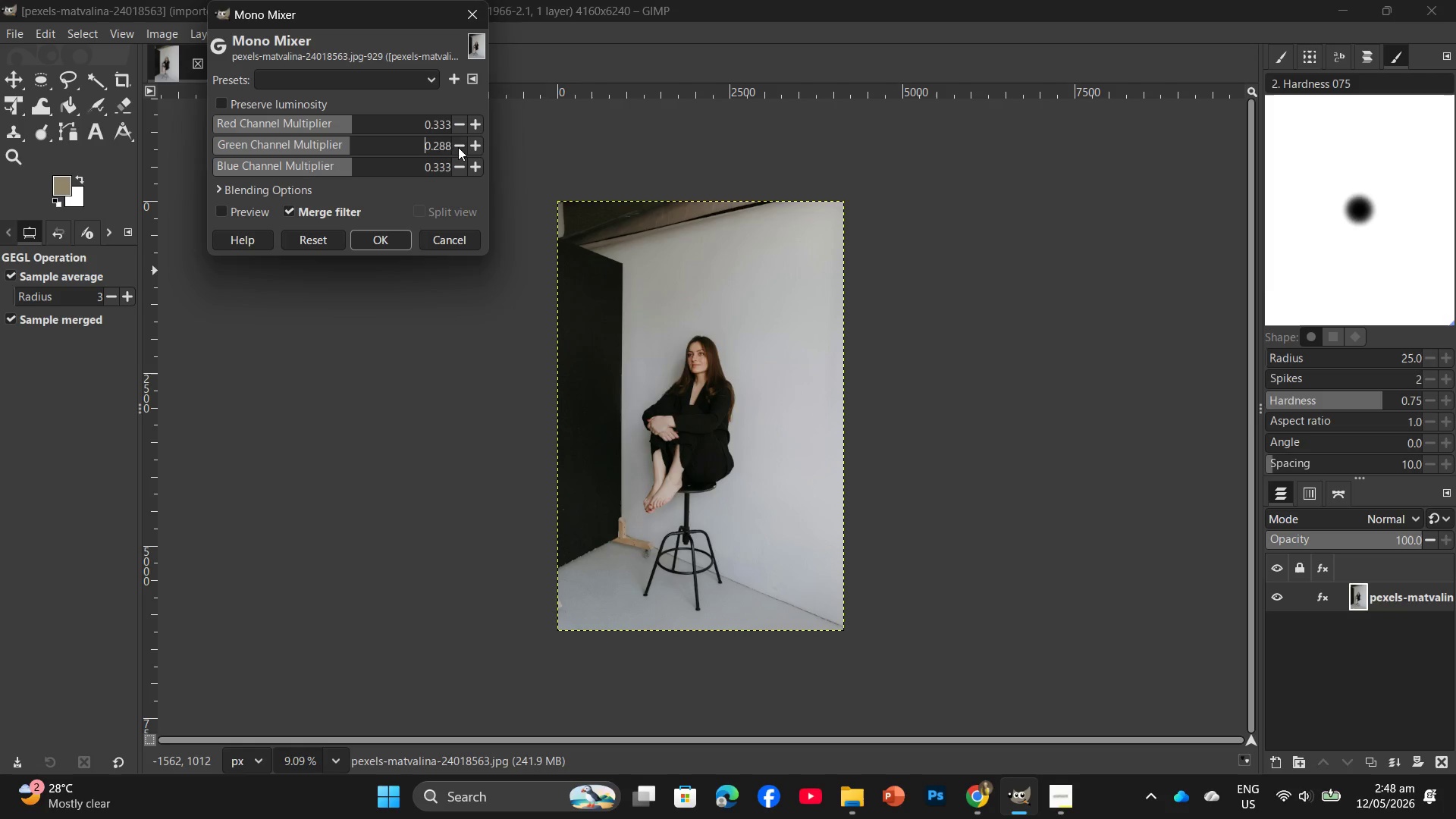 
triple_click([458, 147])
 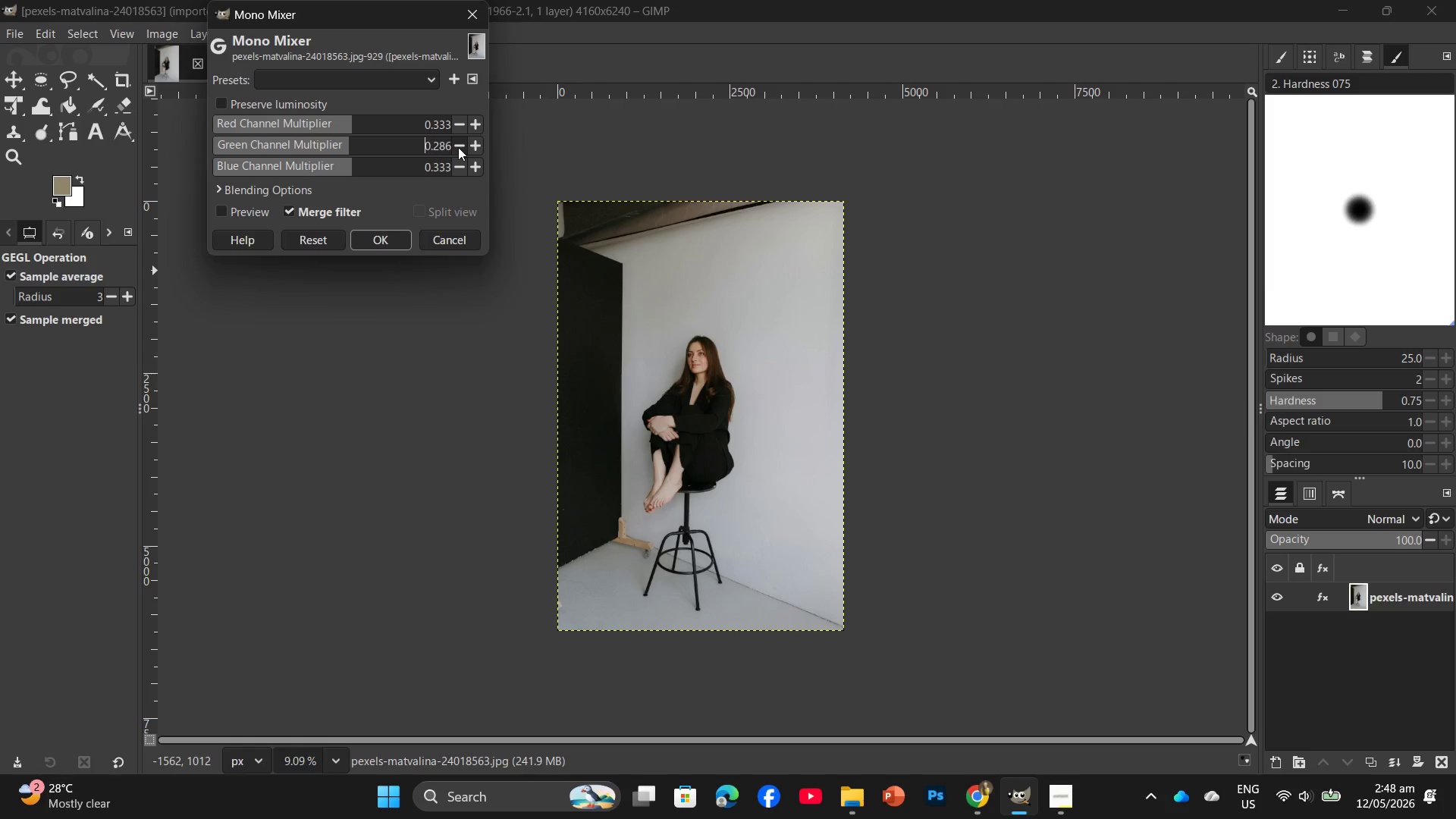 
triple_click([458, 147])
 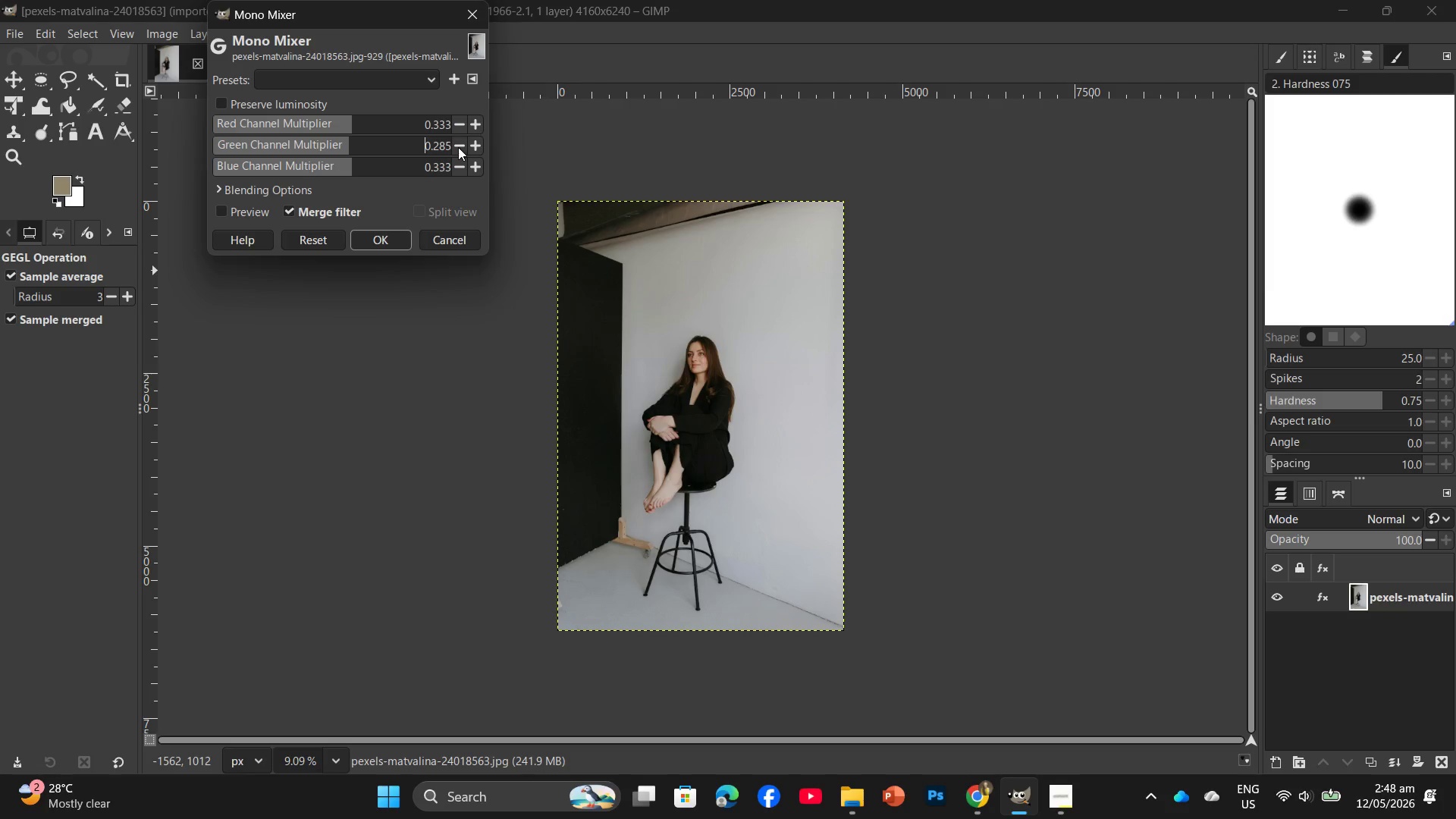 
triple_click([458, 147])
 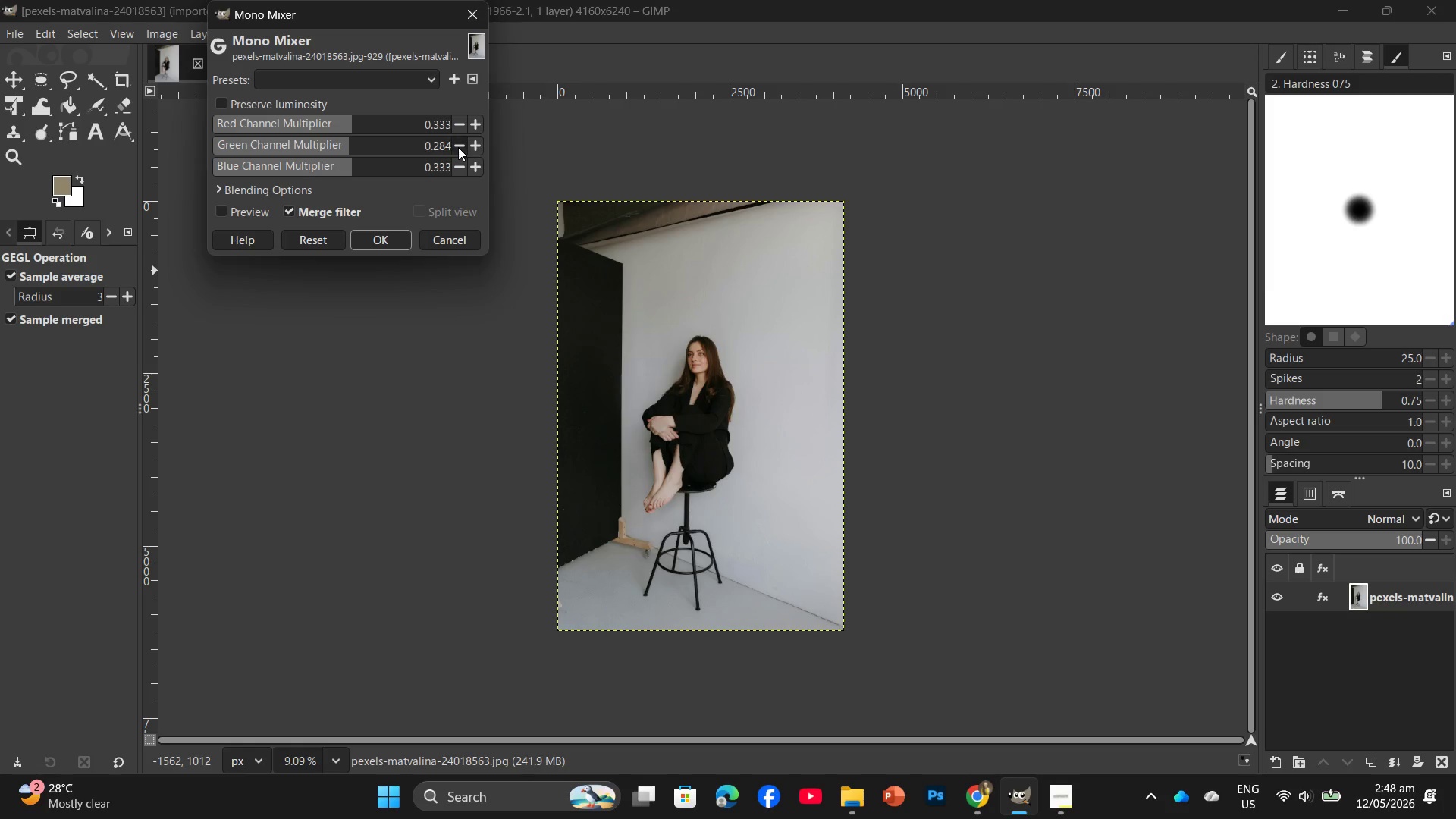 
triple_click([458, 147])
 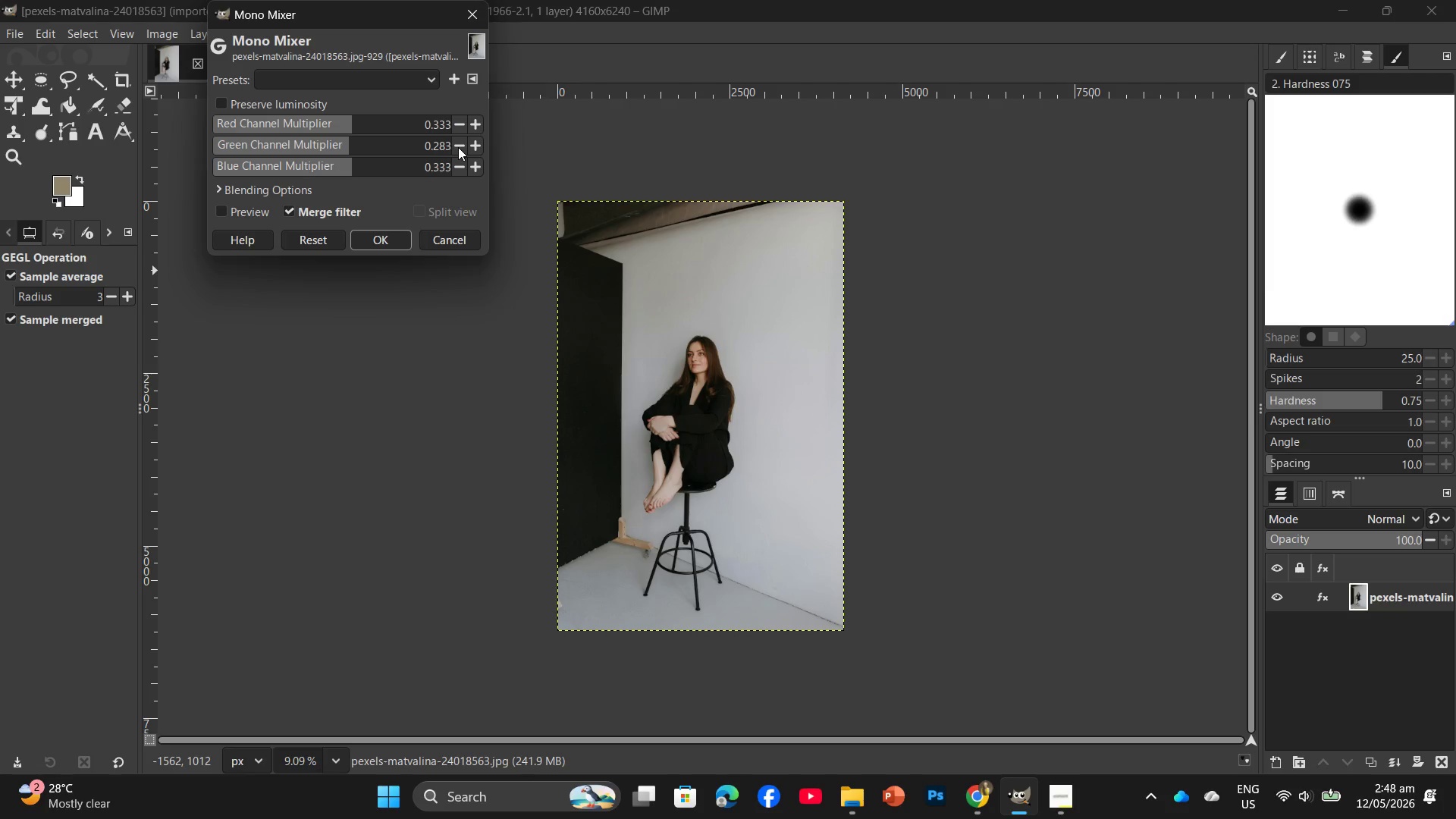 
triple_click([458, 147])
 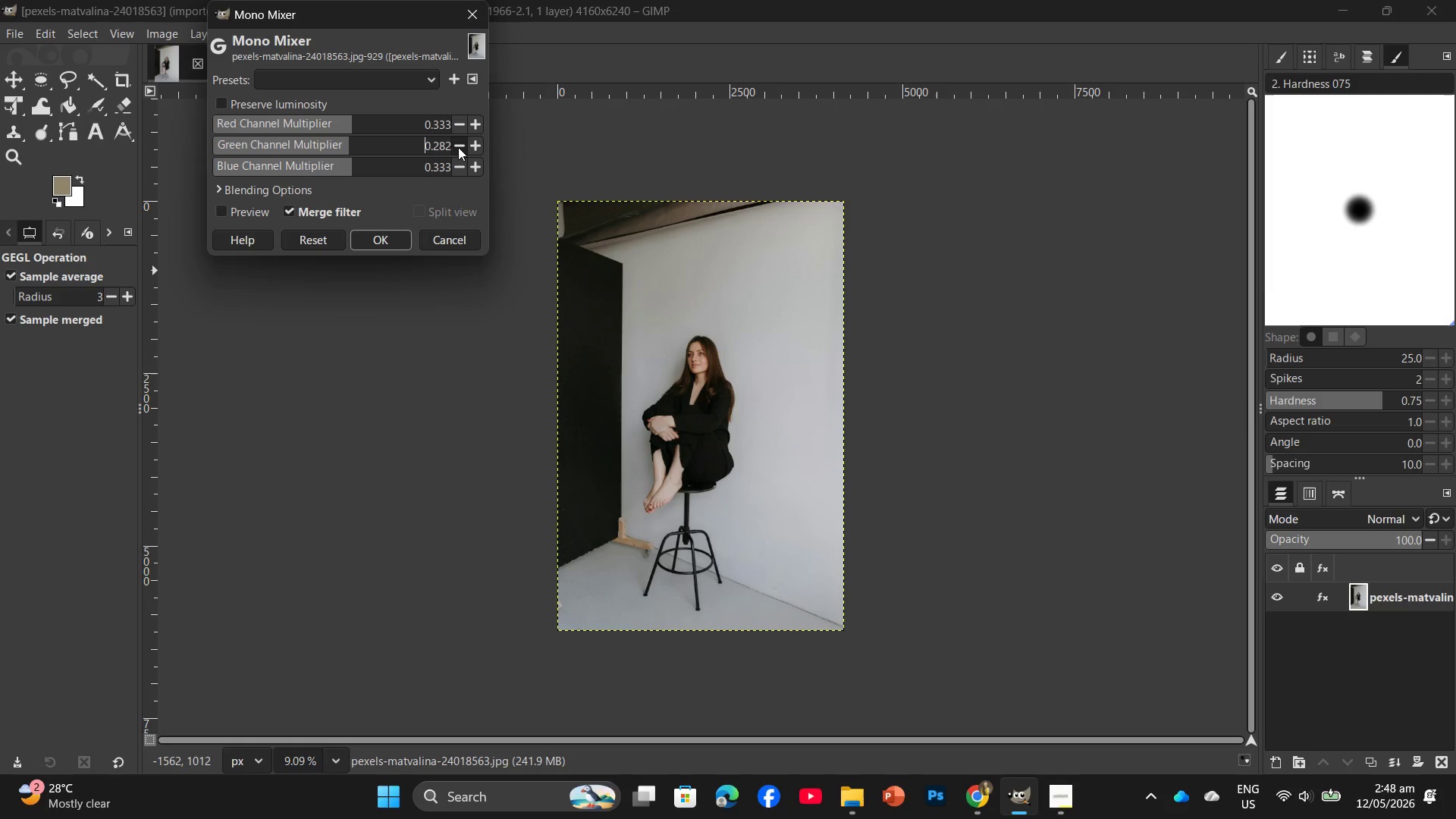 
triple_click([458, 147])
 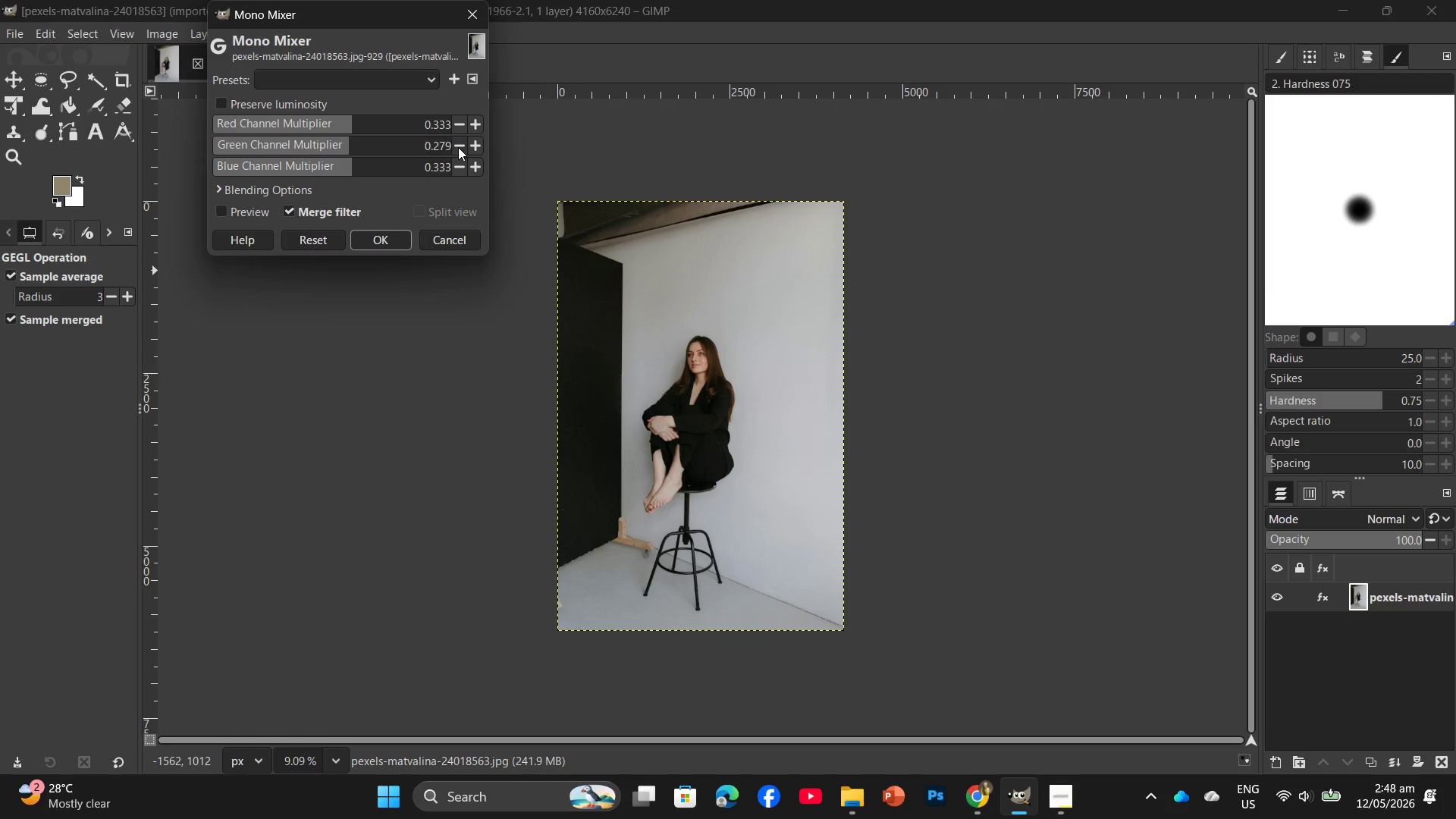 
triple_click([458, 147])
 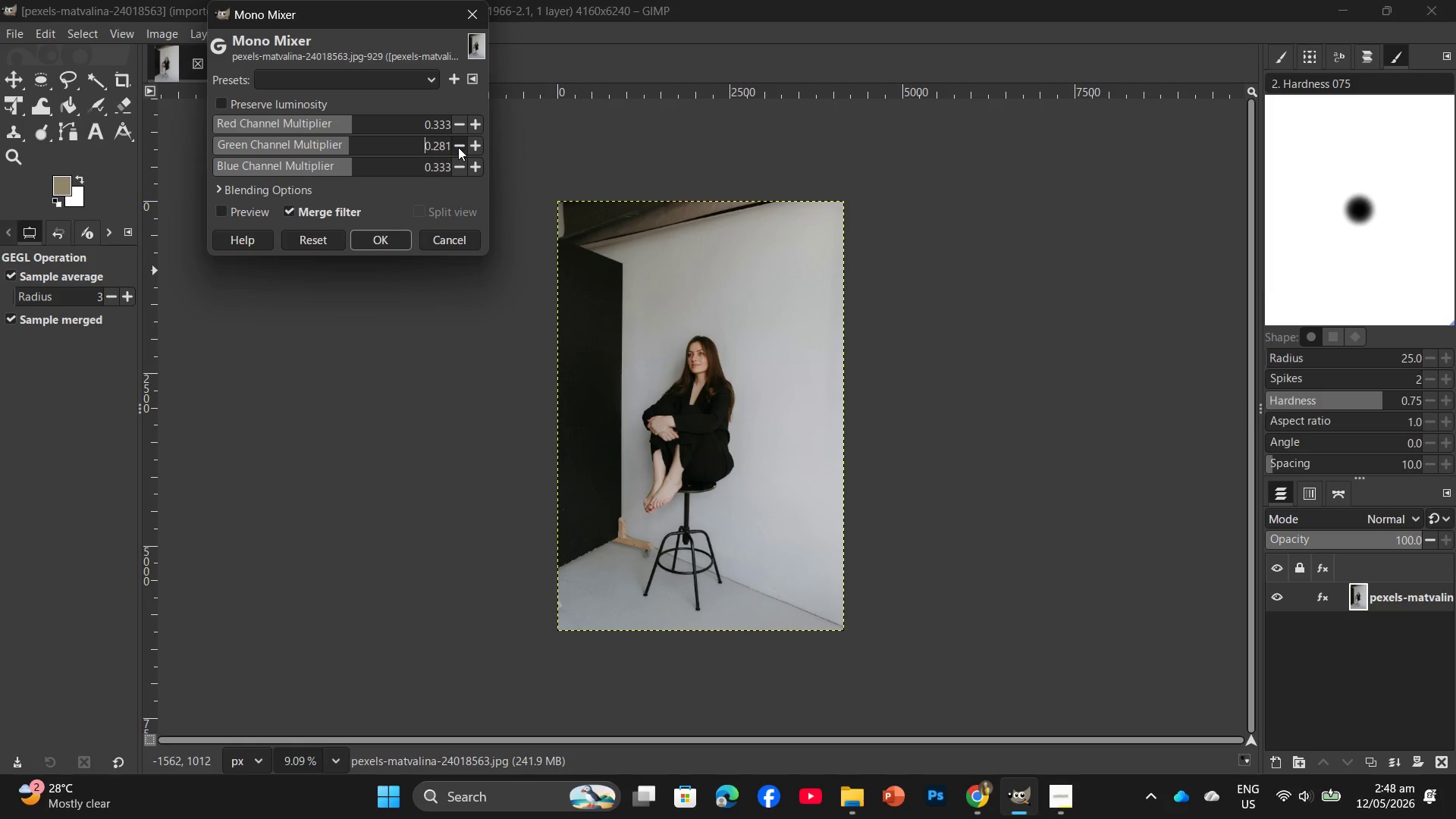 
triple_click([458, 147])
 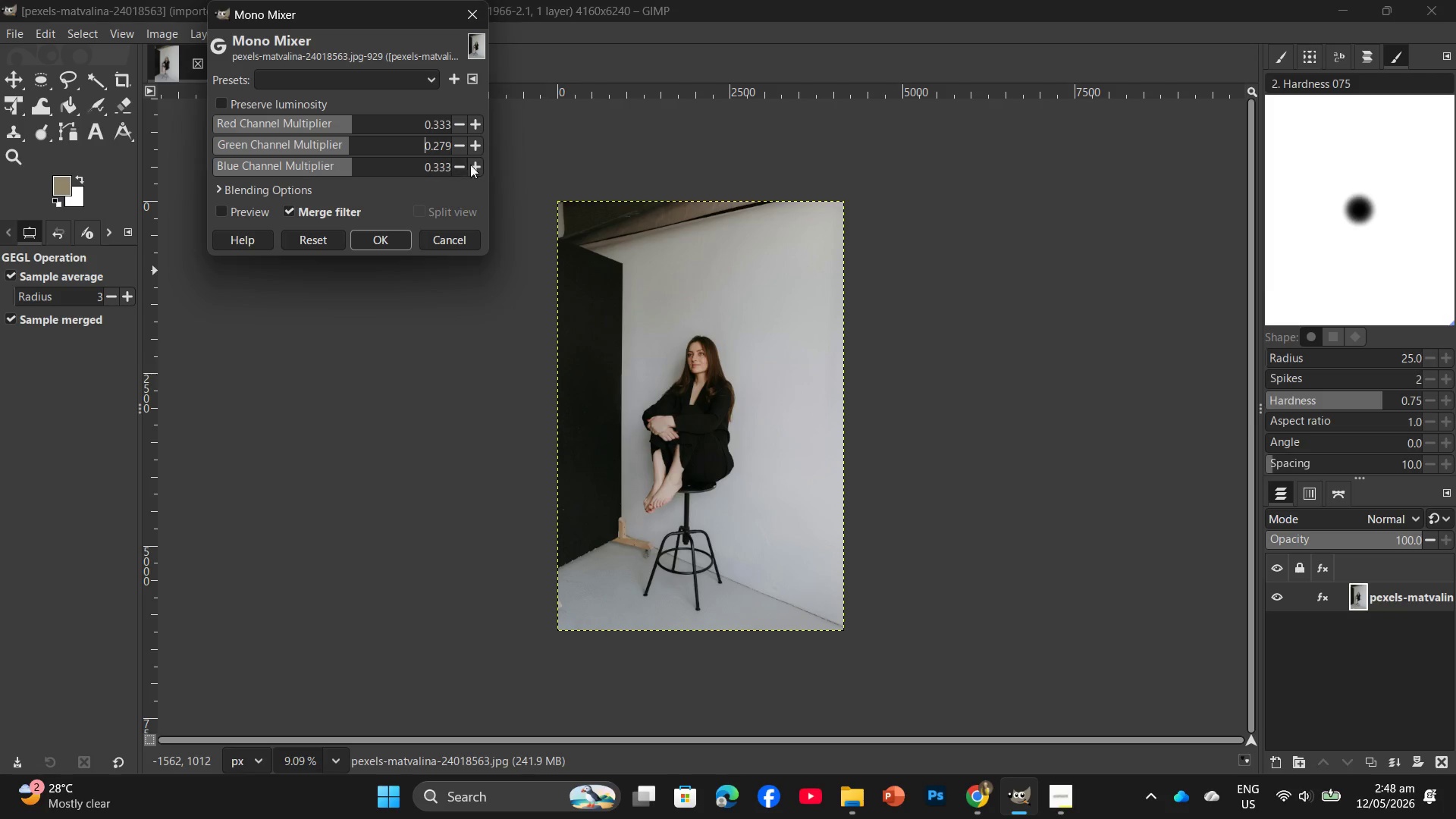 
left_click([479, 149])
 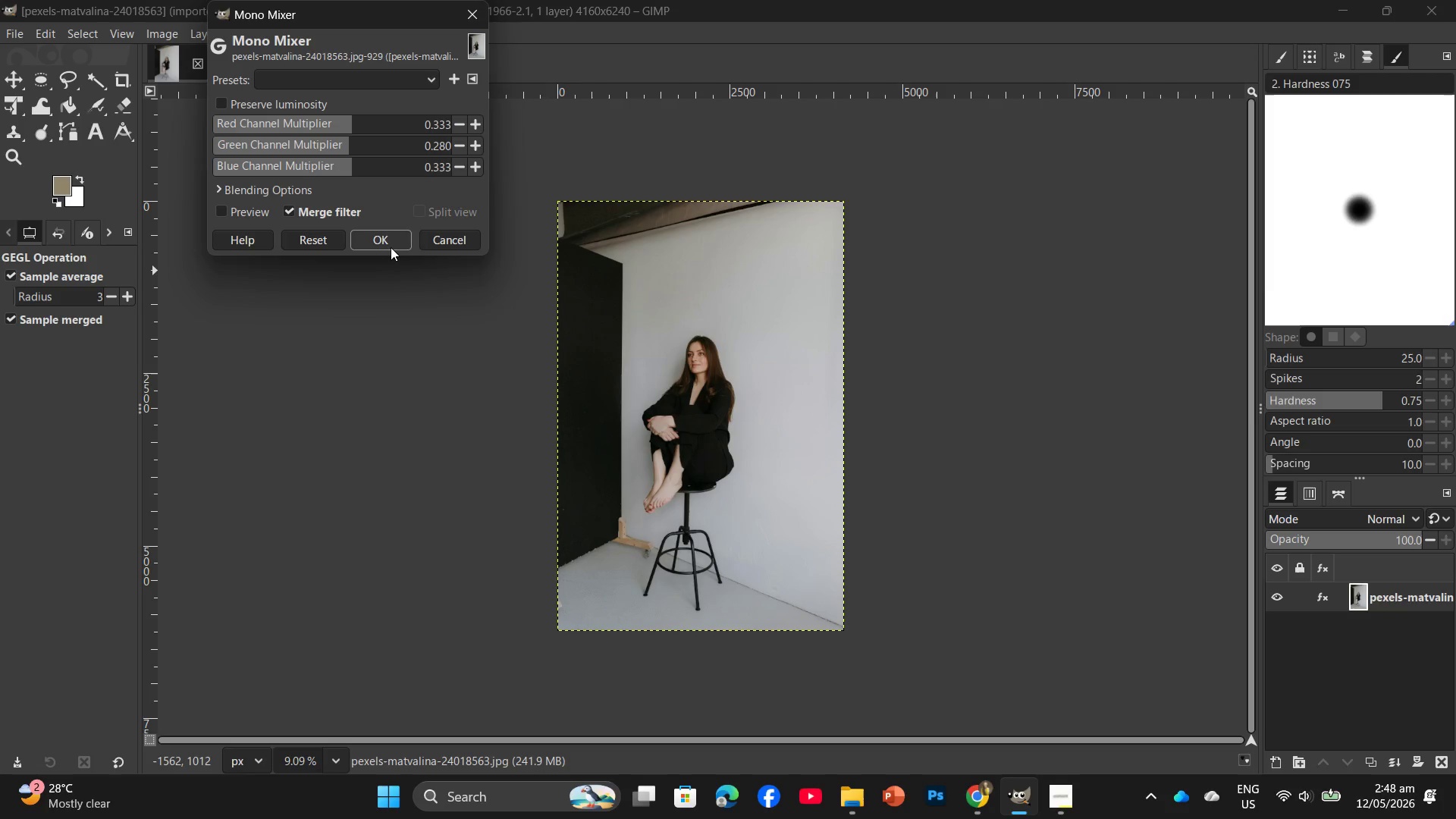 
left_click([391, 247])
 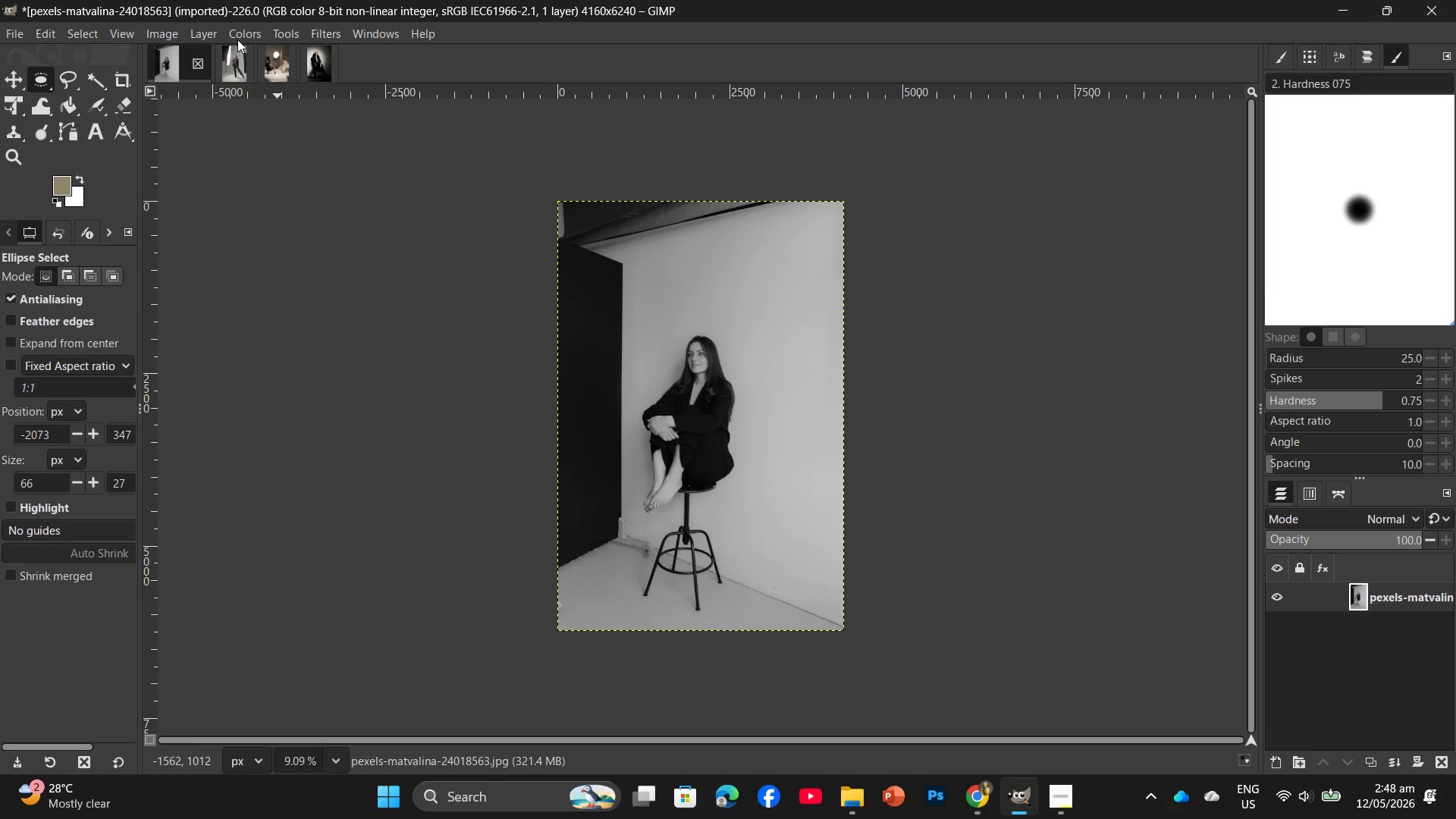 
left_click([235, 31])
 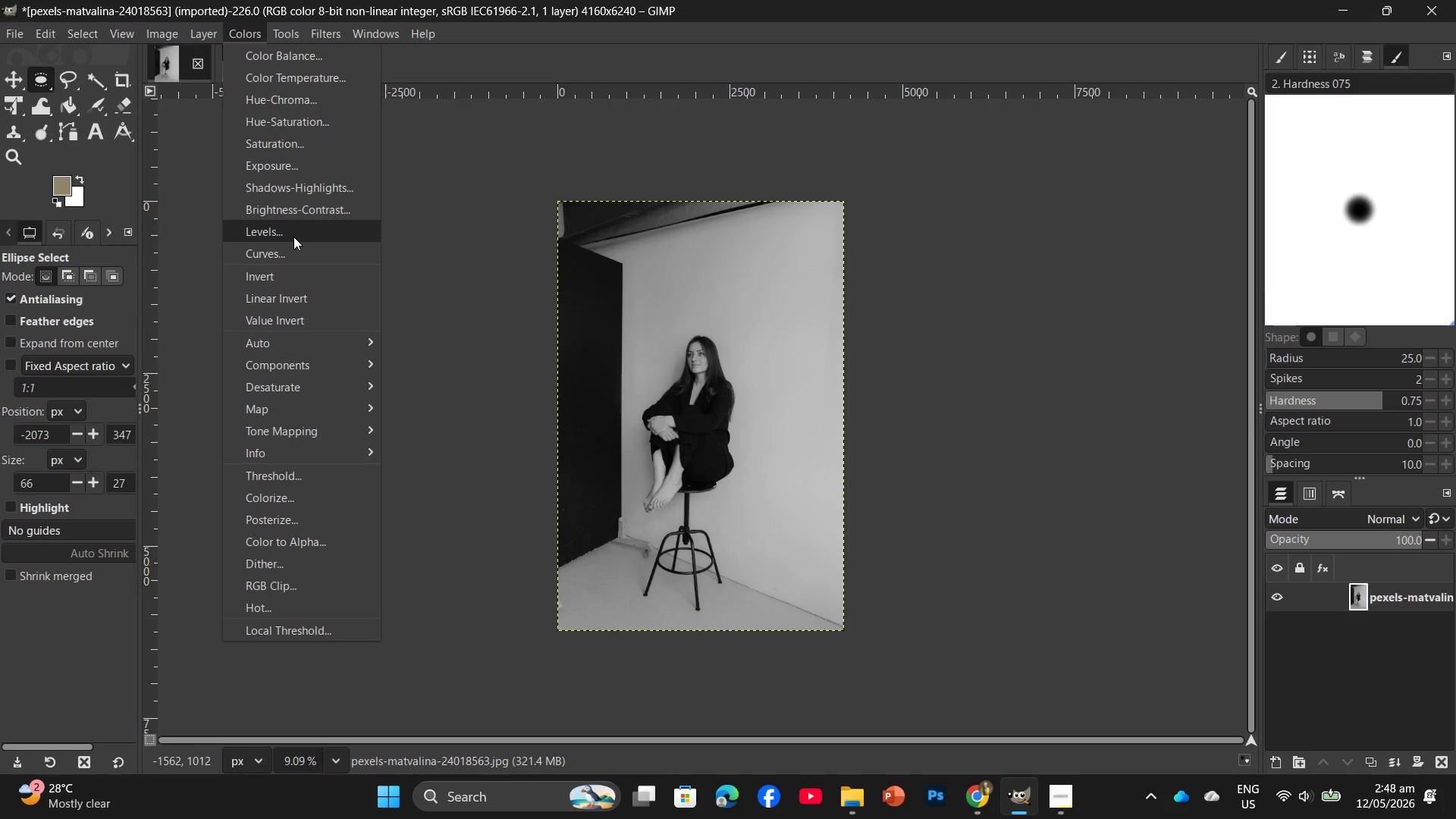 
left_click([293, 260])
 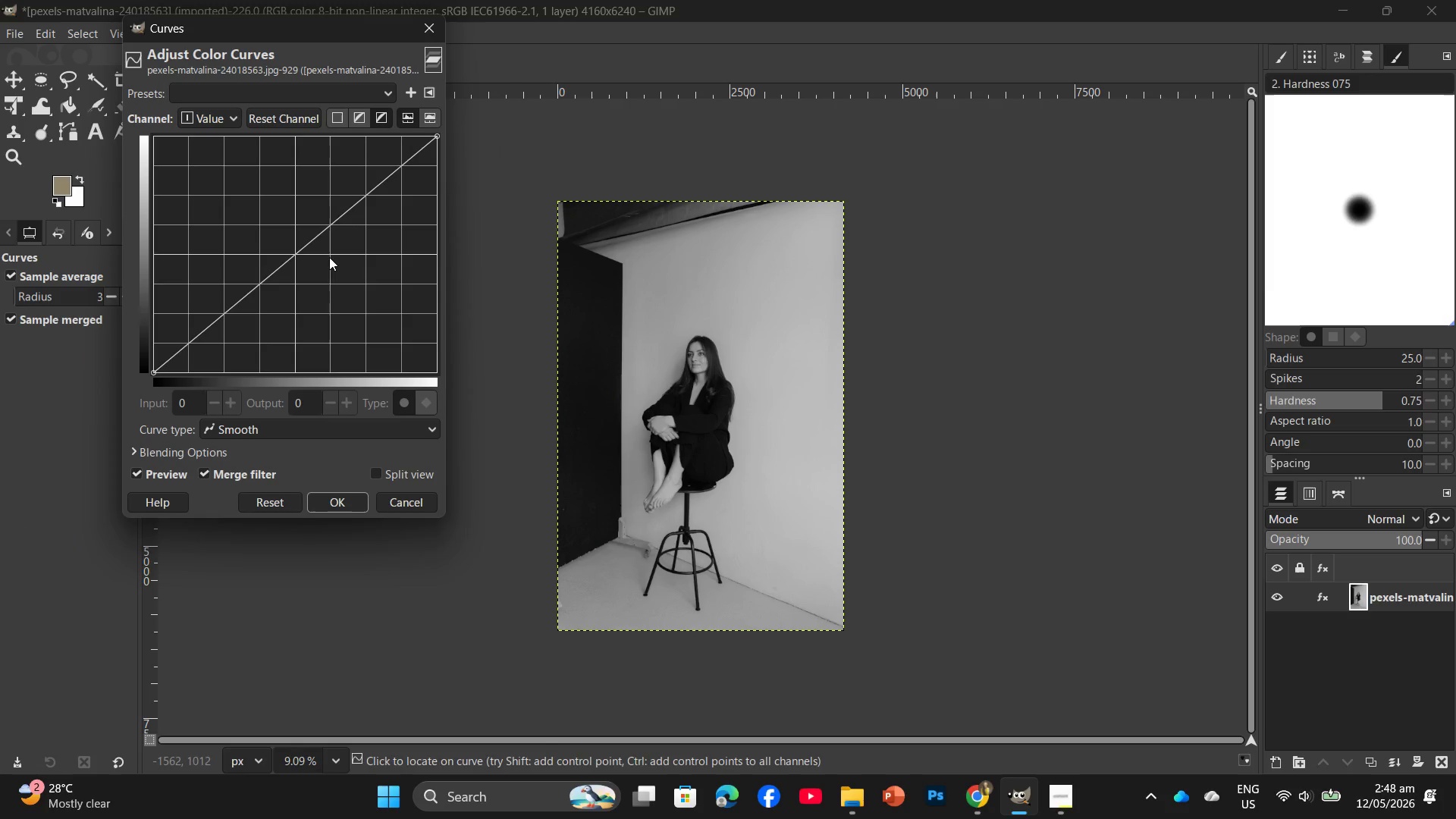 
left_click([344, 231])
 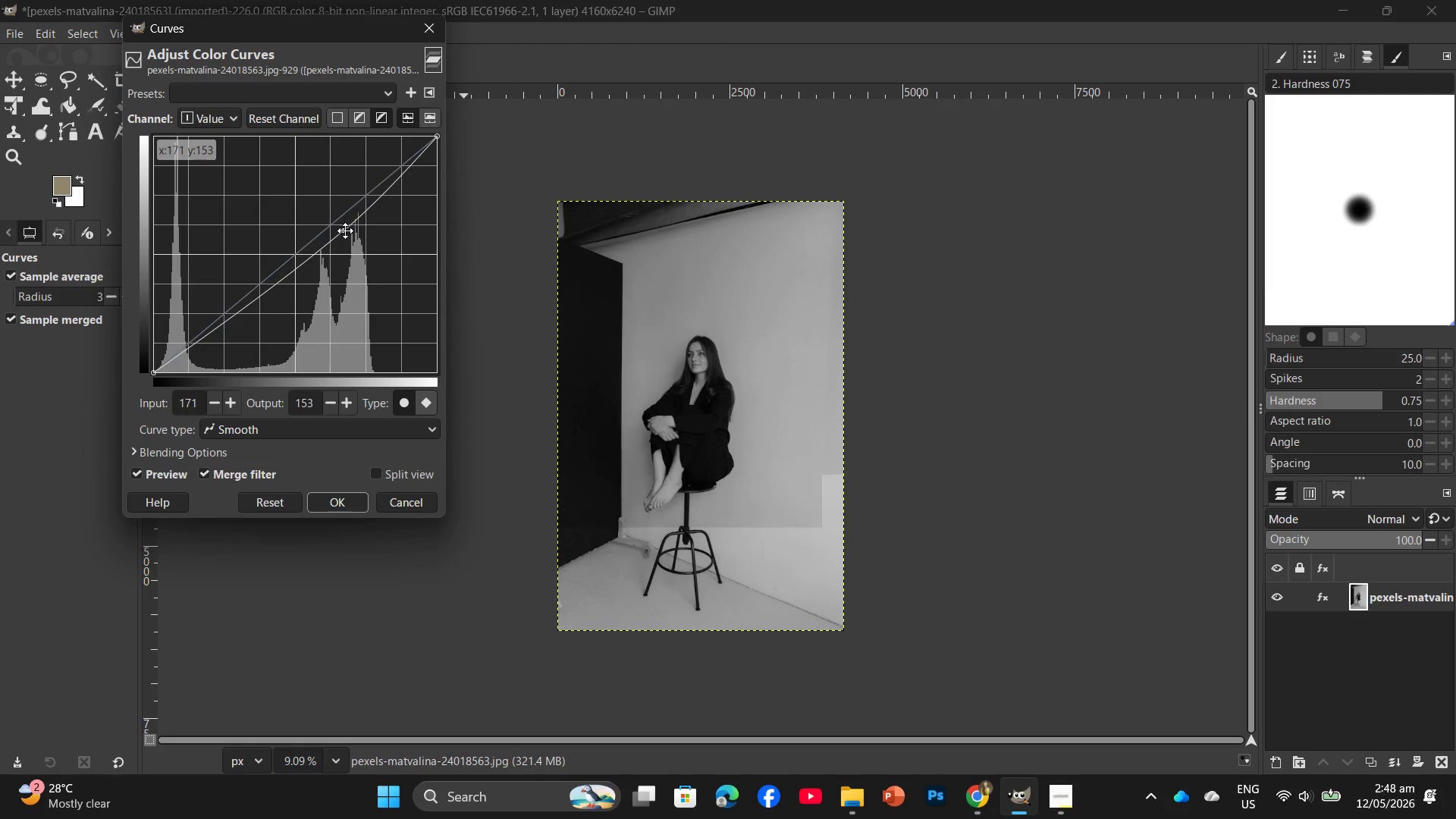 
left_click_drag(start_coordinate=[345, 231], to_coordinate=[358, 237])
 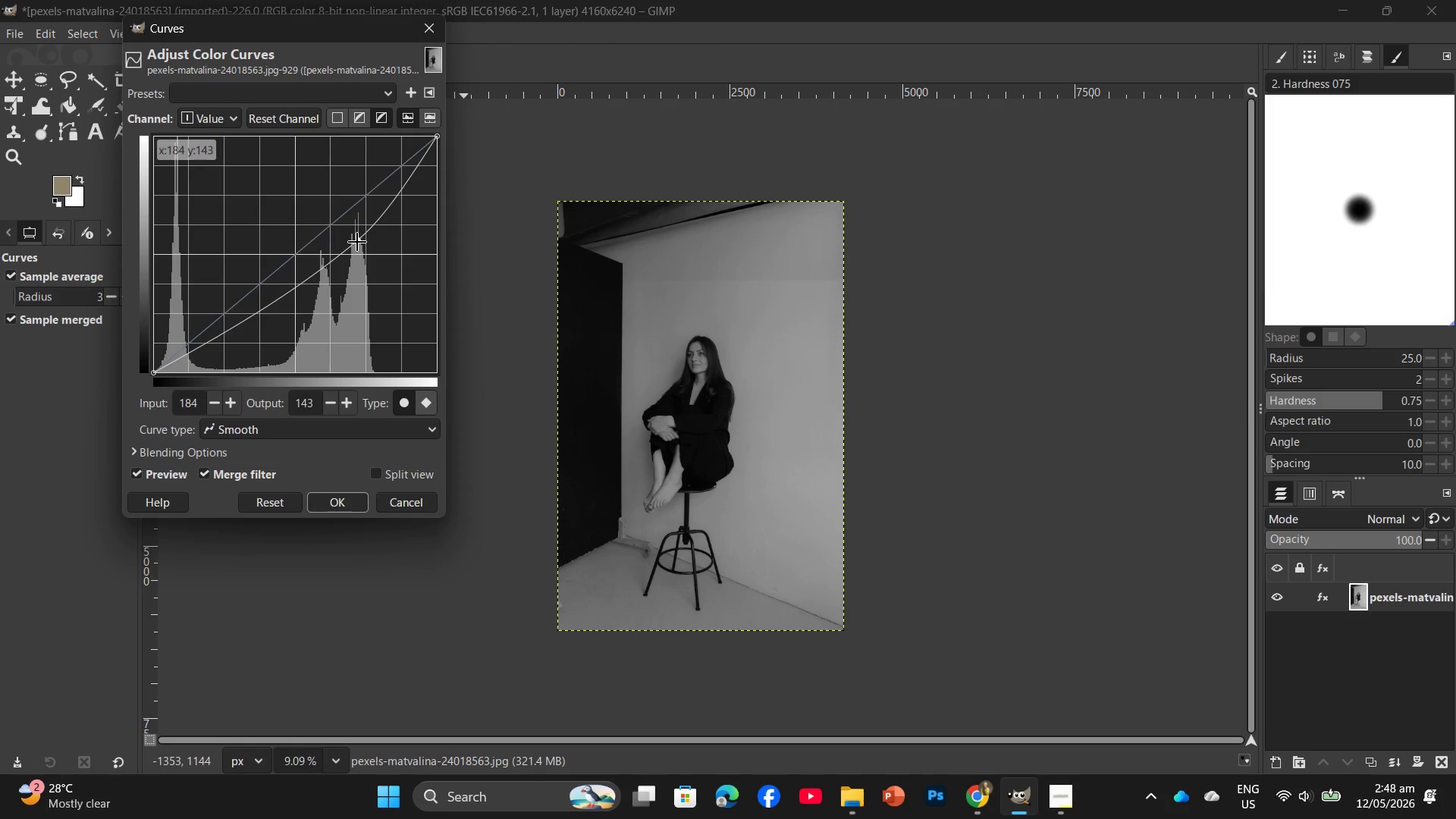 
left_click([331, 497])
 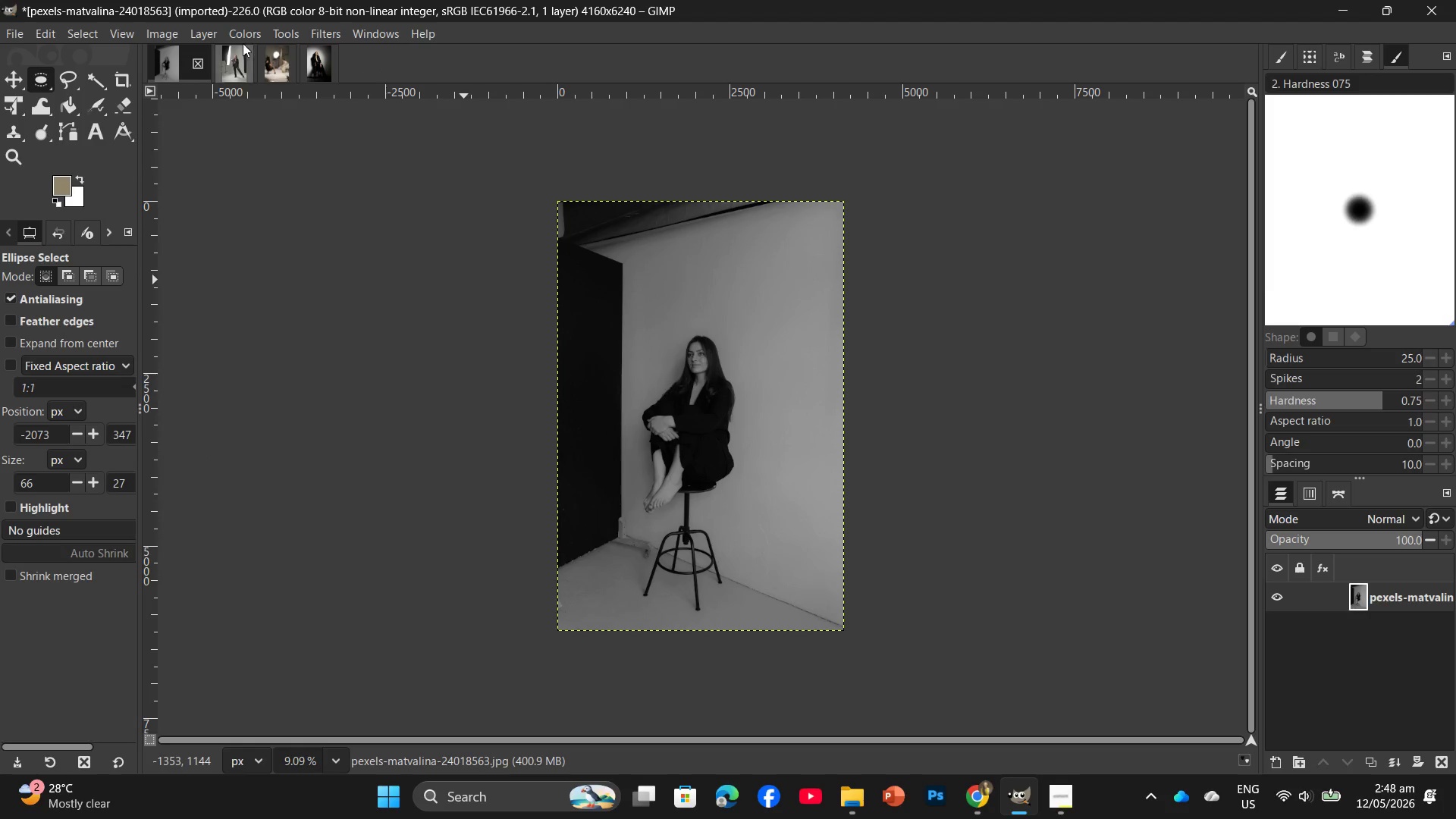 
left_click([243, 39])
 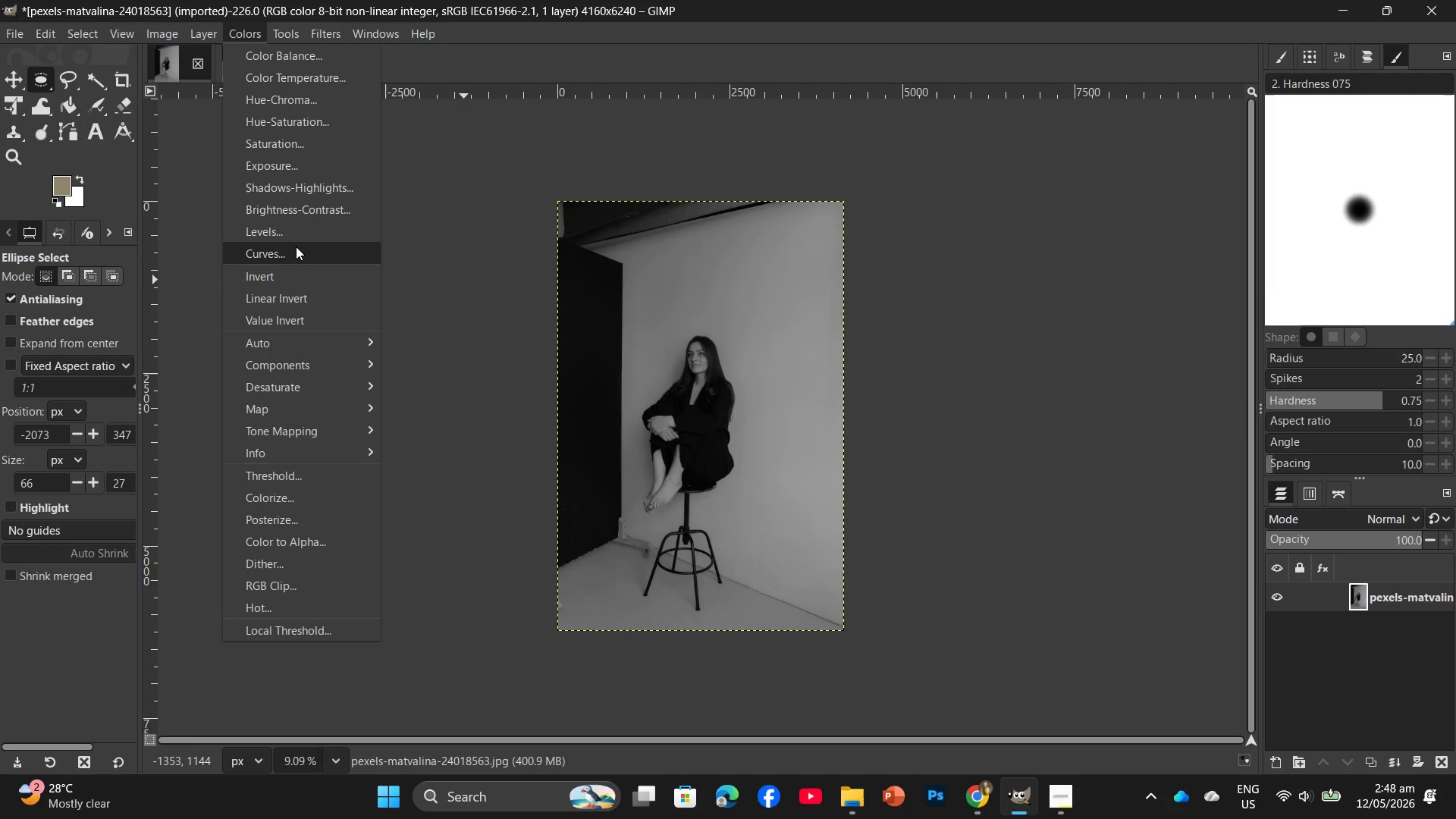 
left_click([296, 240])
 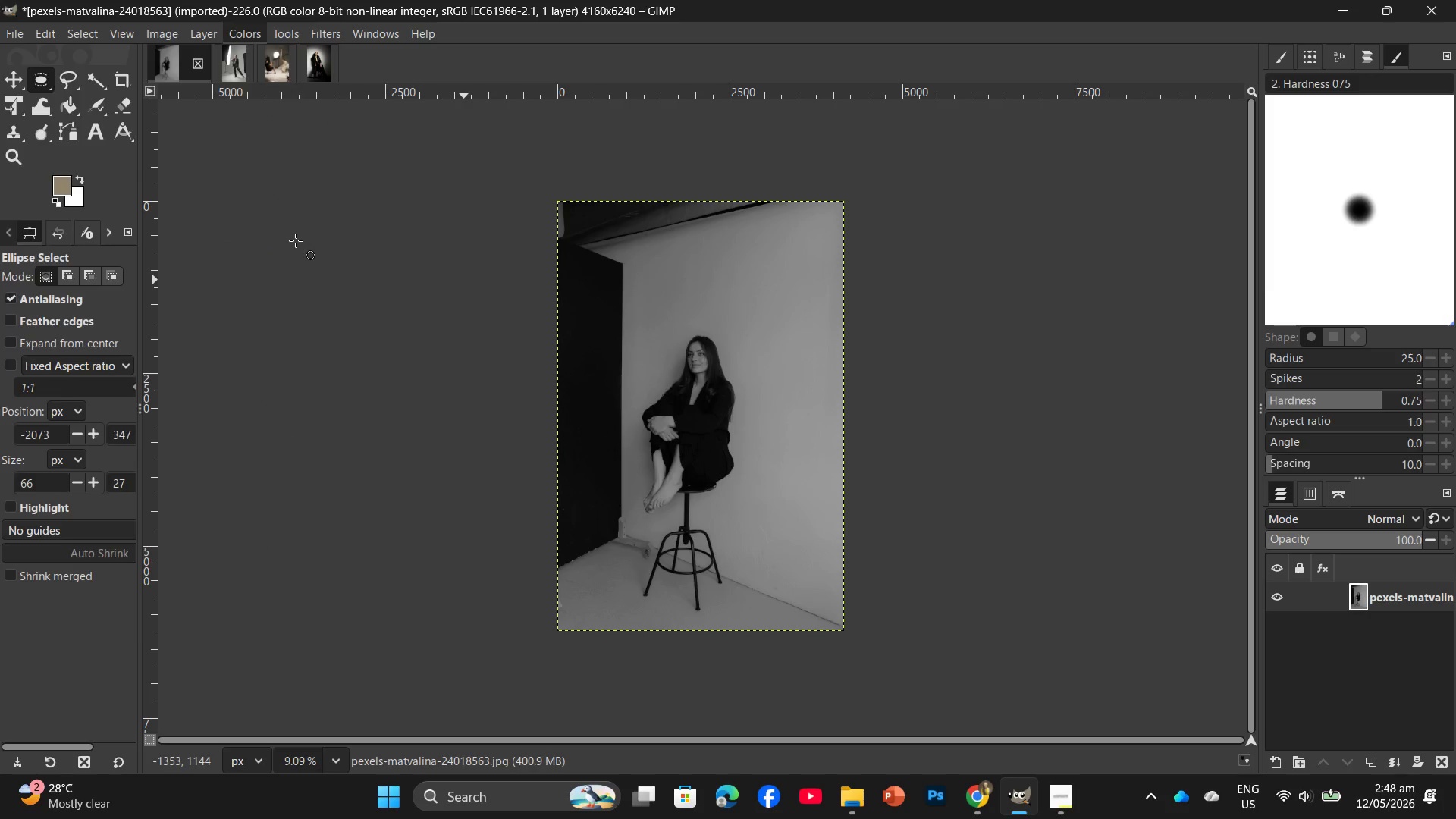 
left_click([77, 344])
 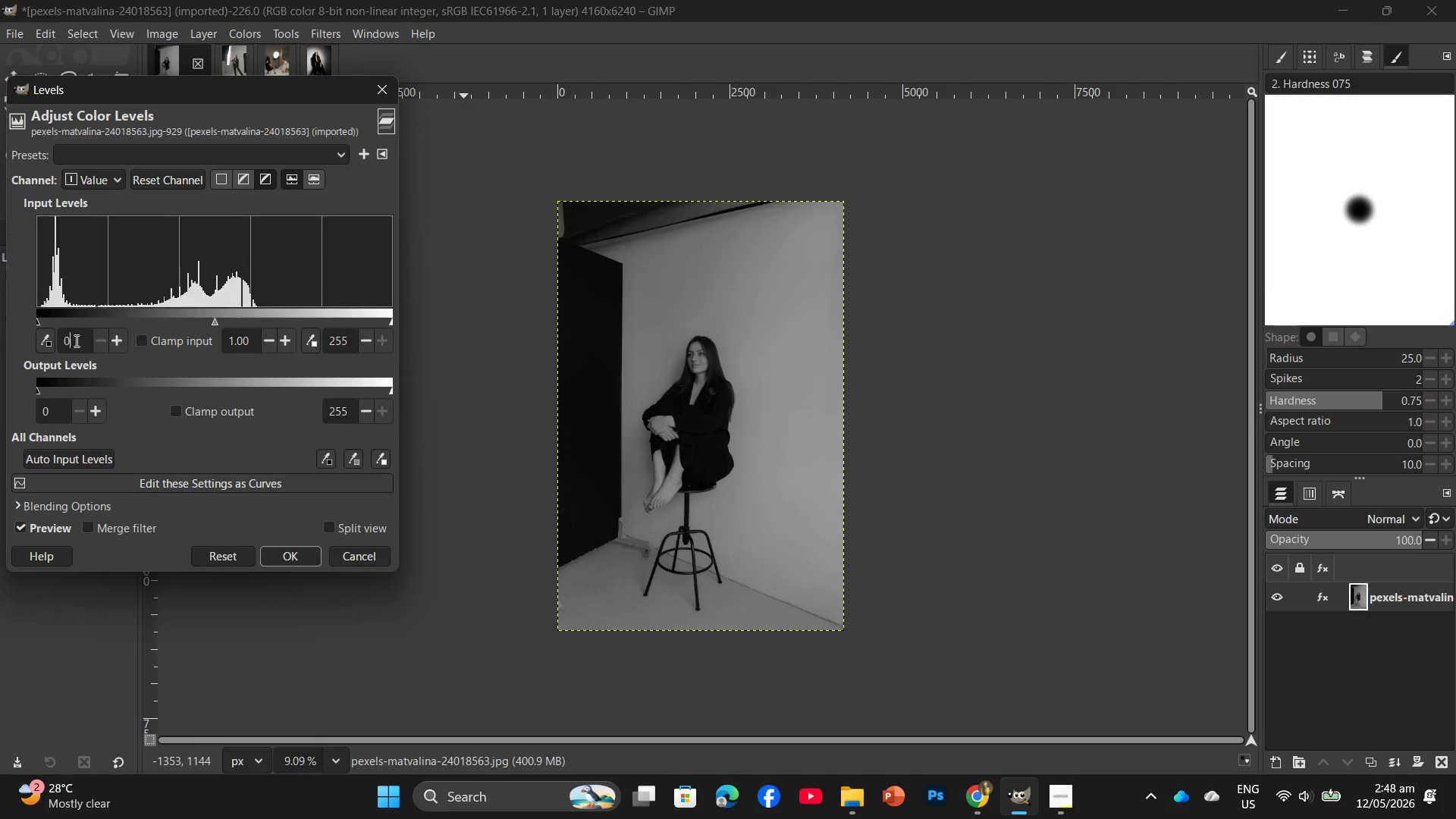 
key(Backspace)
 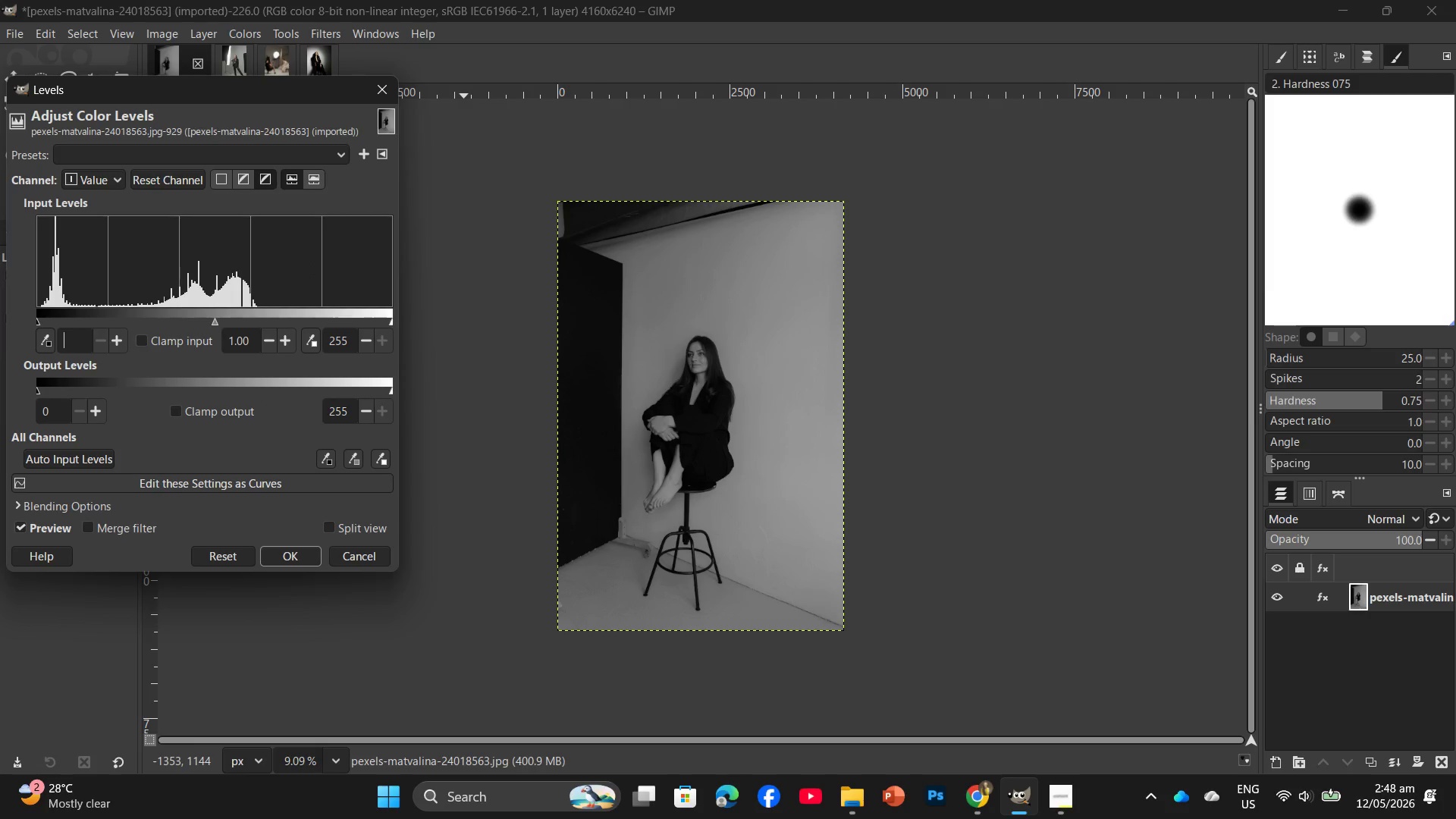 
key(Numpad1)
 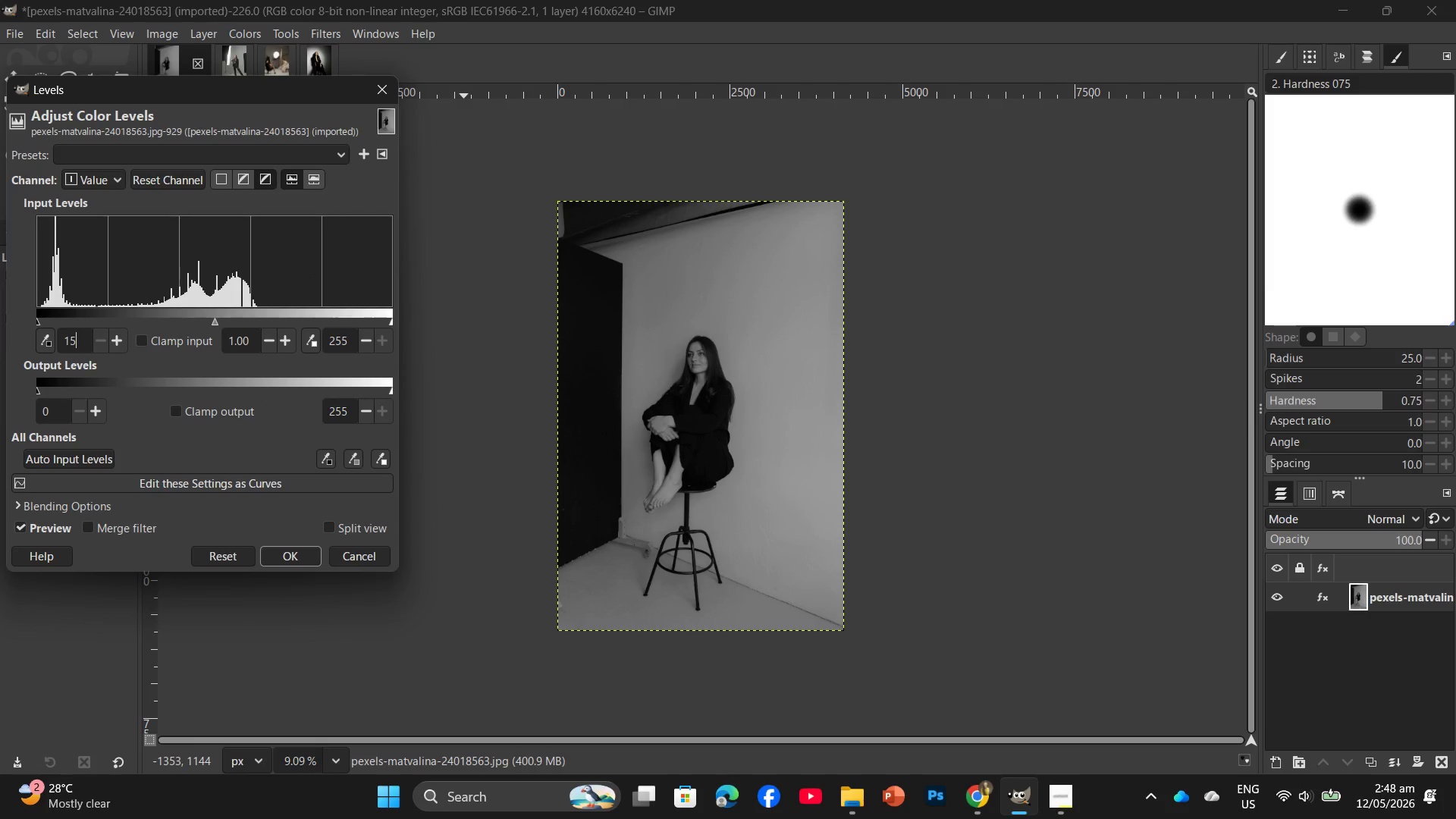 
key(Numpad5)
 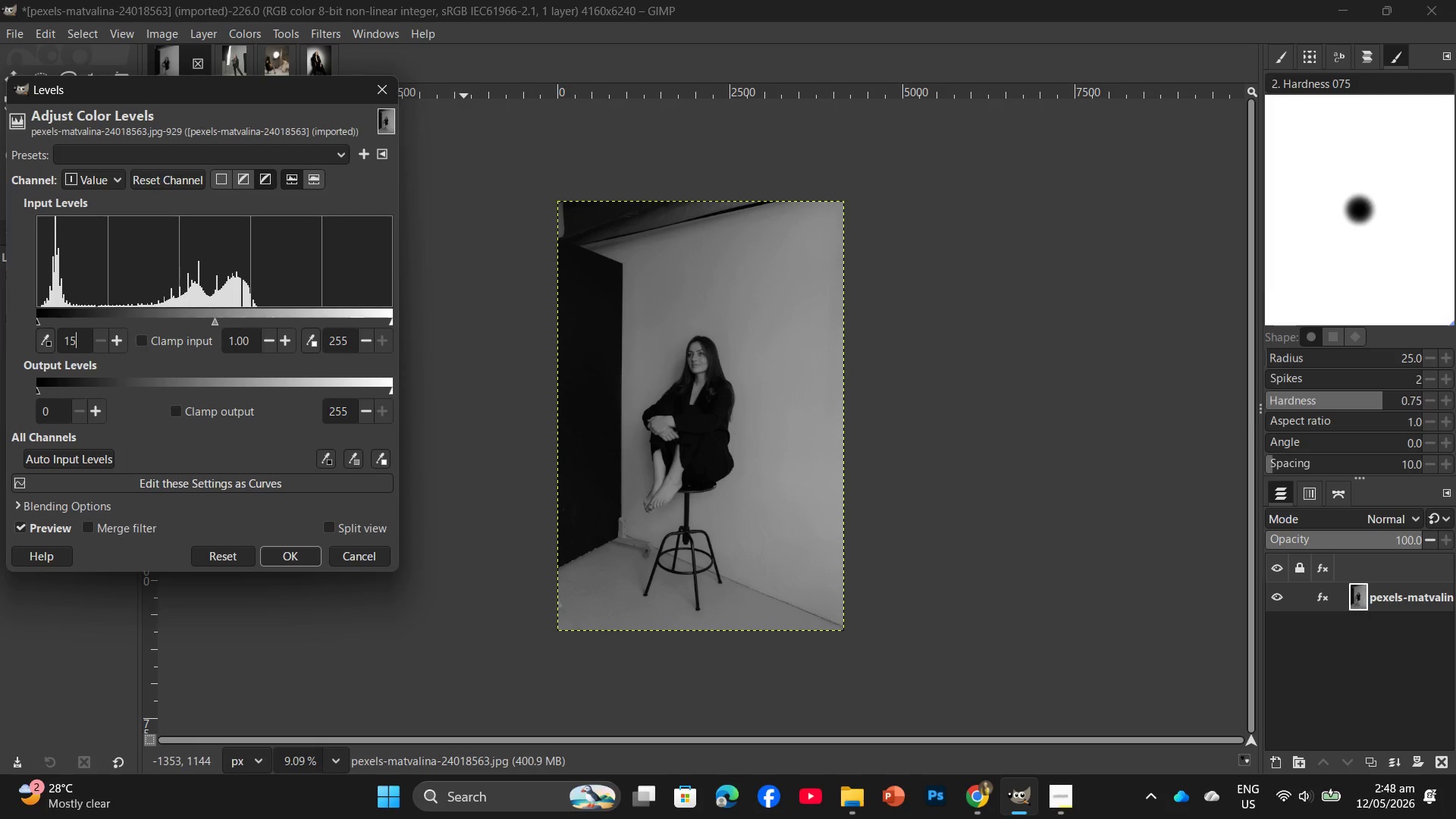 
key(Enter)
 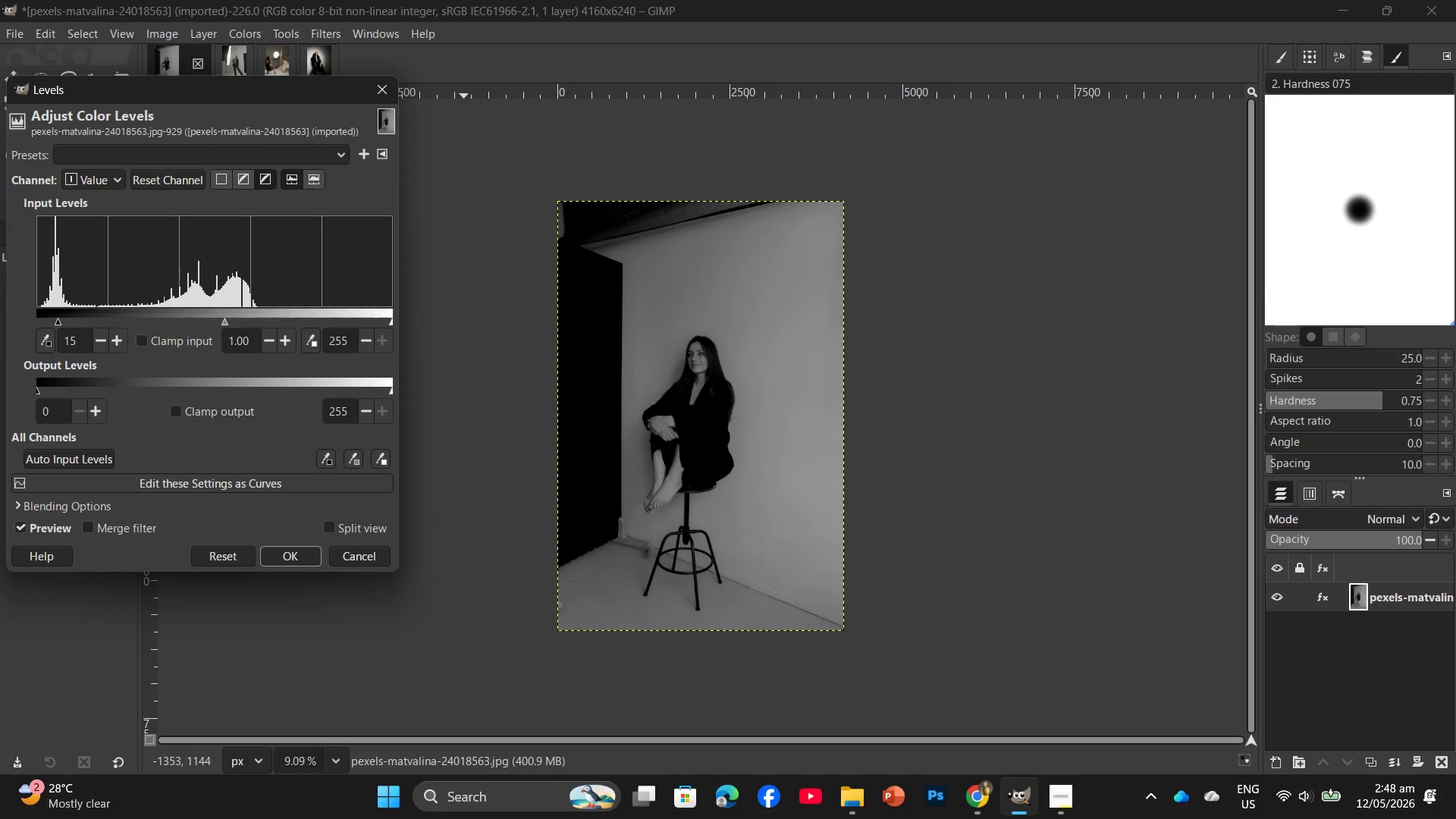 
key(Backspace)
 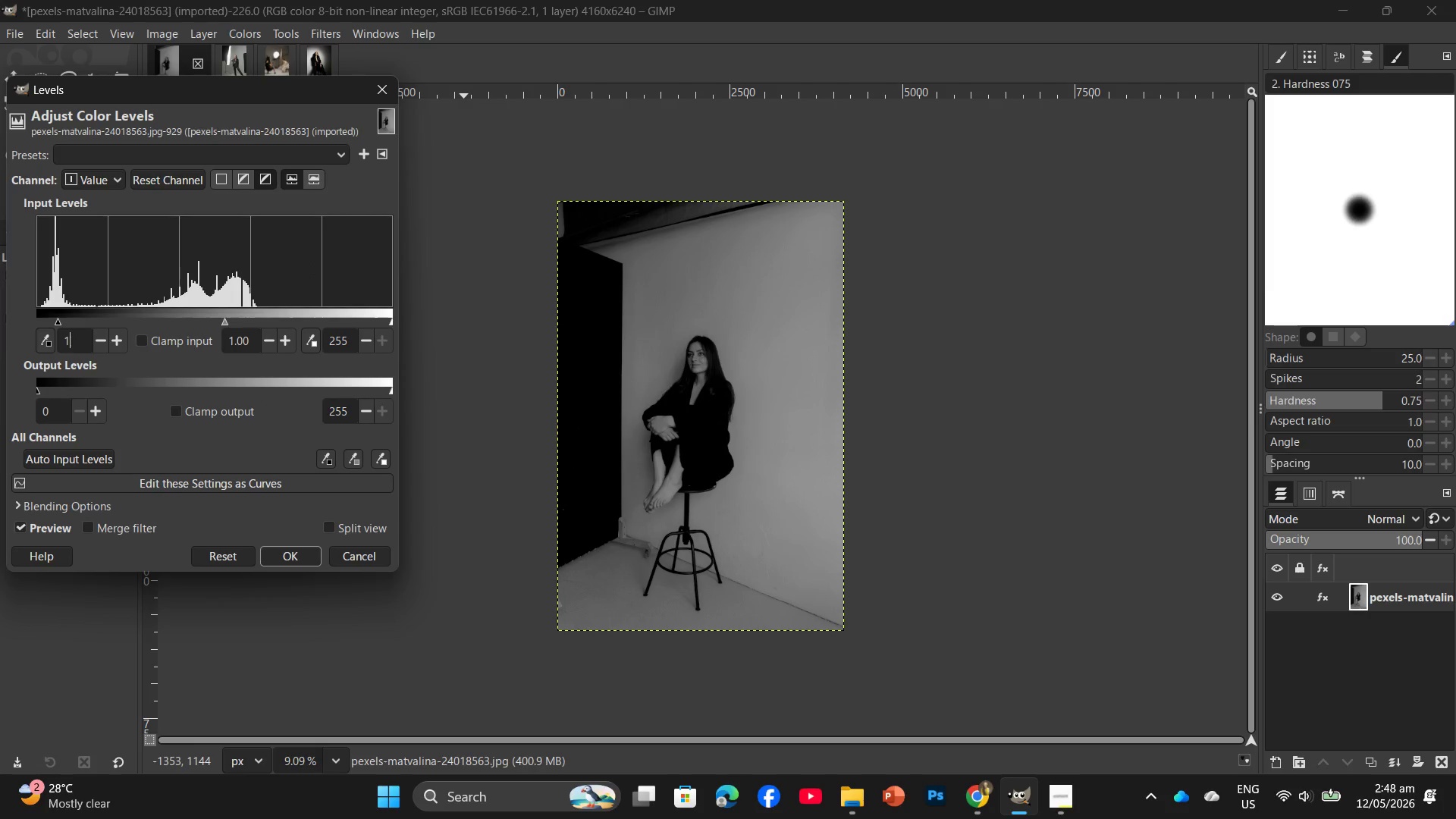 
key(Backspace)
 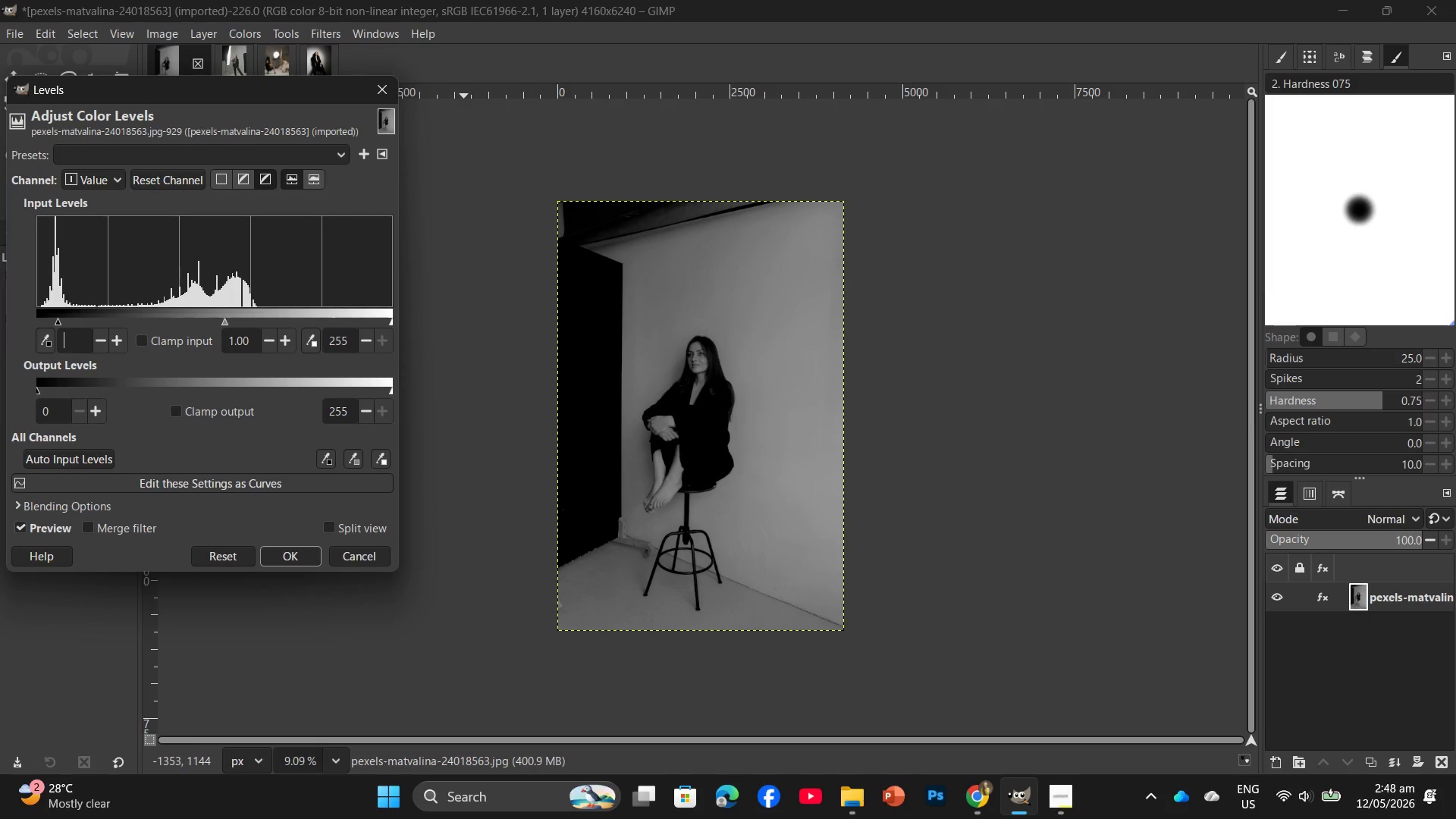 
key(Numpad2)
 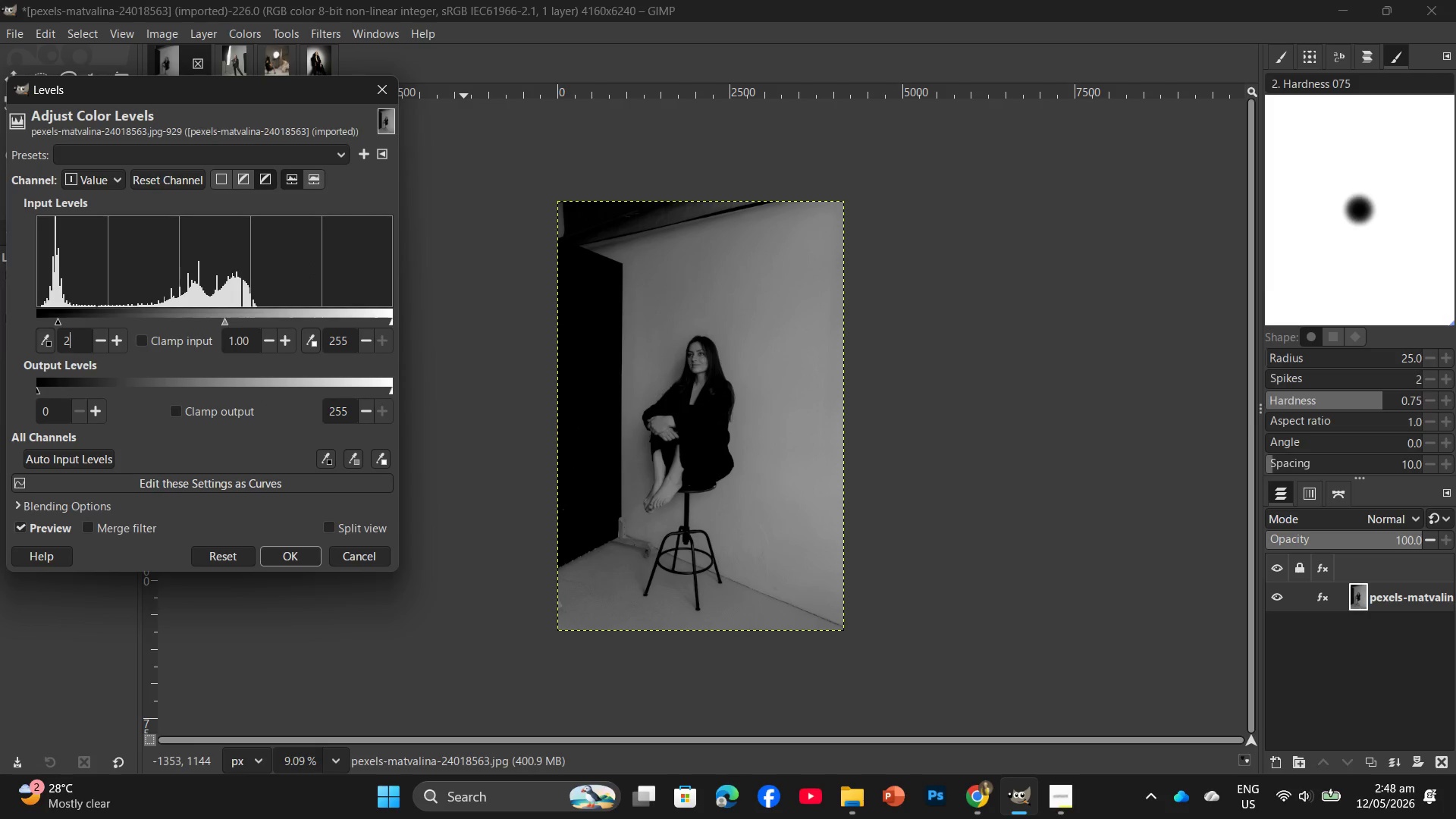 
key(Numpad0)
 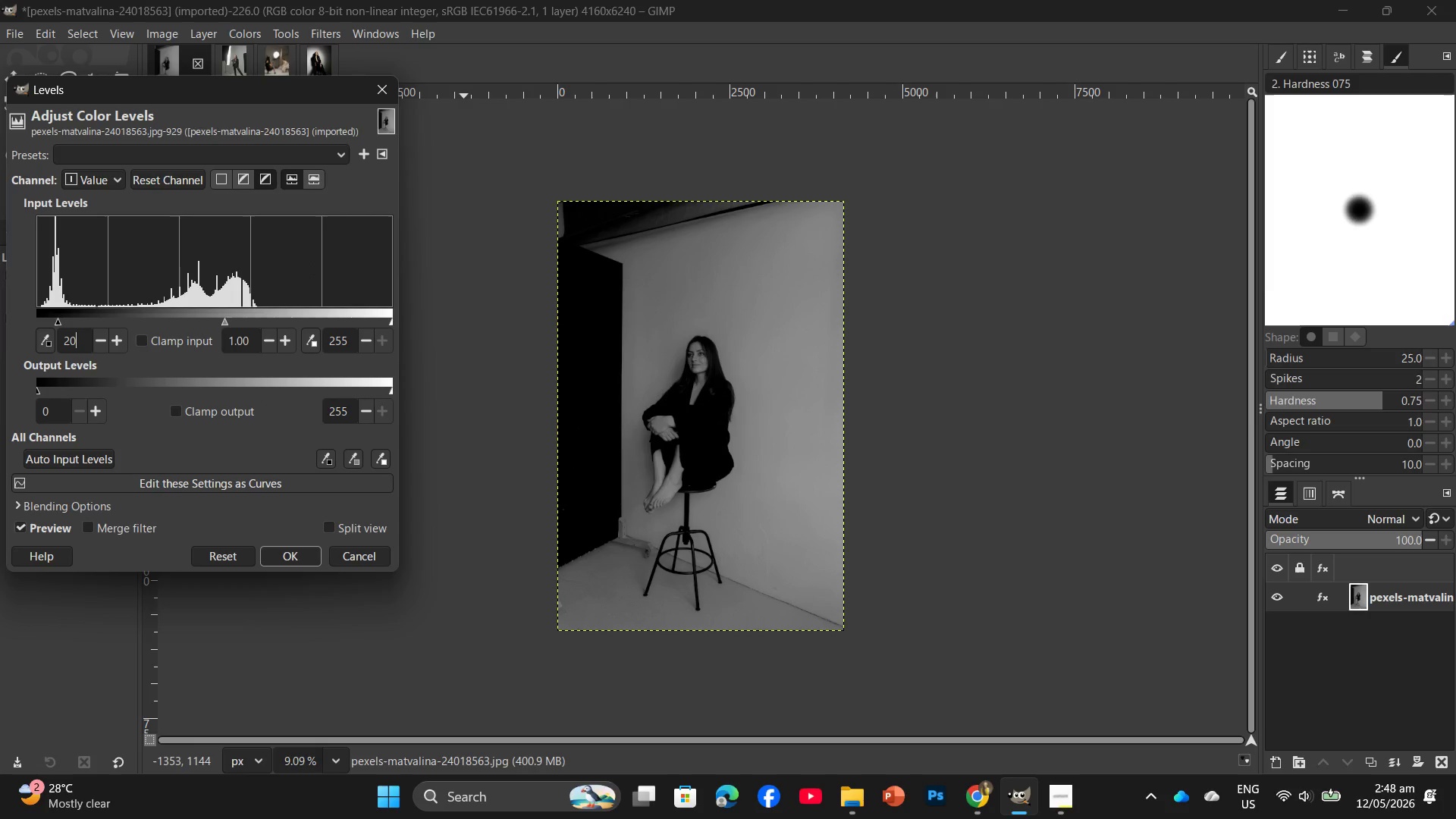 
key(Enter)
 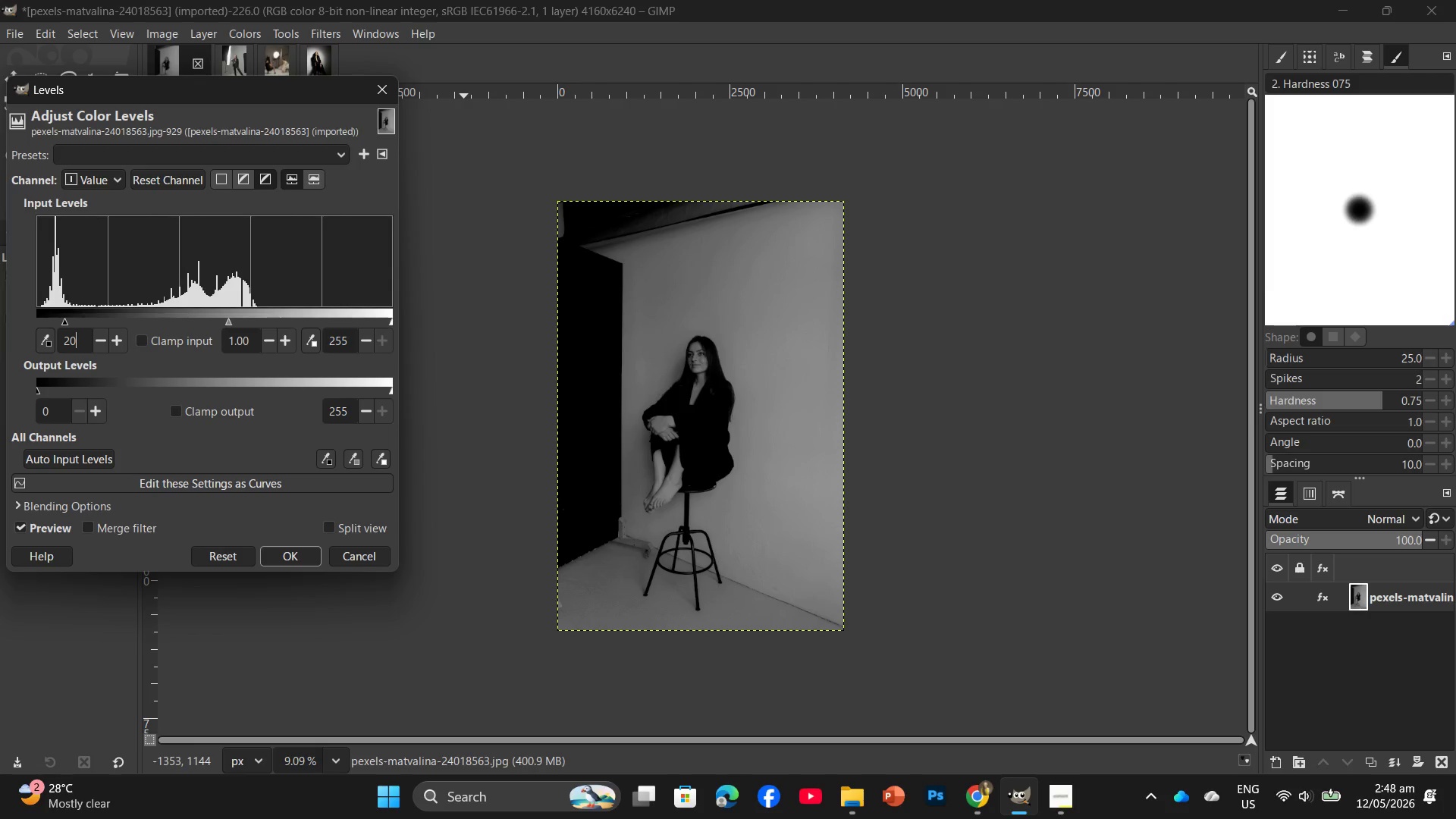 
wait(10.59)
 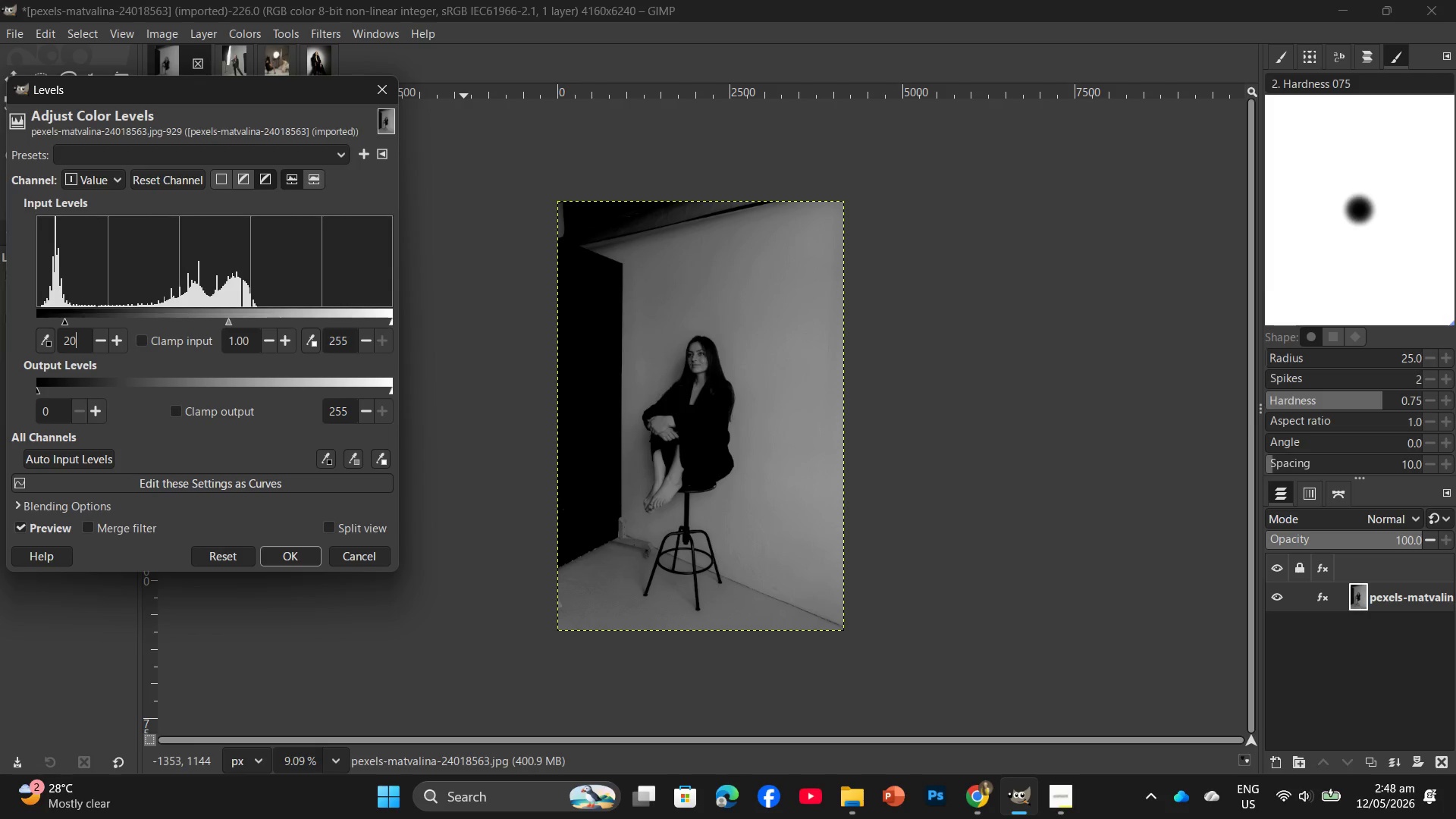 
left_click([281, 562])
 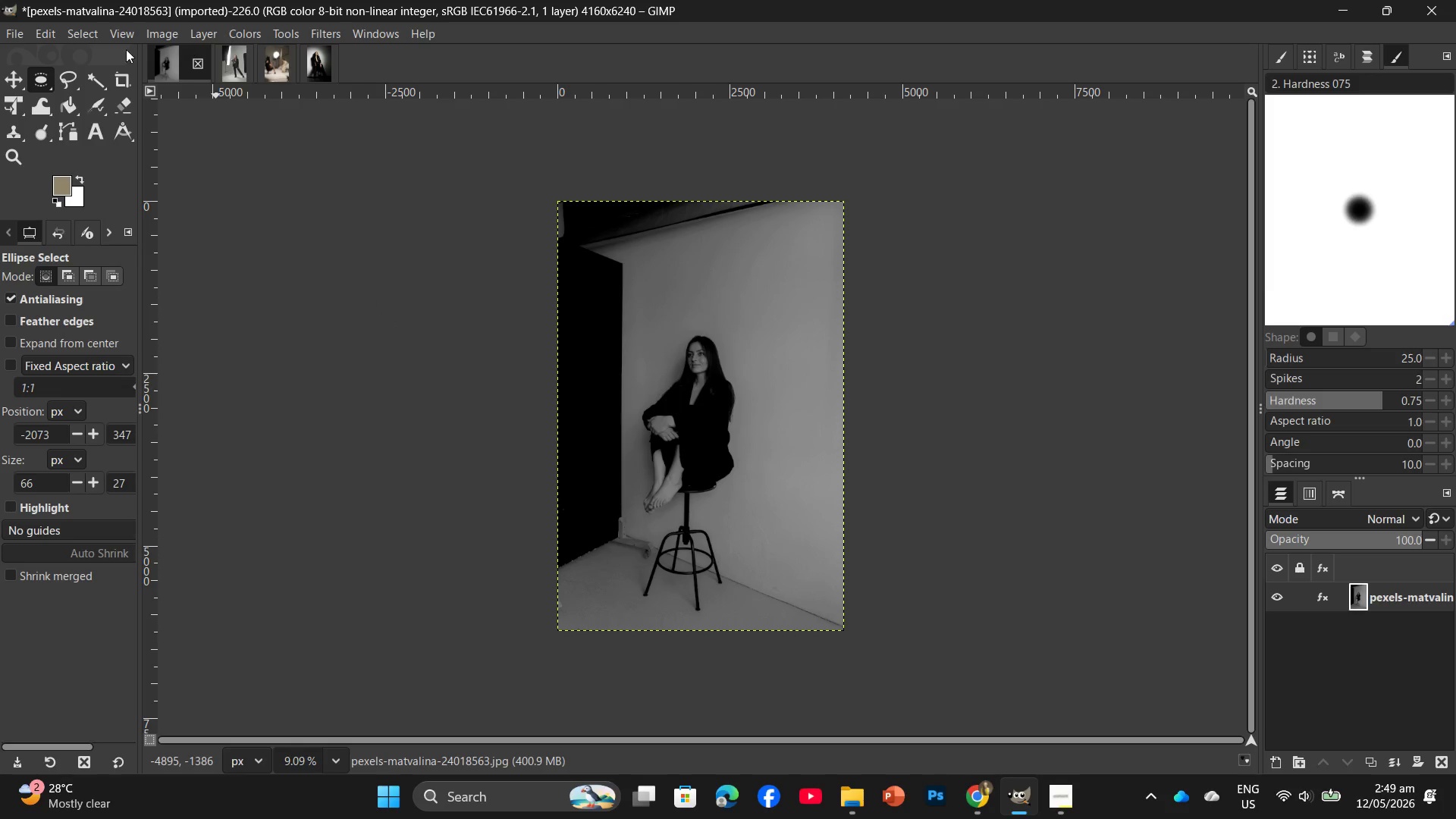 
wait(6.44)
 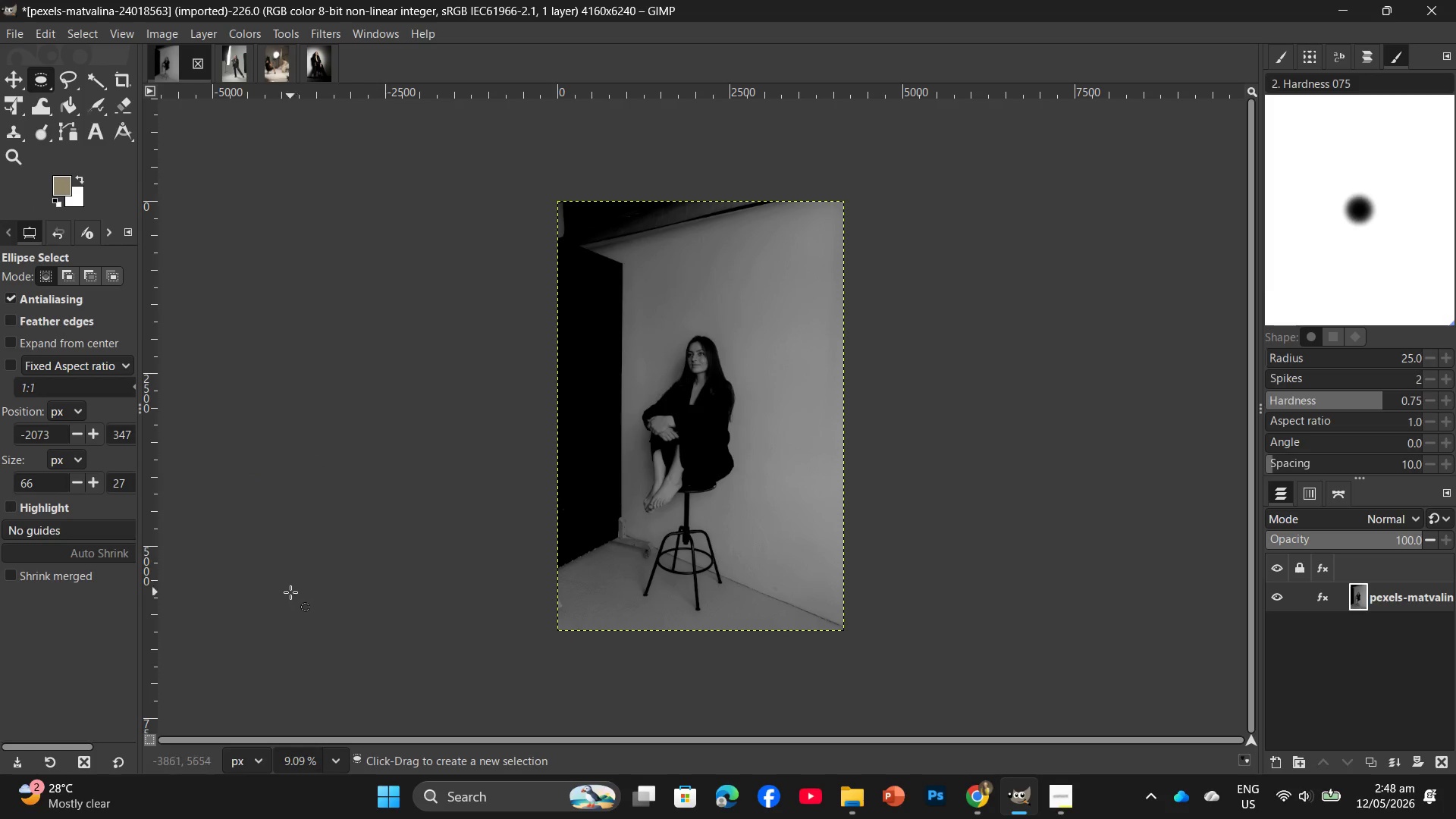 
left_click([158, 35])
 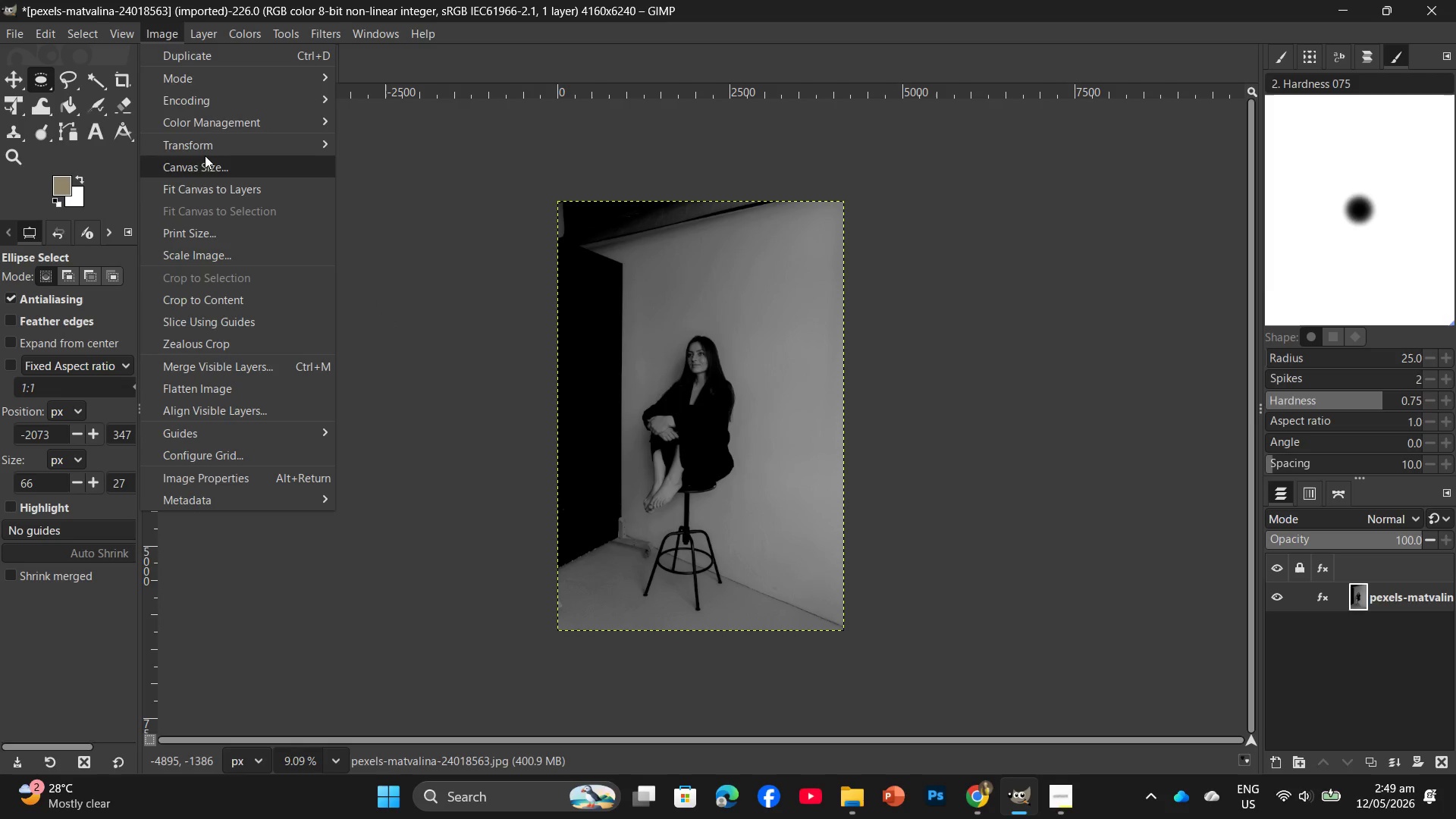 
left_click([212, 124])
 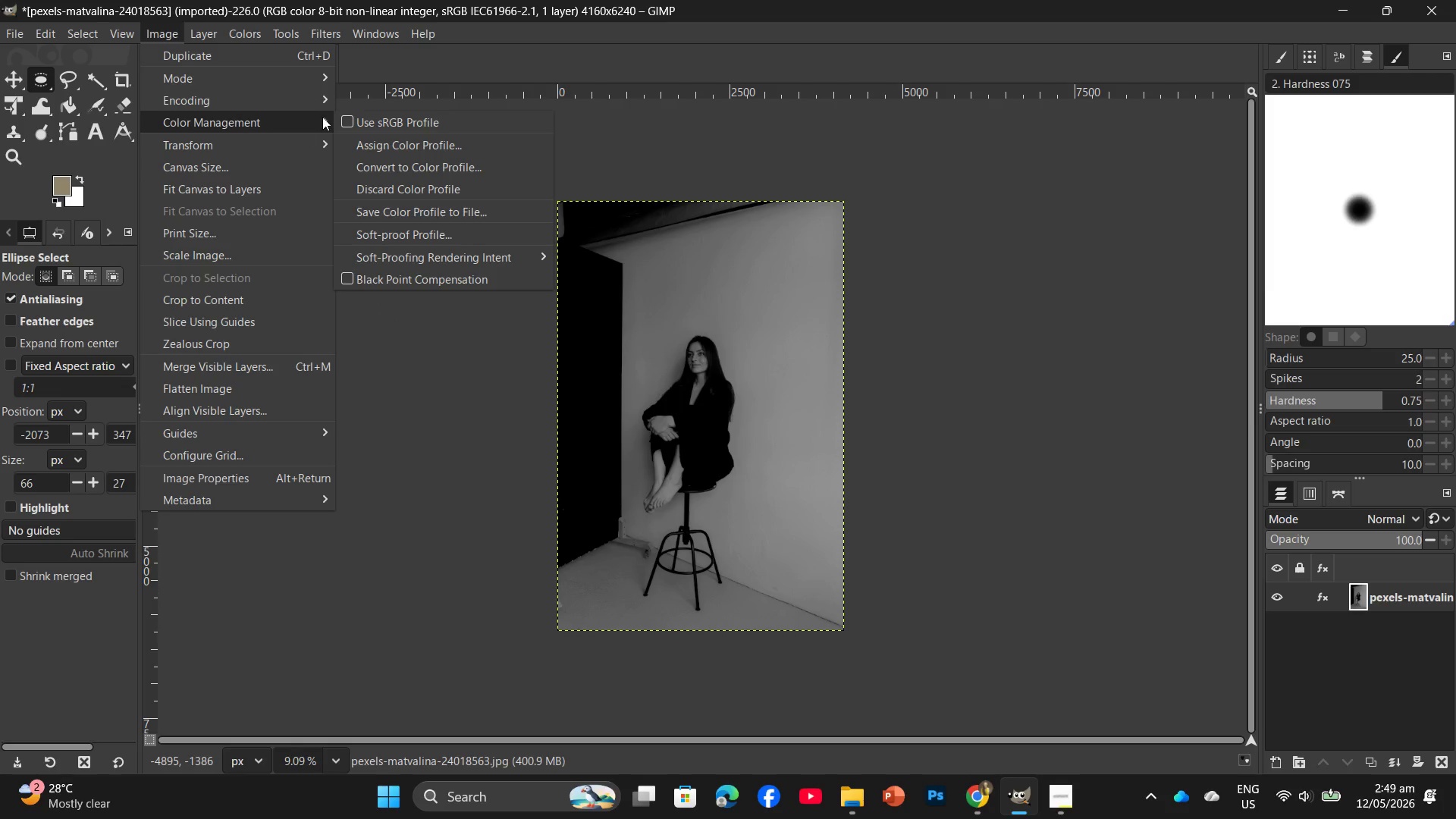 
left_click([330, 116])
 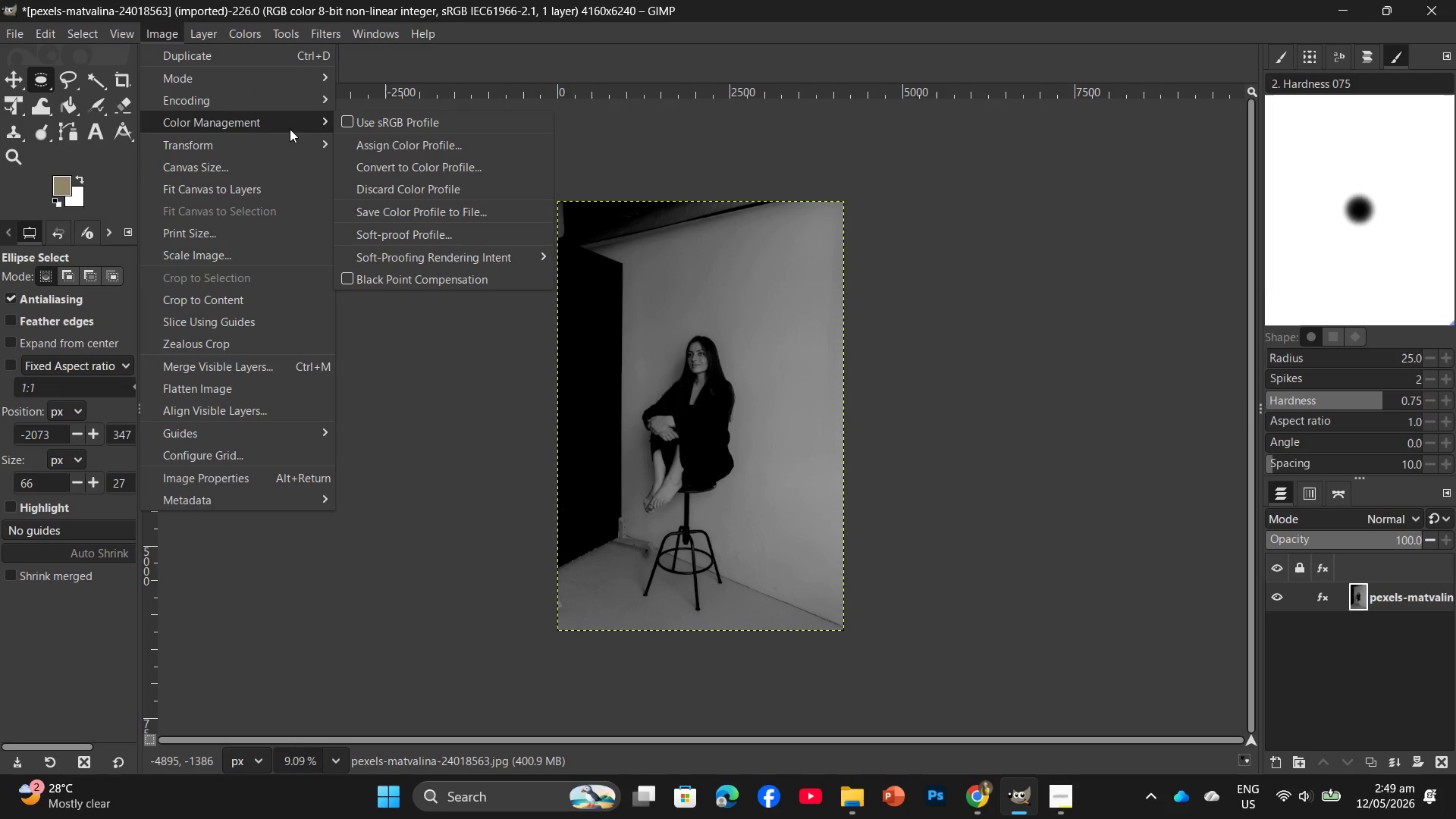 
double_click([386, 123])
 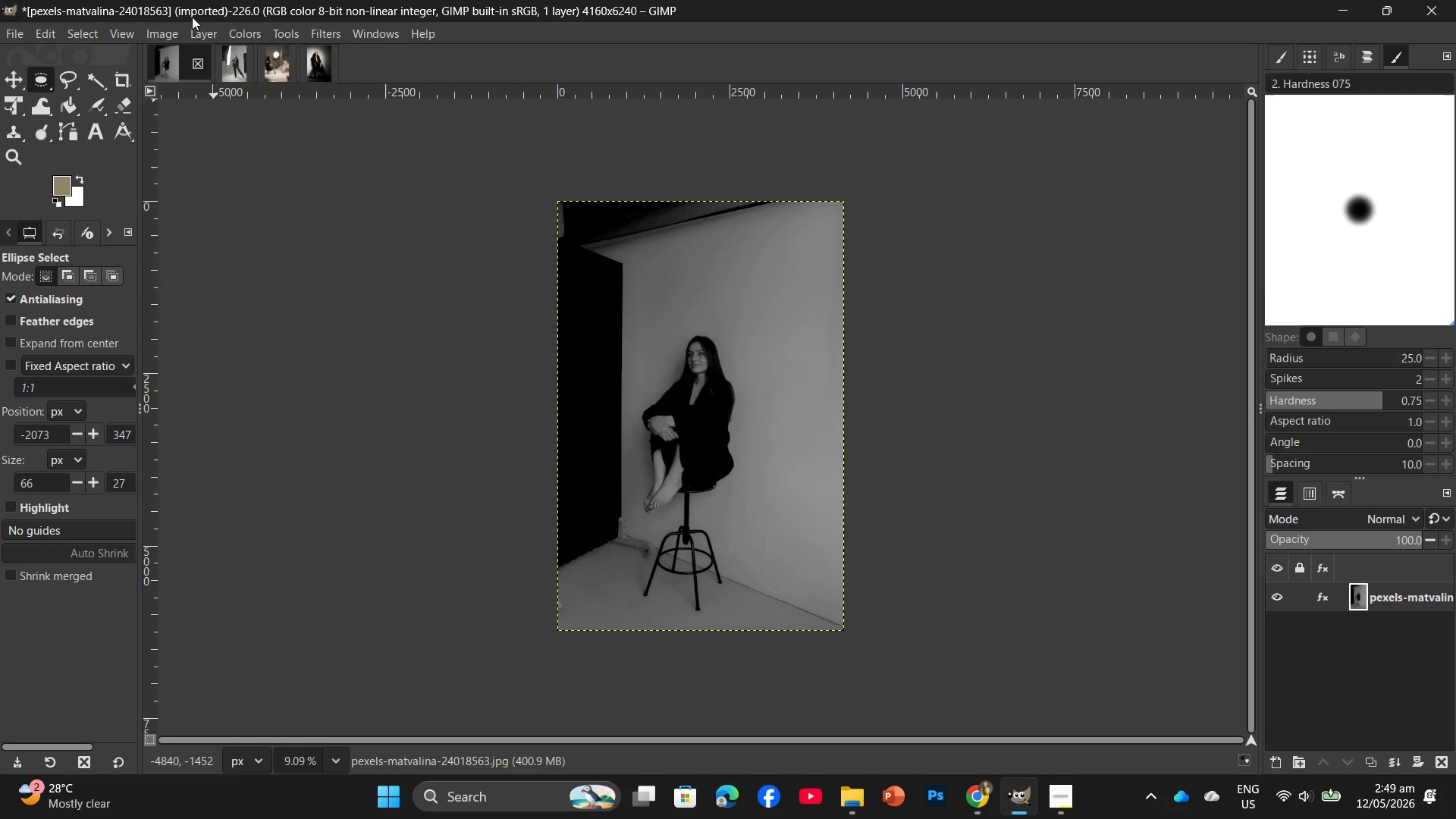 
left_click([165, 32])
 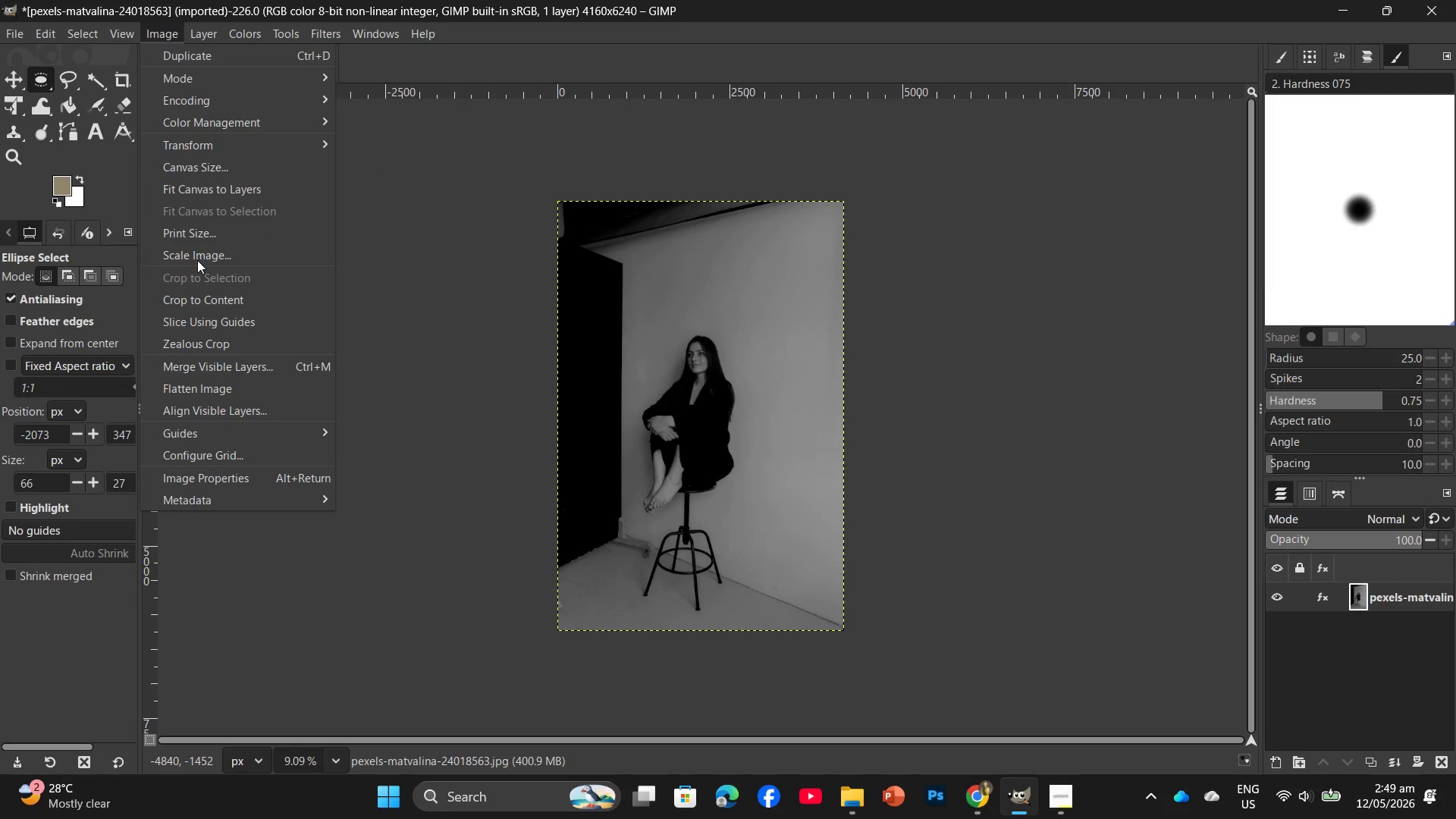 
left_click([198, 260])
 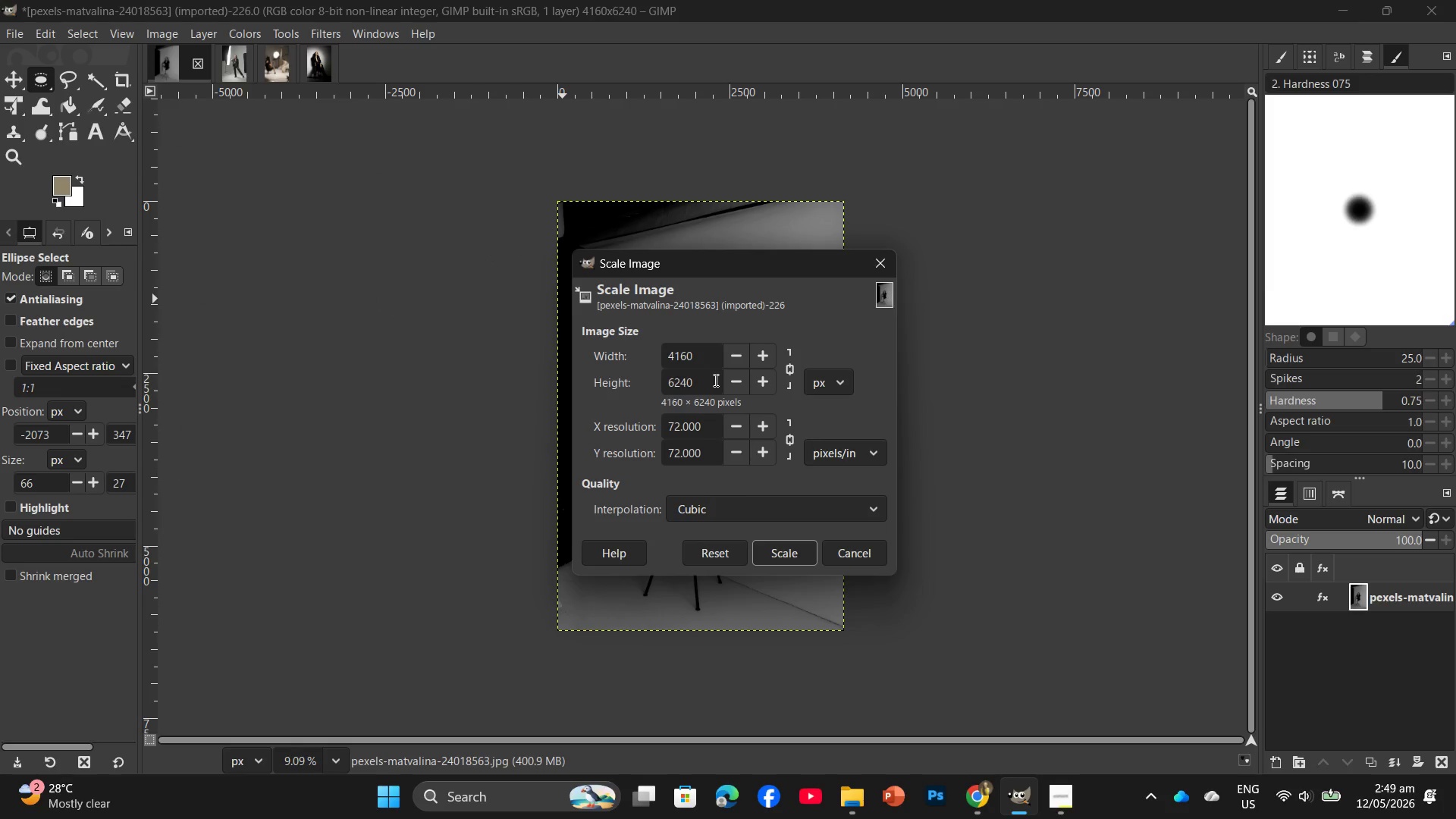 
left_click_drag(start_coordinate=[694, 382], to_coordinate=[635, 381])
 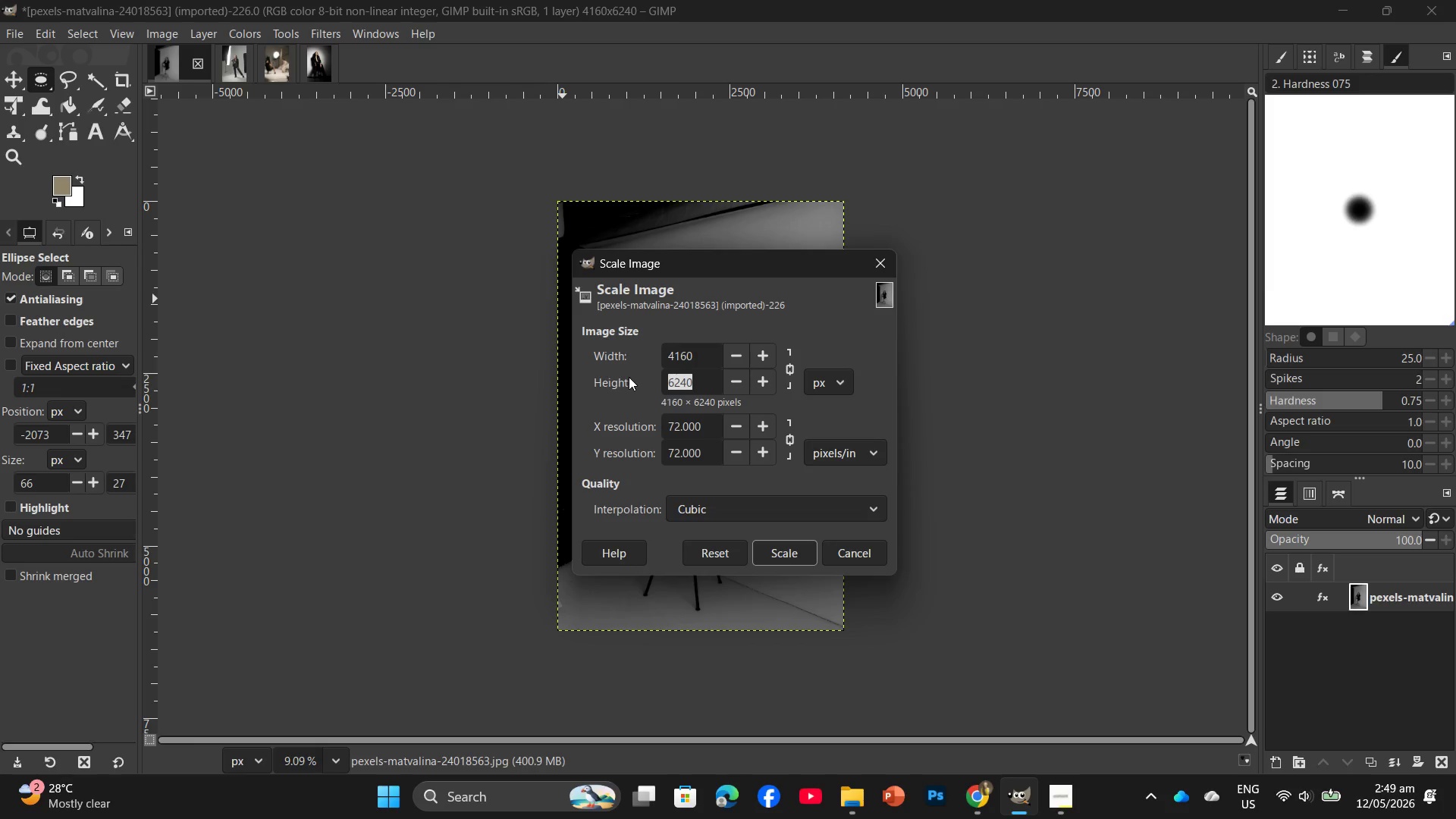 
key(Numpad2)
 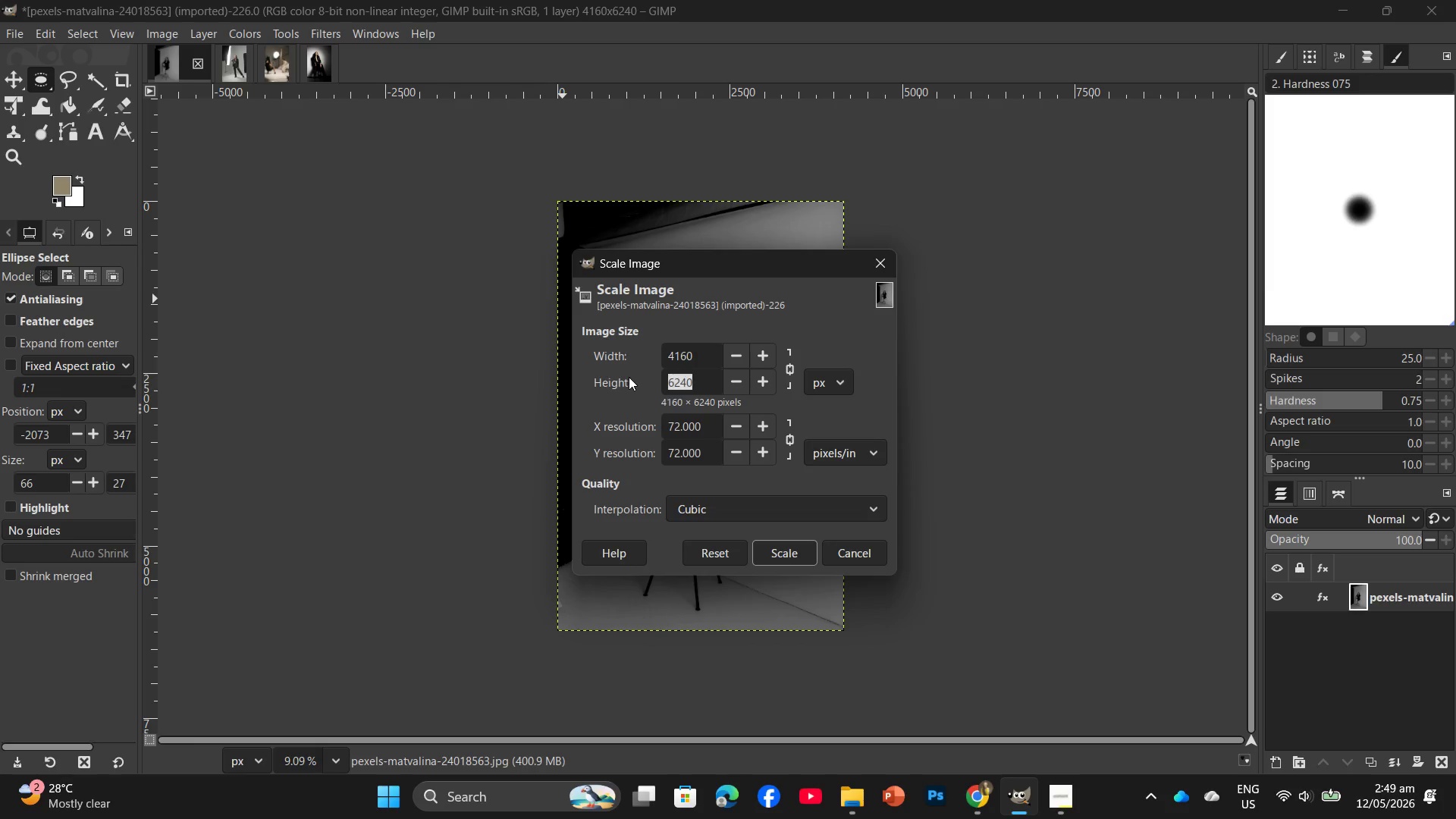 
key(Numpad0)
 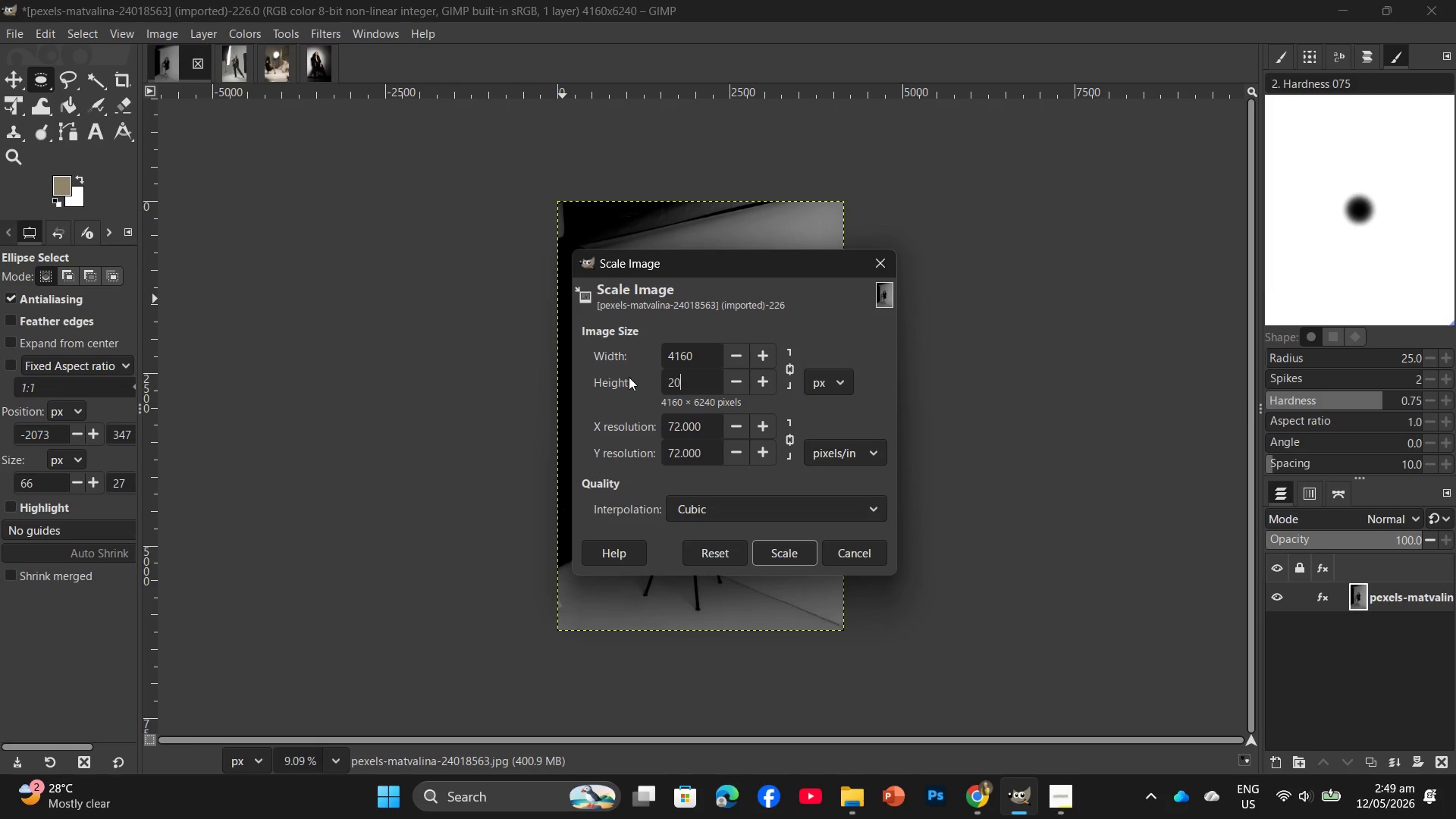 
key(Numpad0)
 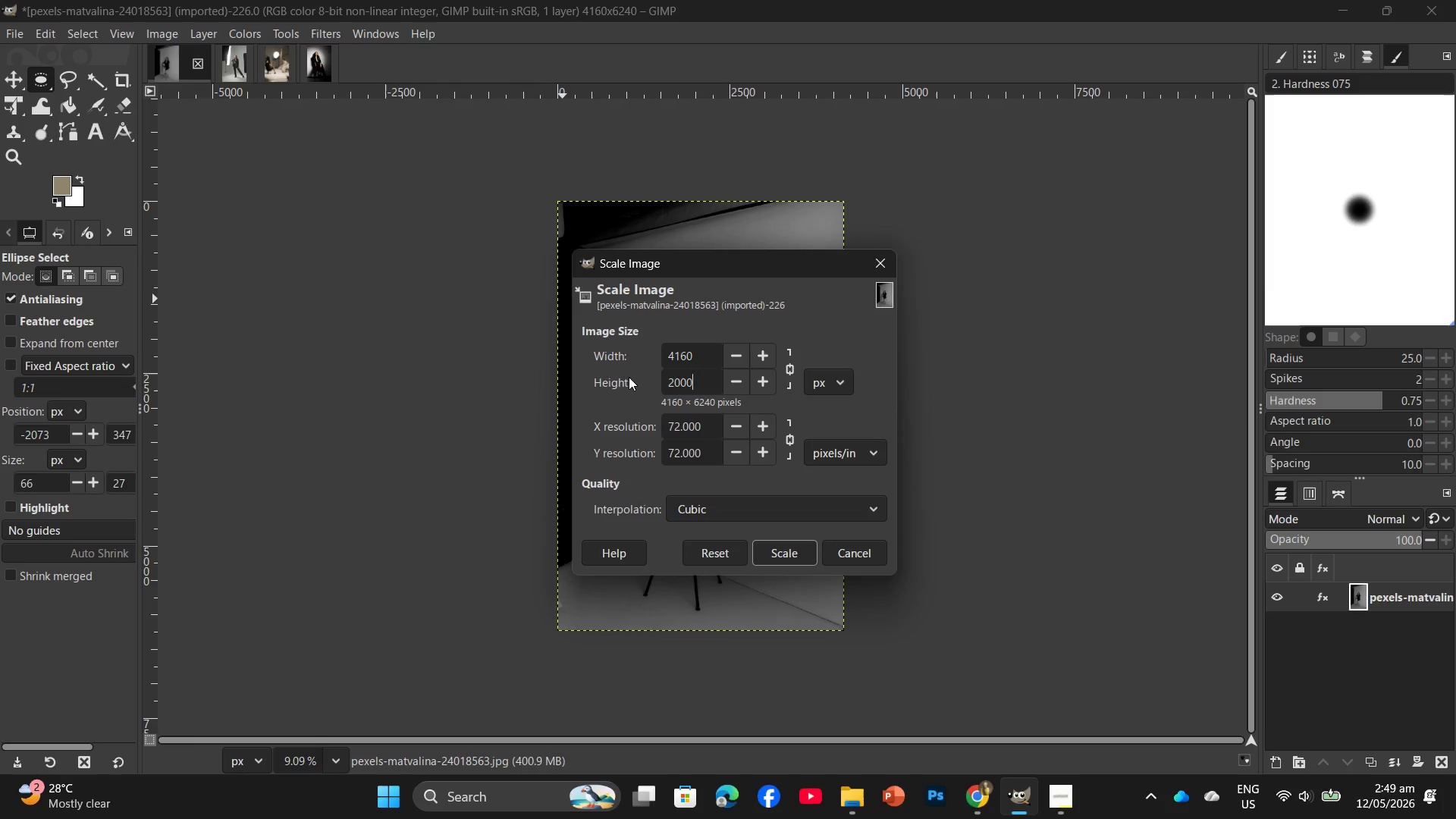 
key(Numpad0)
 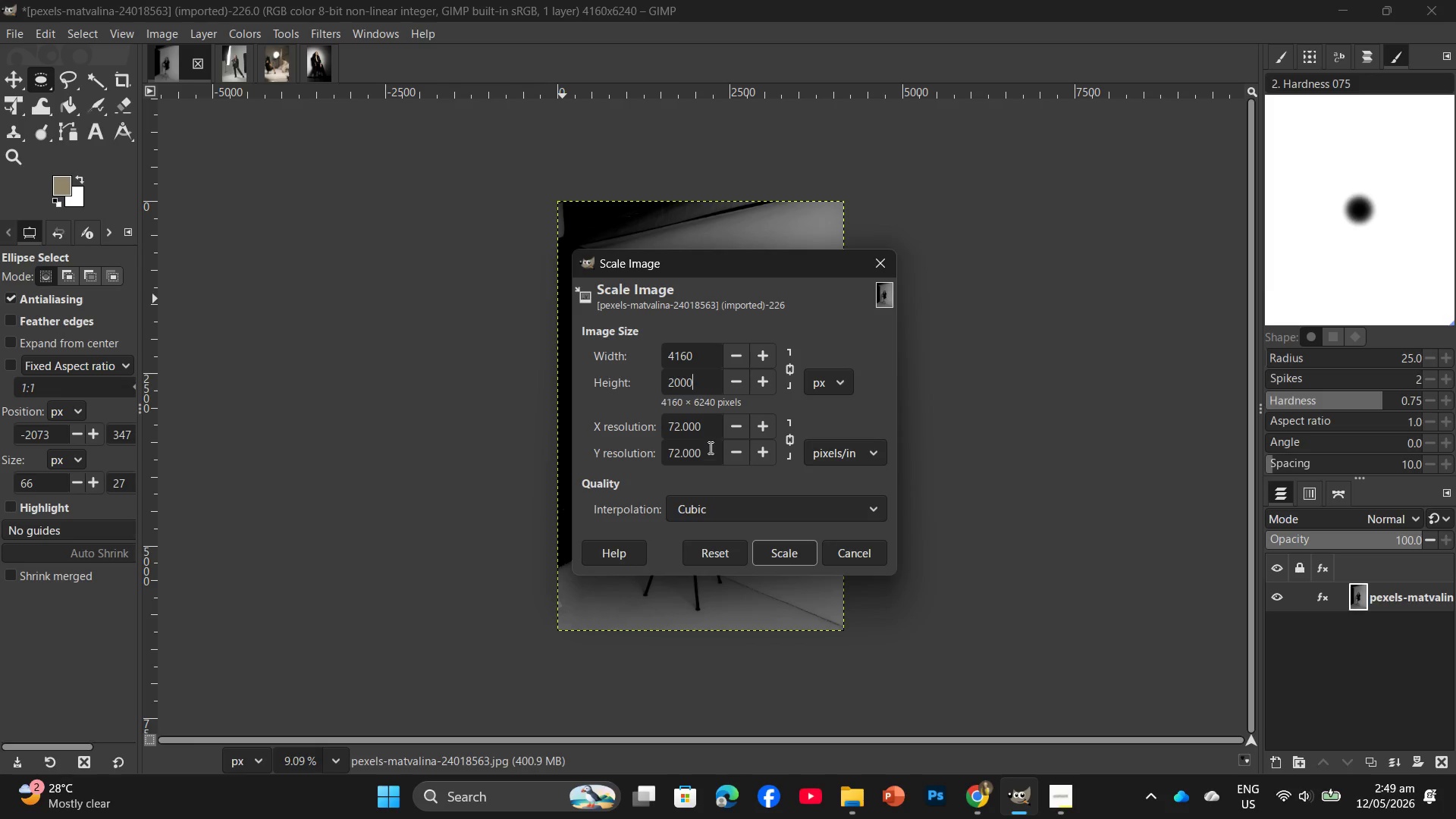 
left_click_drag(start_coordinate=[703, 431], to_coordinate=[603, 436])
 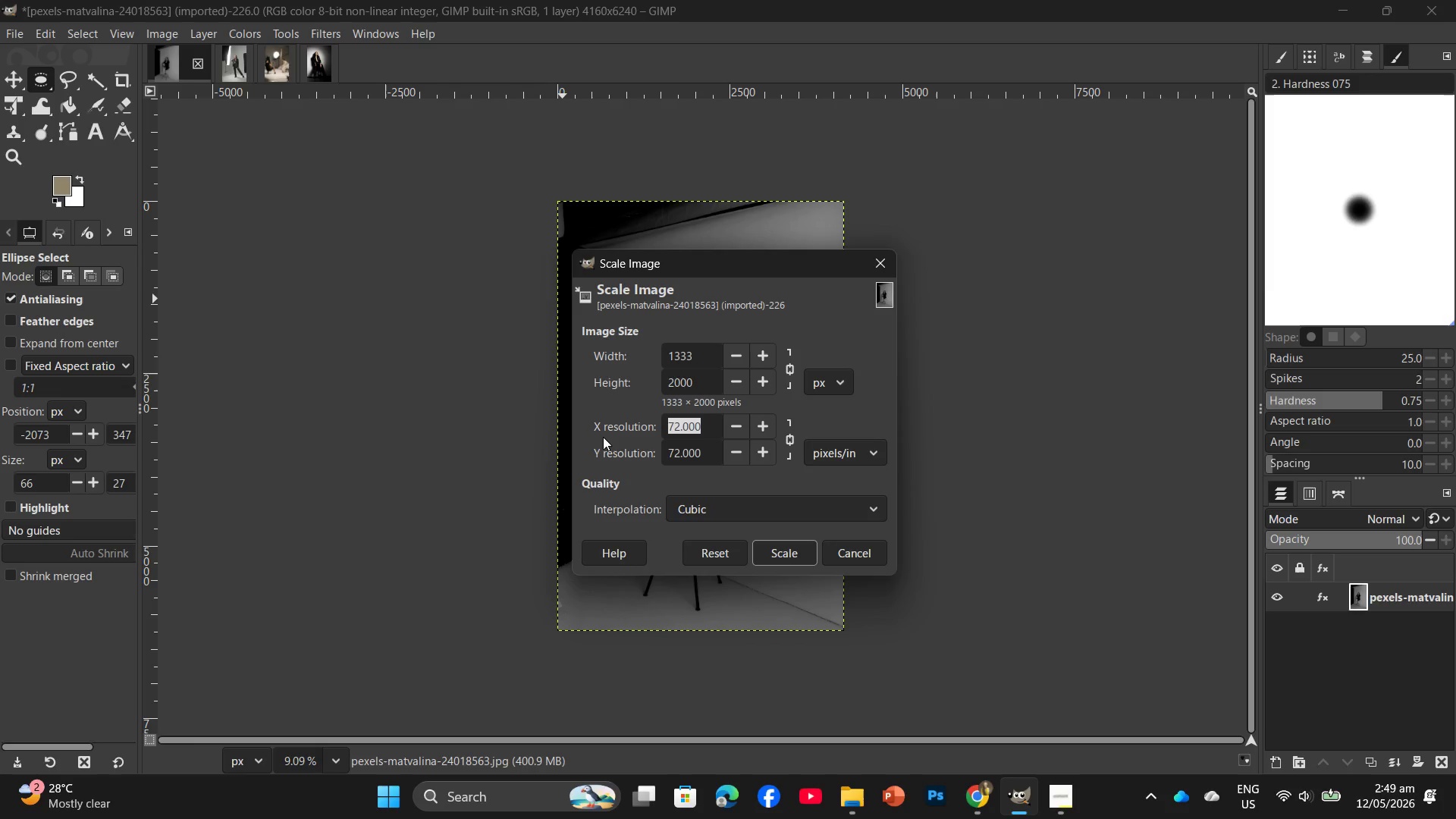 
key(Numpad3)
 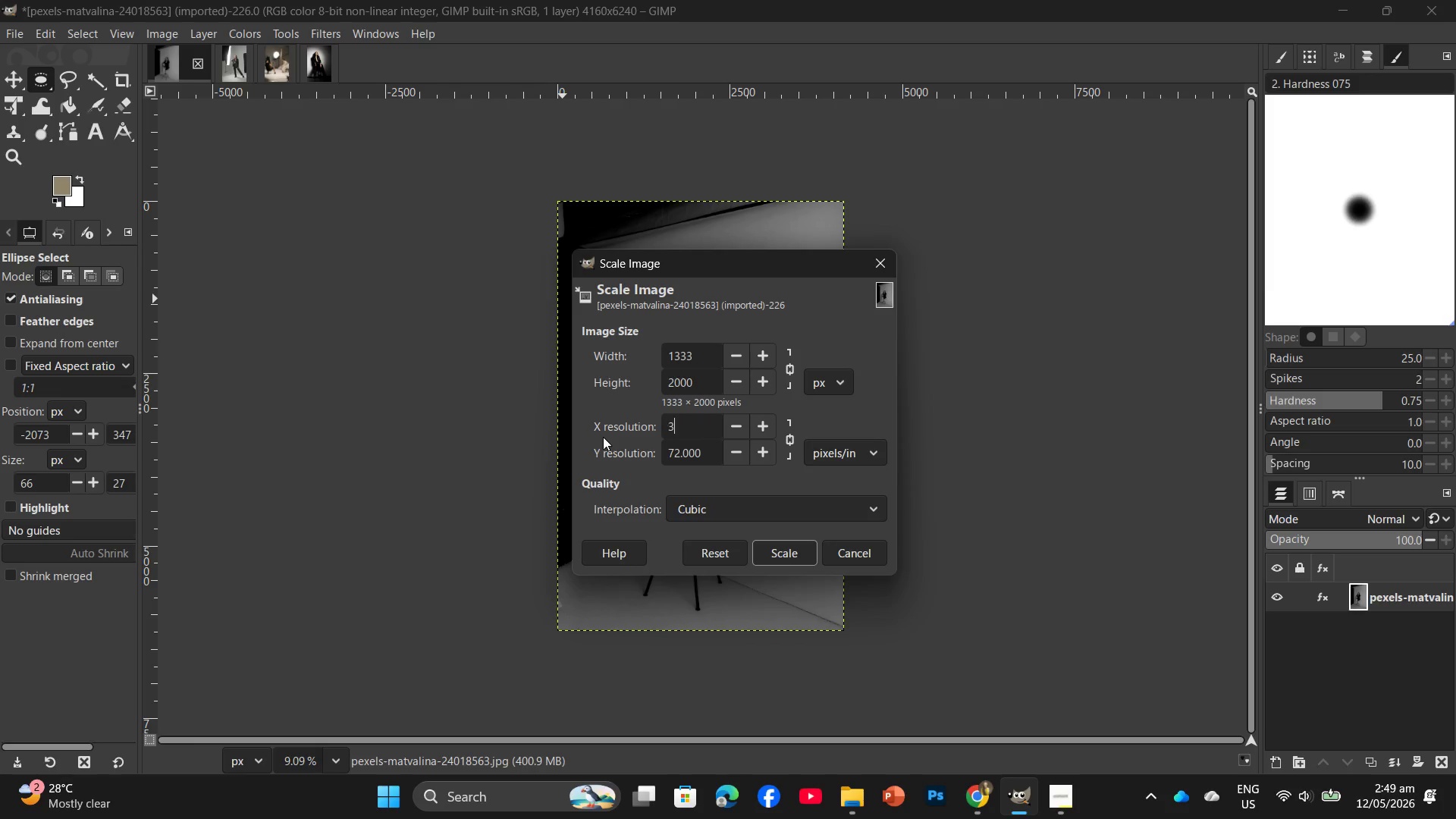 
key(Numpad0)
 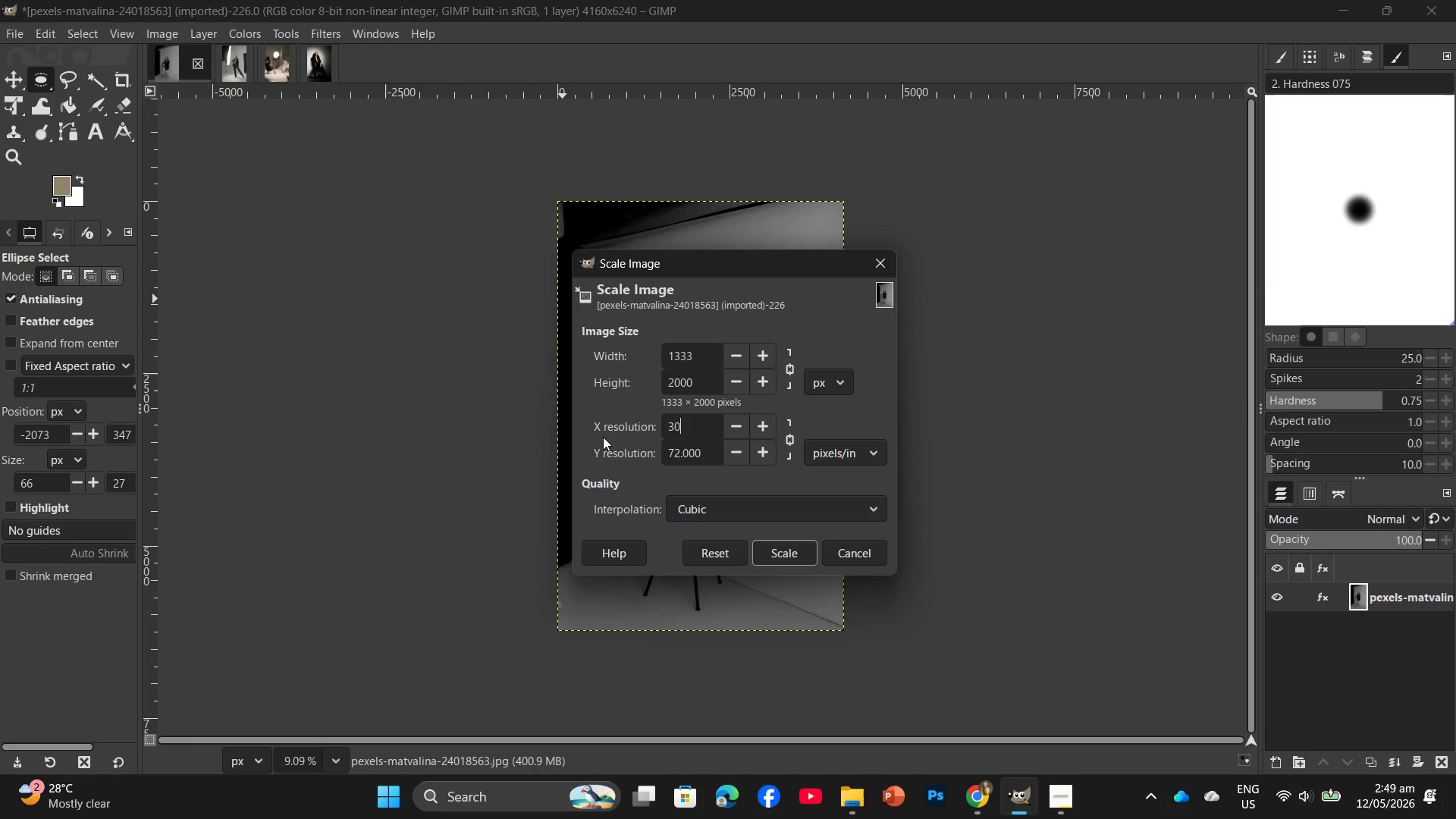 
key(Numpad0)
 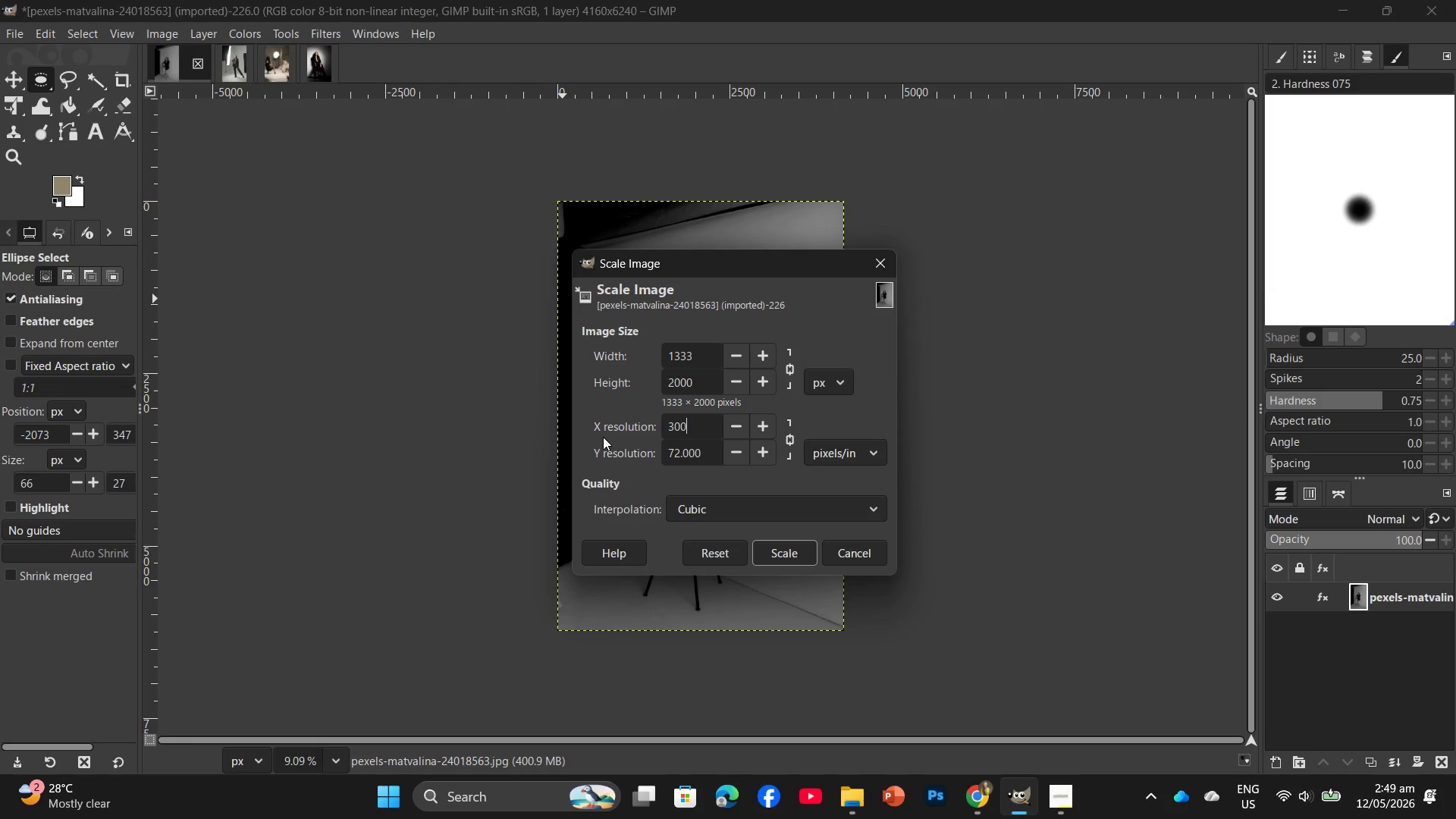 
key(Enter)
 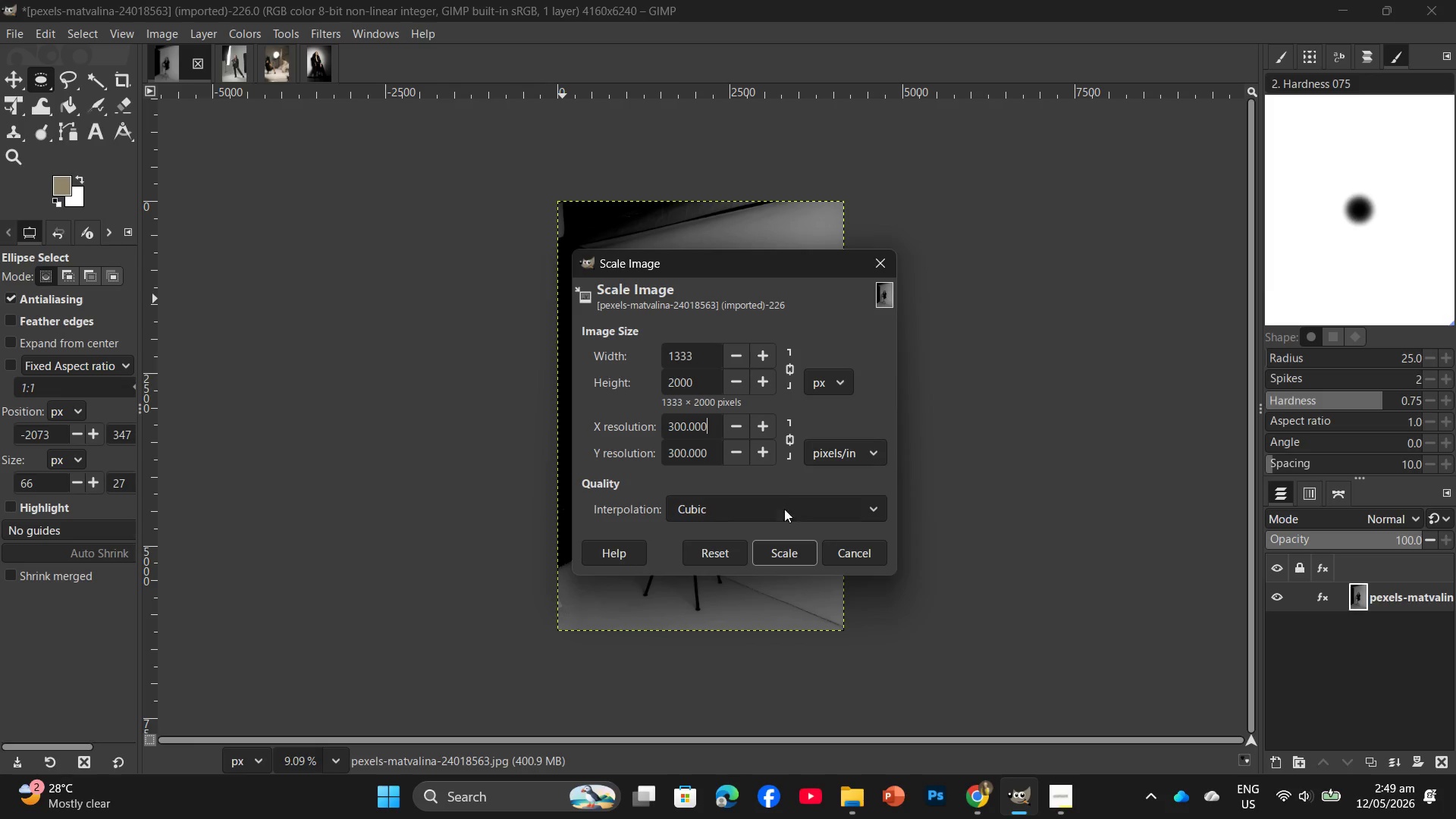 
left_click_drag(start_coordinate=[784, 555], to_coordinate=[785, 559])
 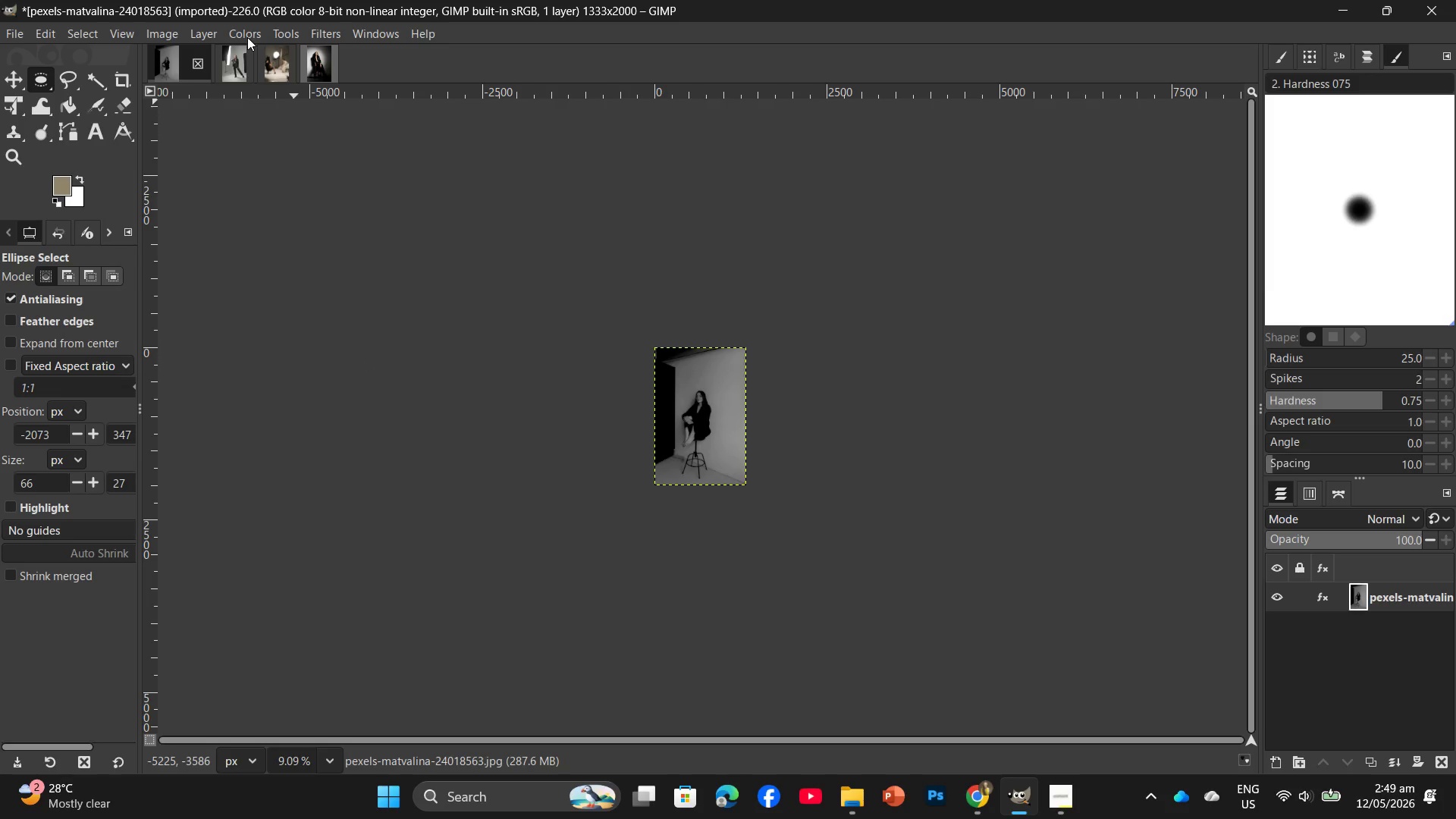 
wait(15.36)
 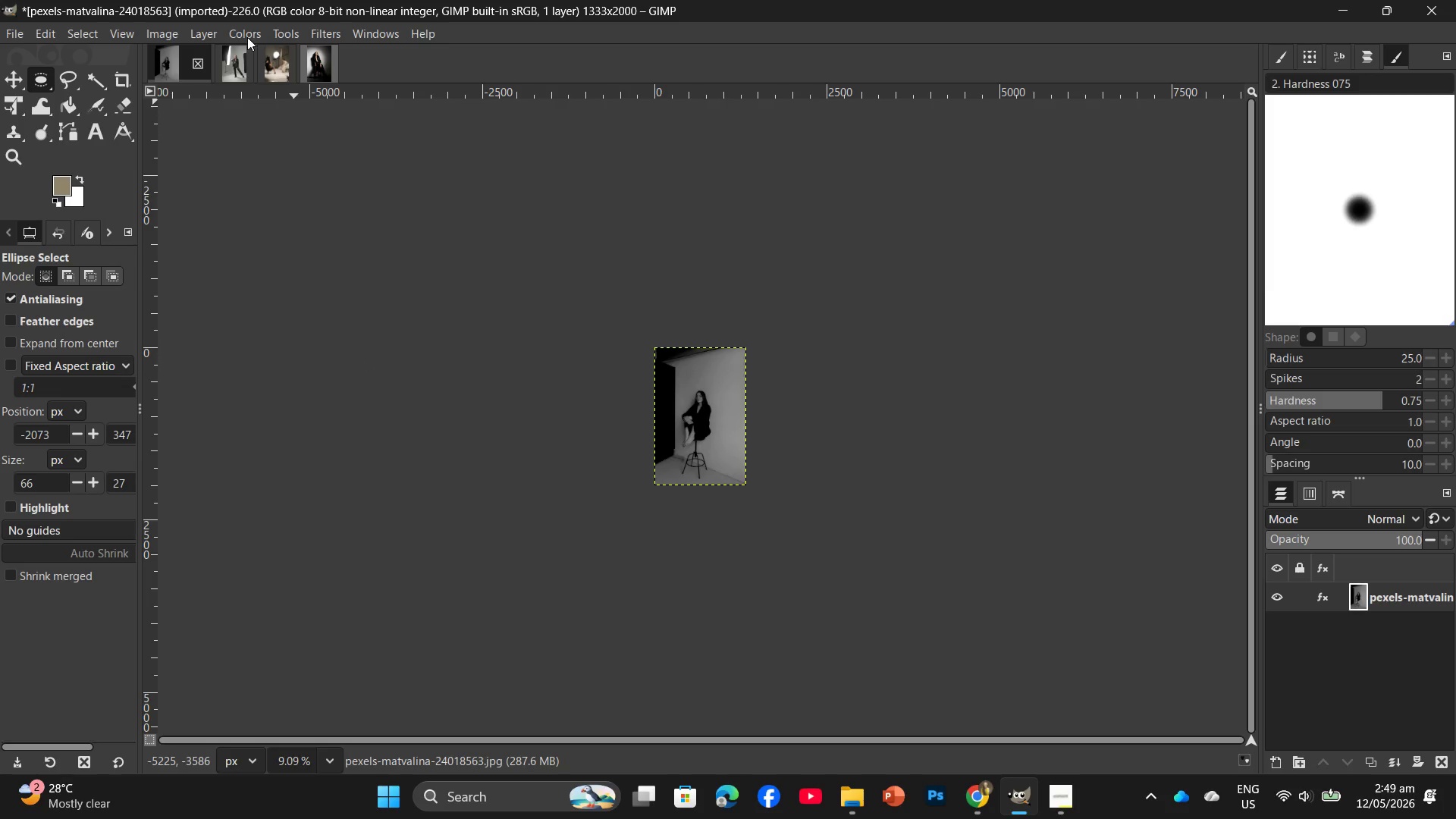 
left_click([146, 33])
 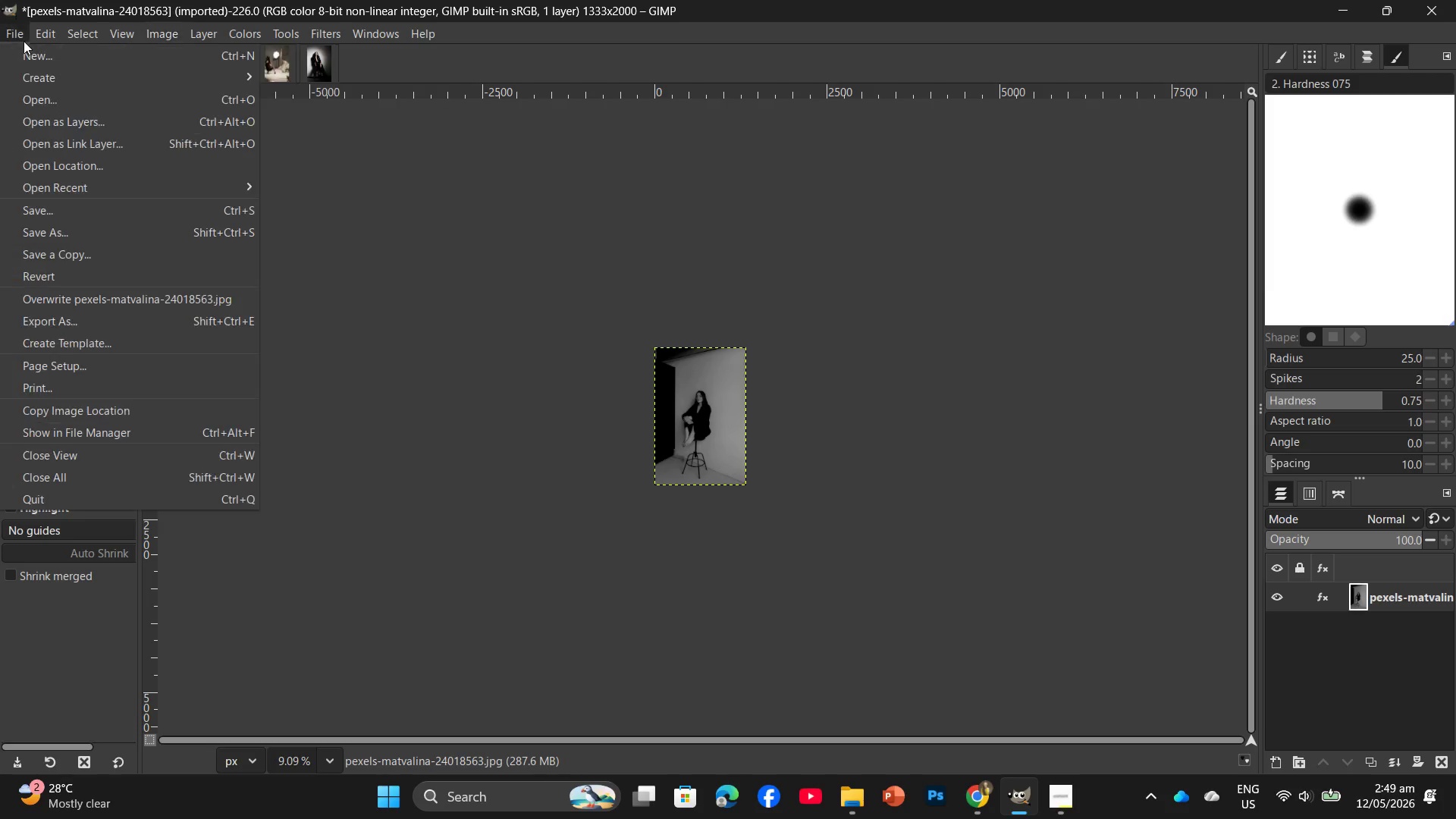 
left_click([20, 39])
 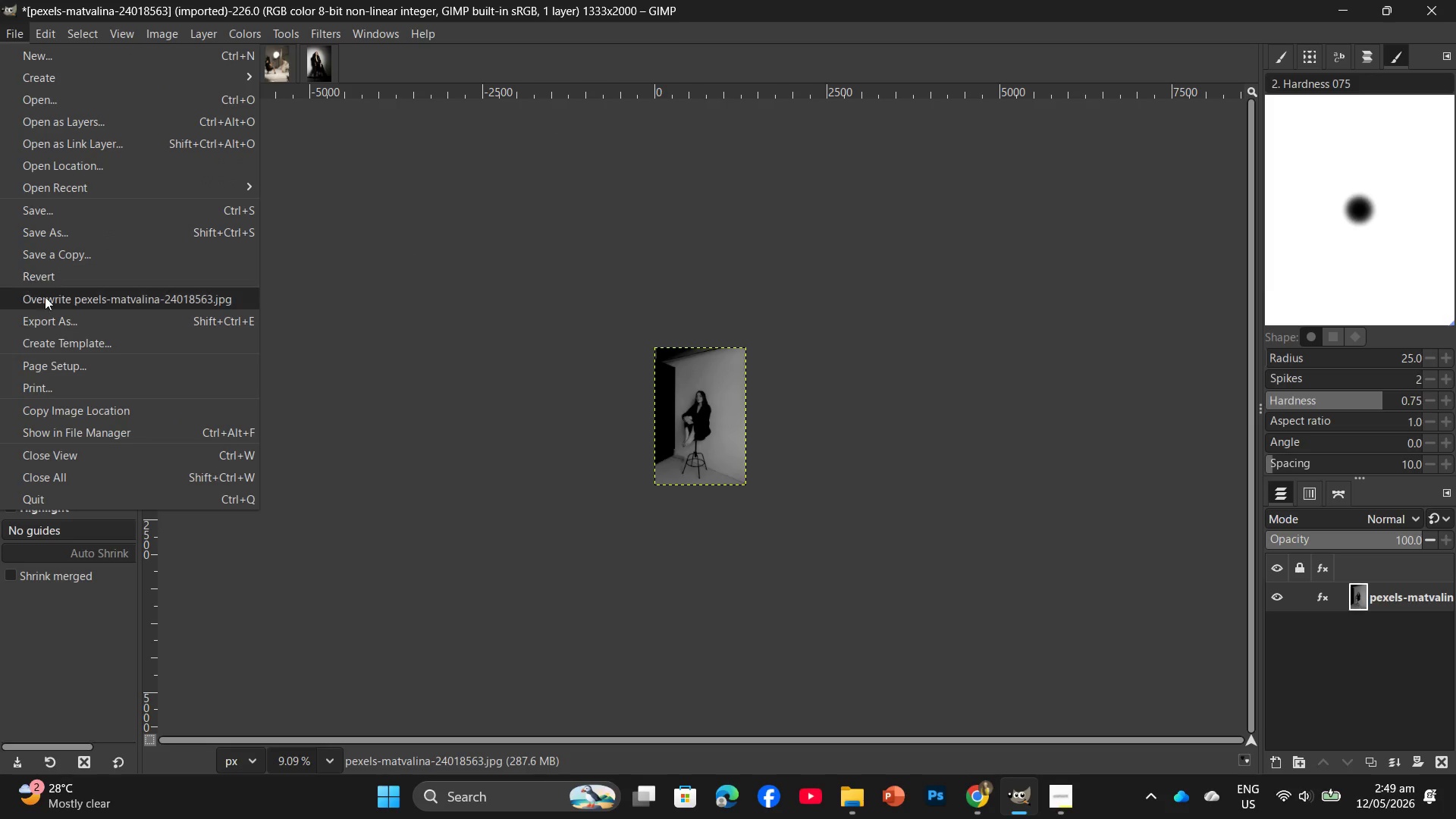 
left_click([69, 323])
 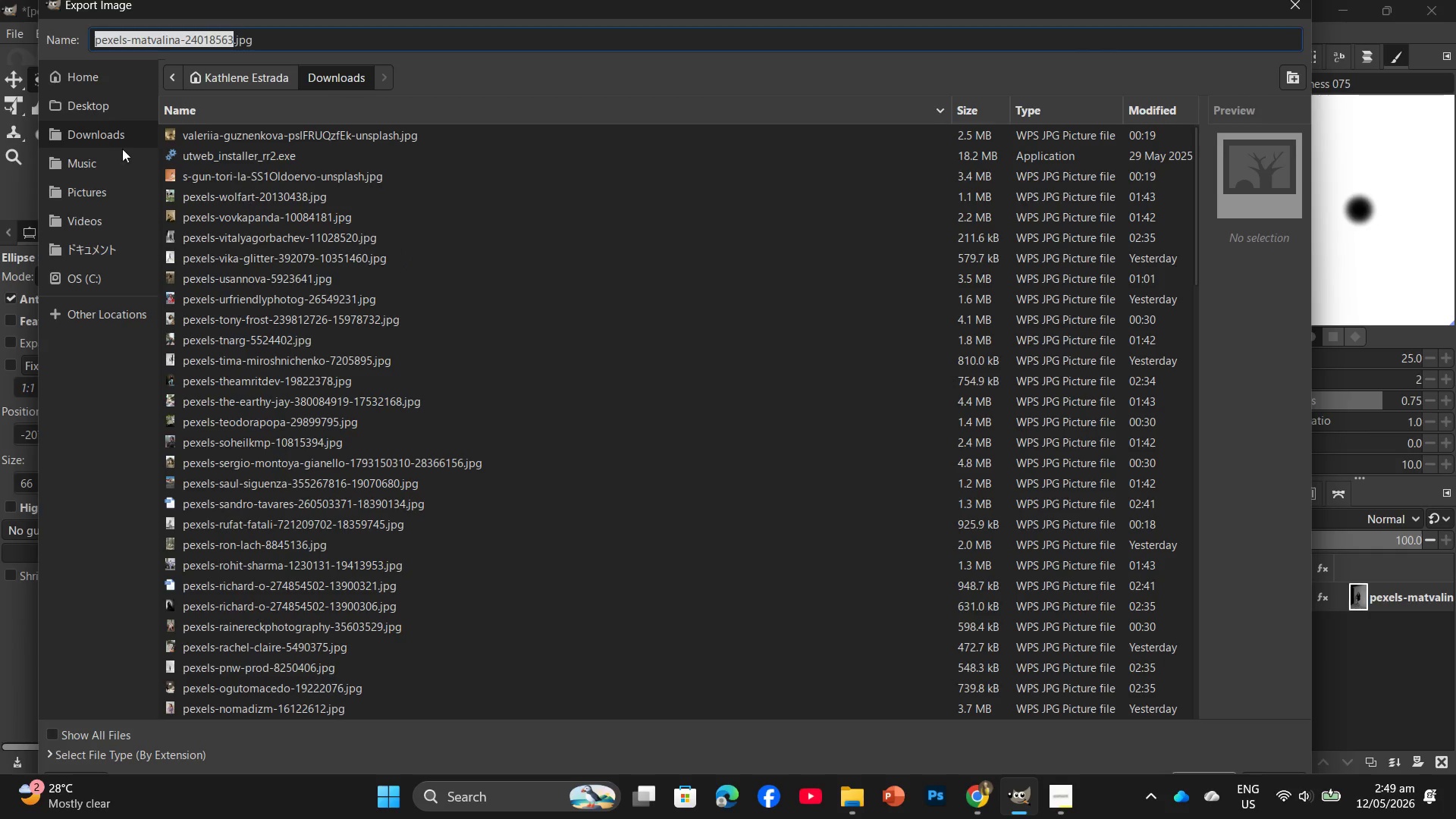 
left_click([93, 112])
 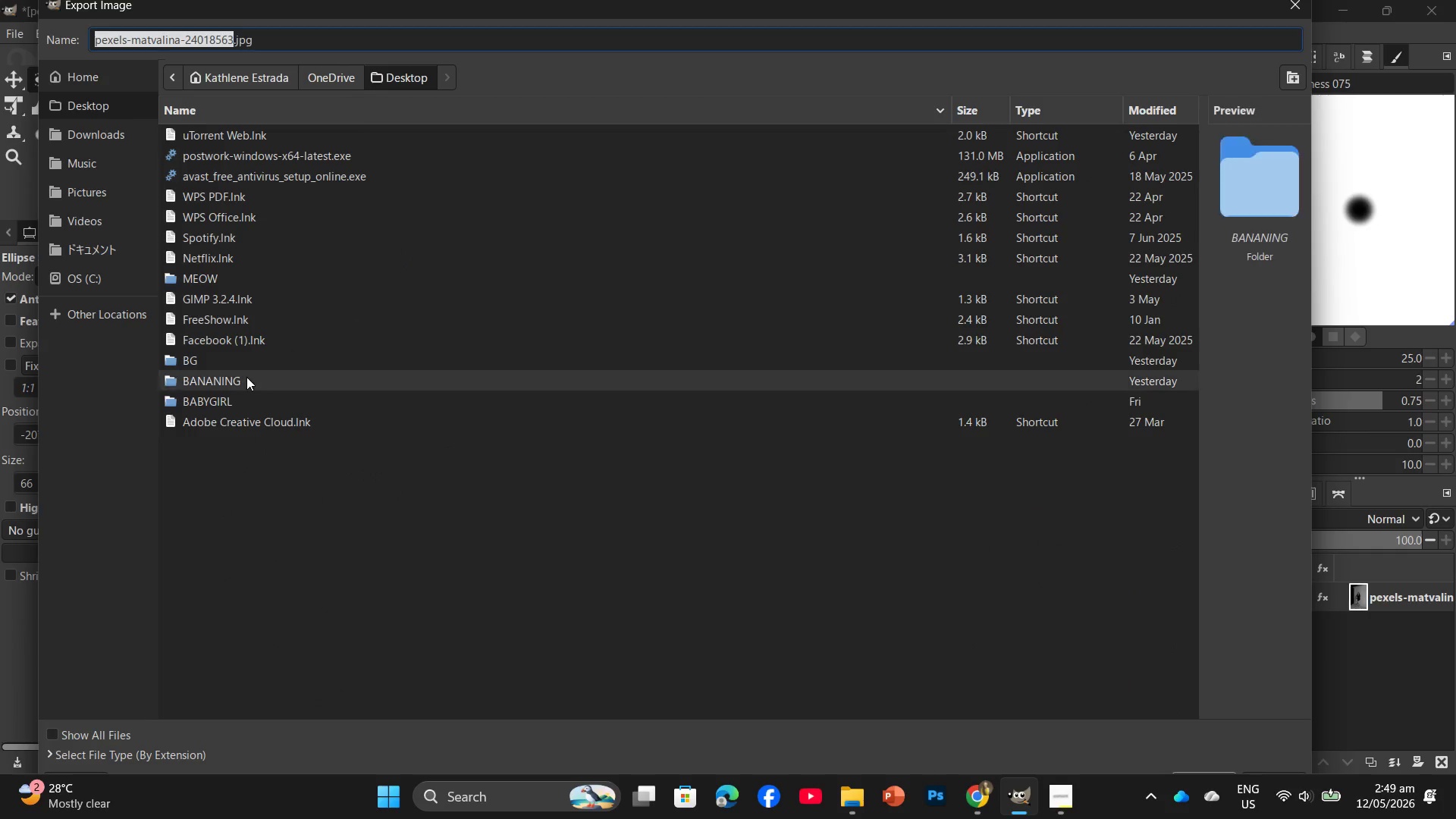 
double_click([246, 377])
 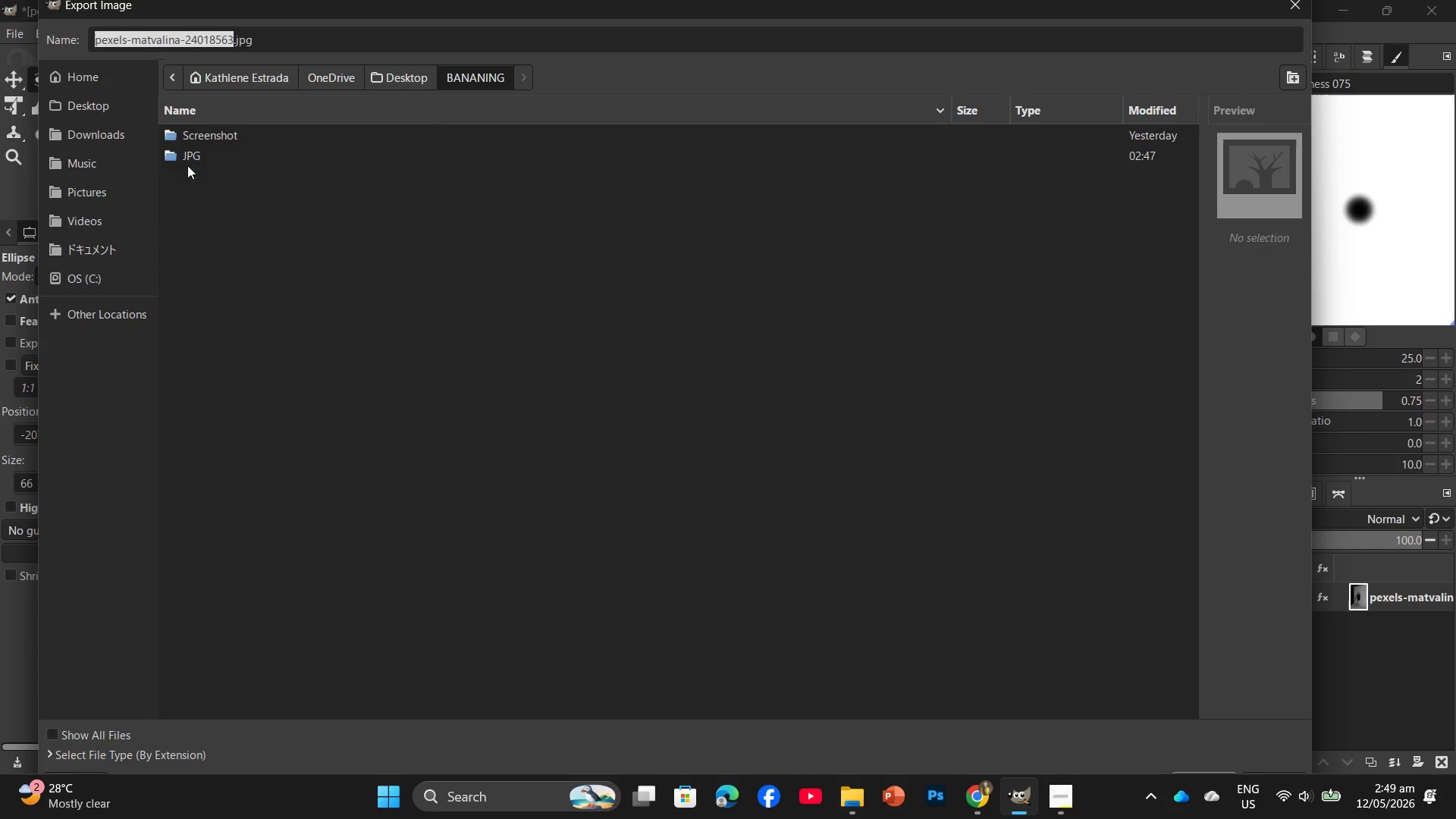 
double_click([193, 159])
 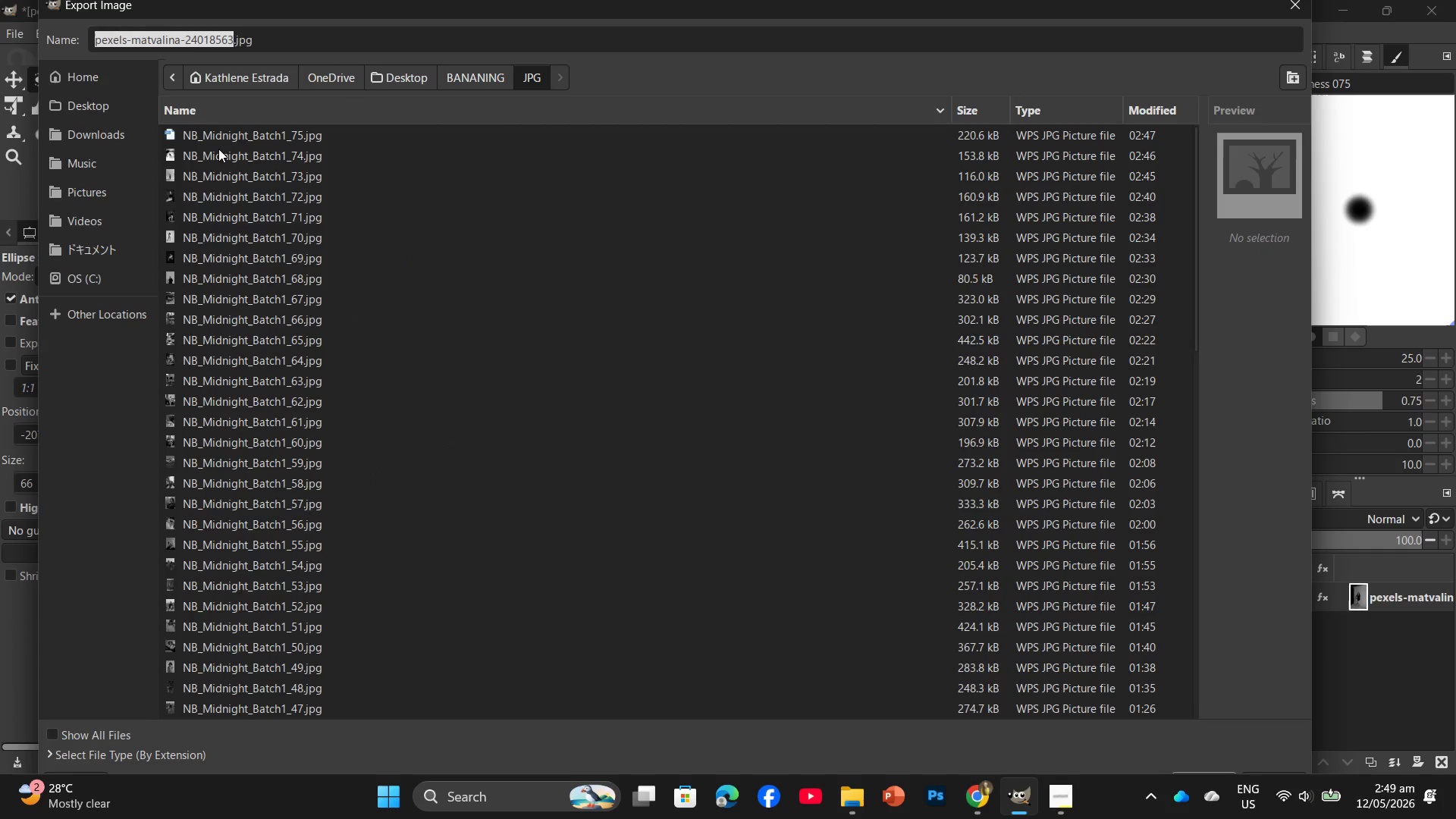 
left_click([229, 136])
 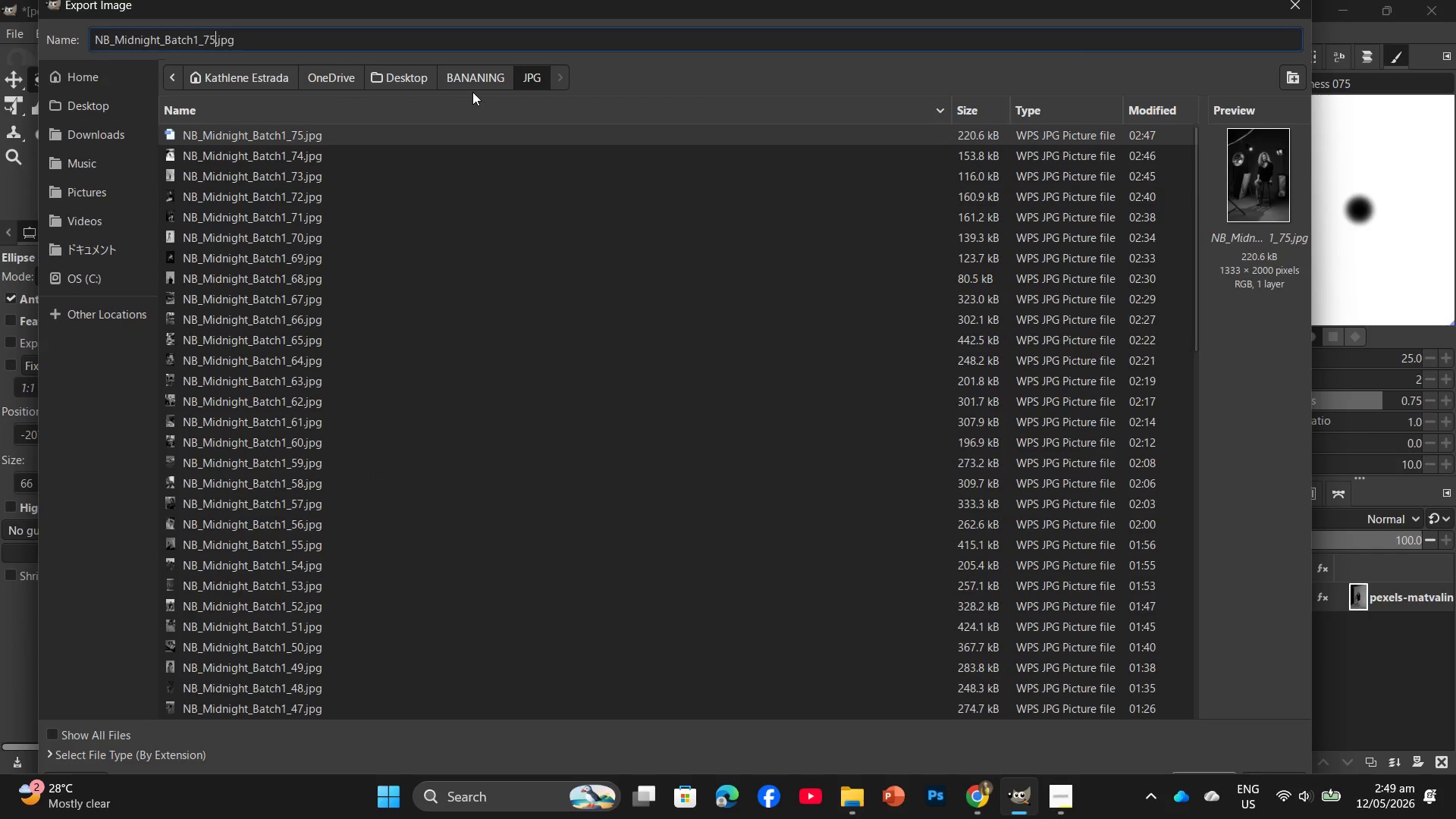 
key(Backspace)
 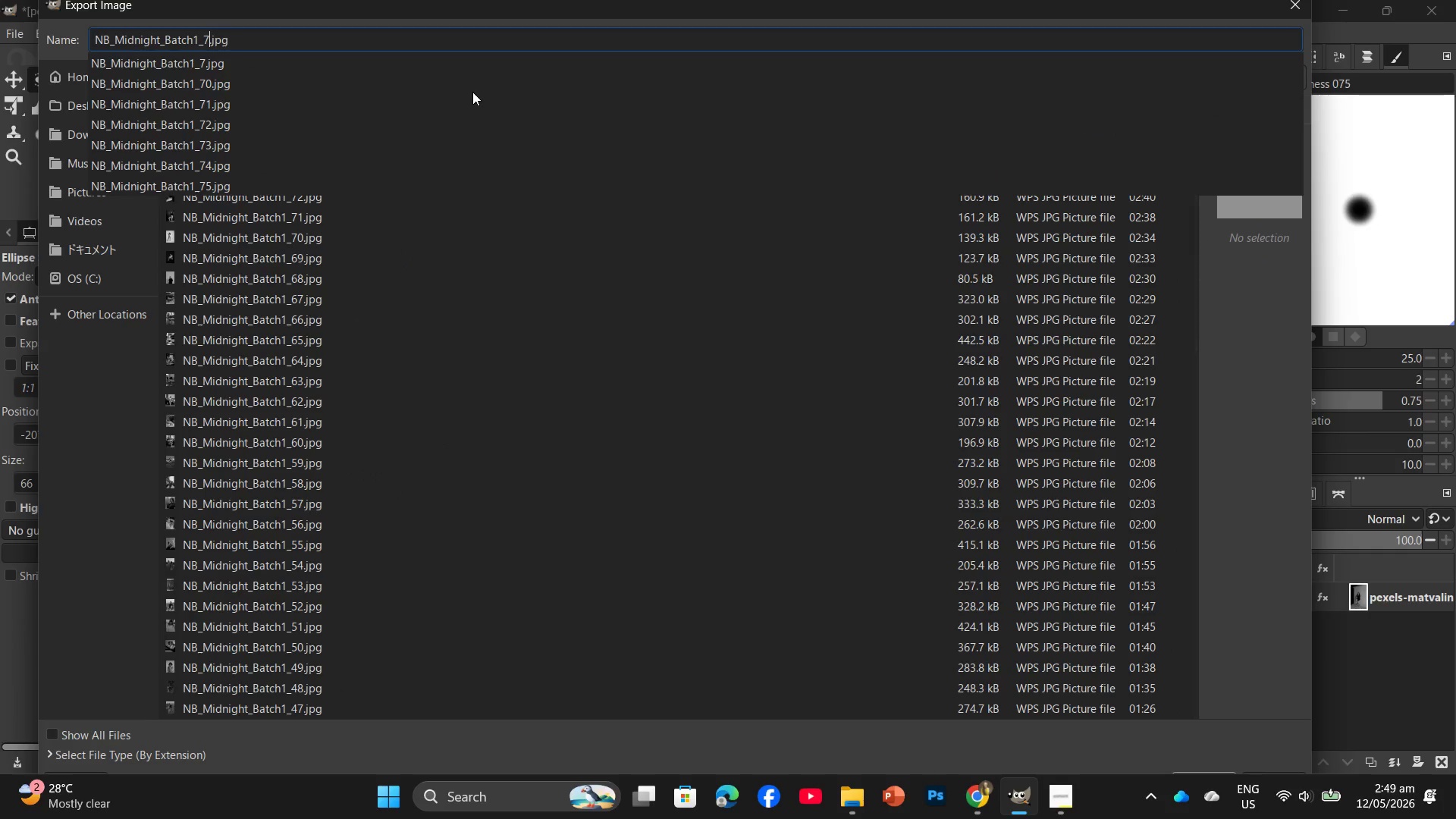 
key(Numpad6)
 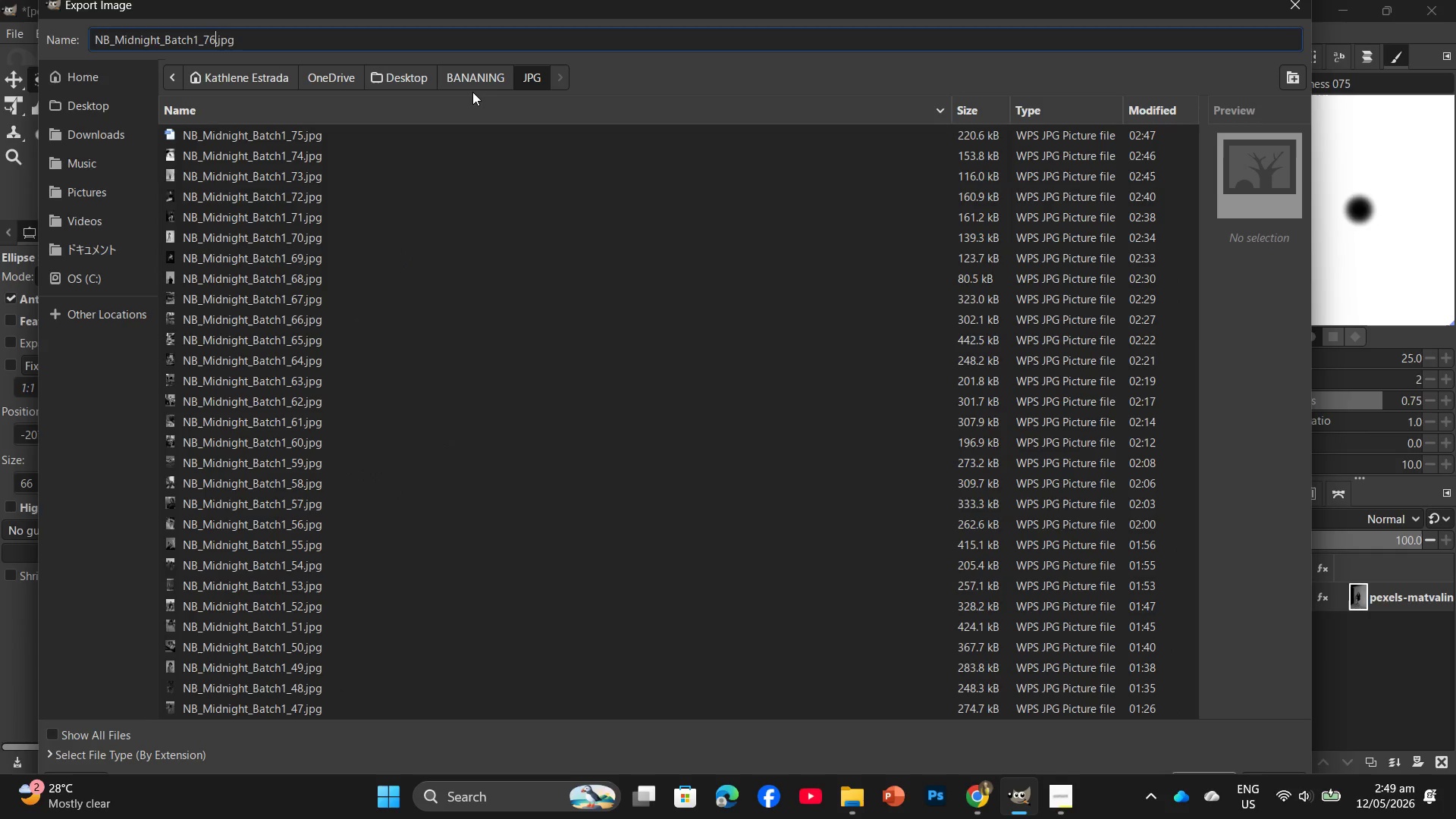 
key(Enter)
 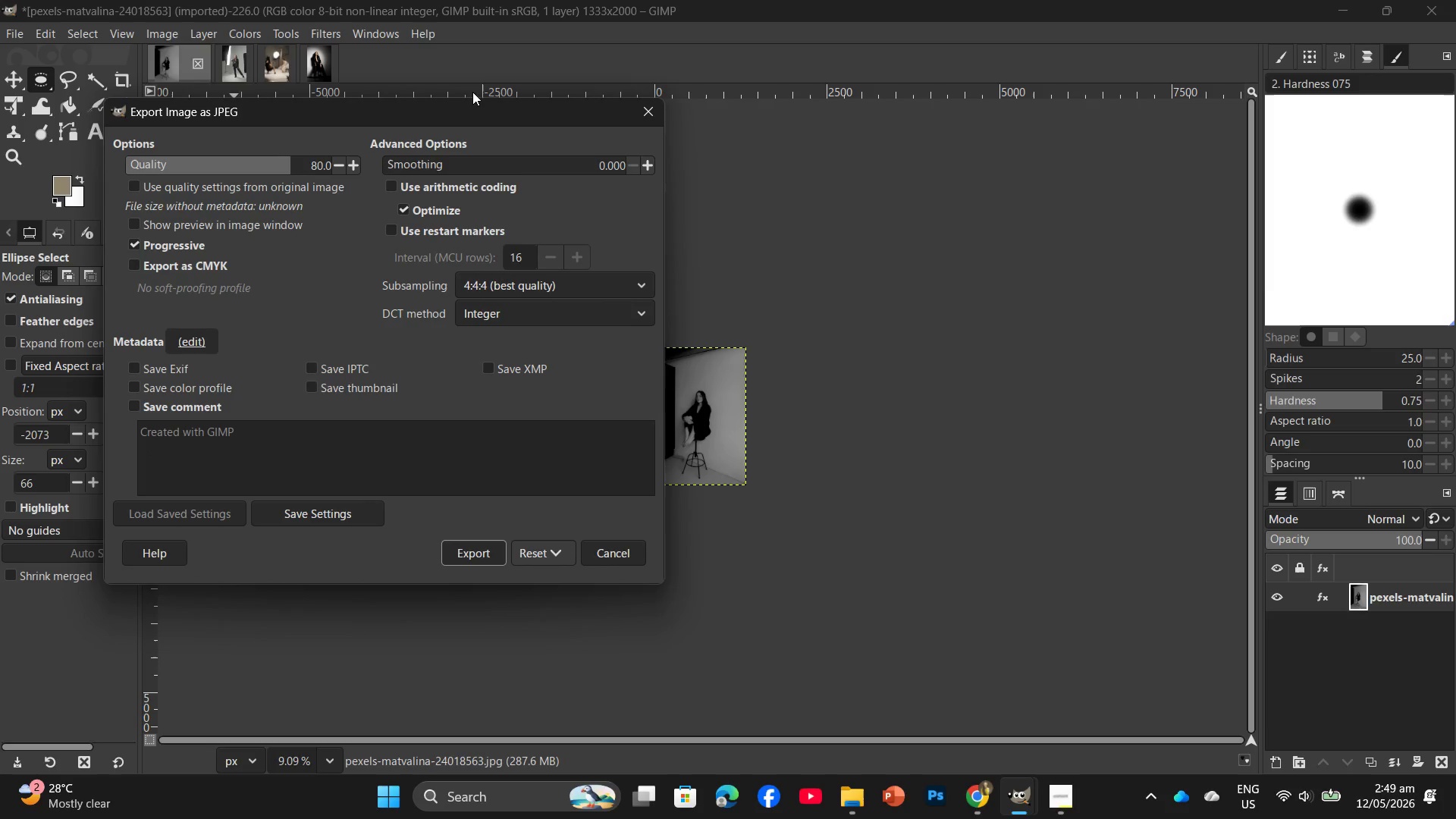 
left_click([476, 551])
 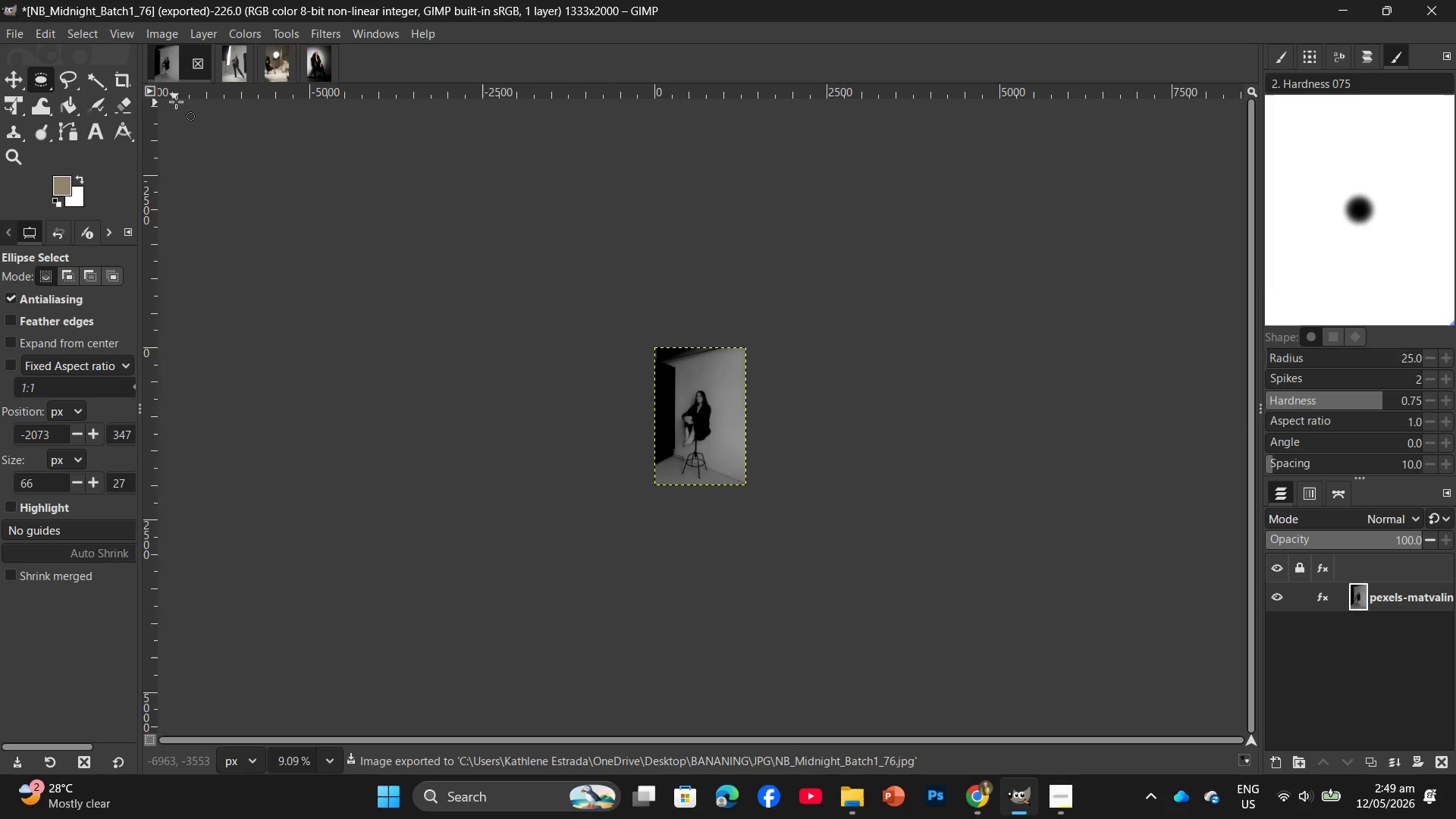 
left_click([194, 68])
 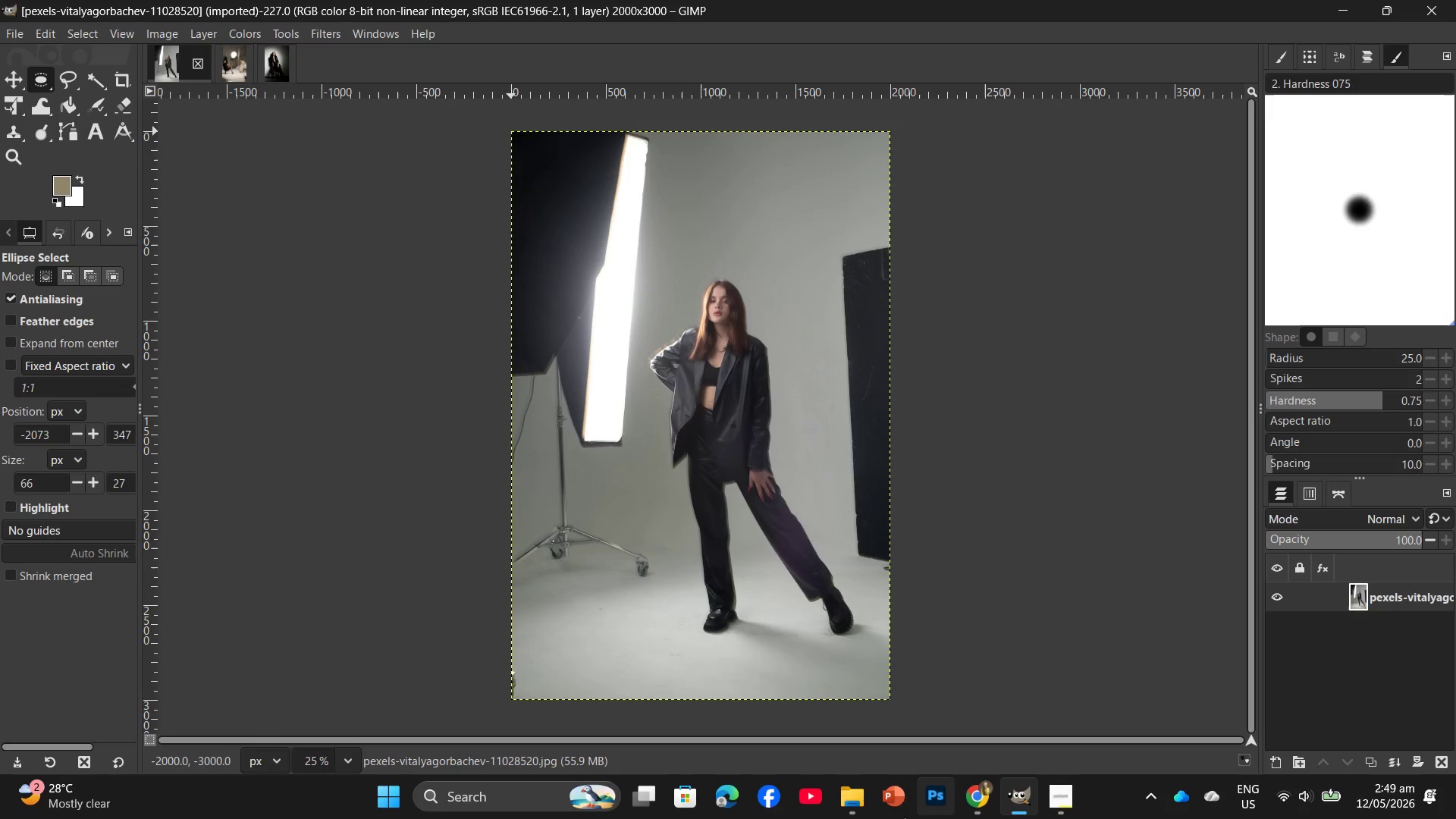 
left_click([852, 799])
 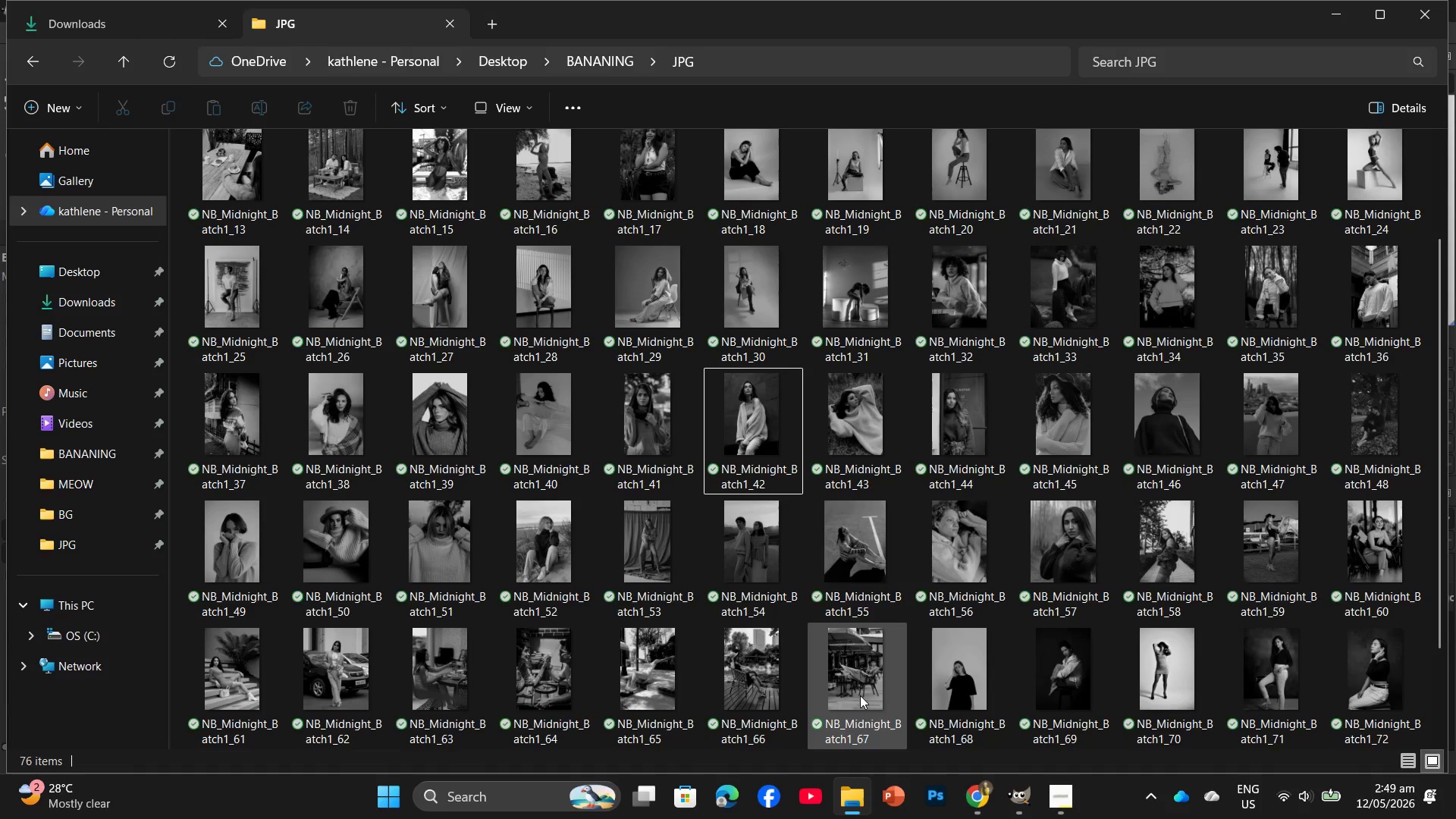 
scroll: coordinate [866, 617], scroll_direction: down, amount: 2.0
 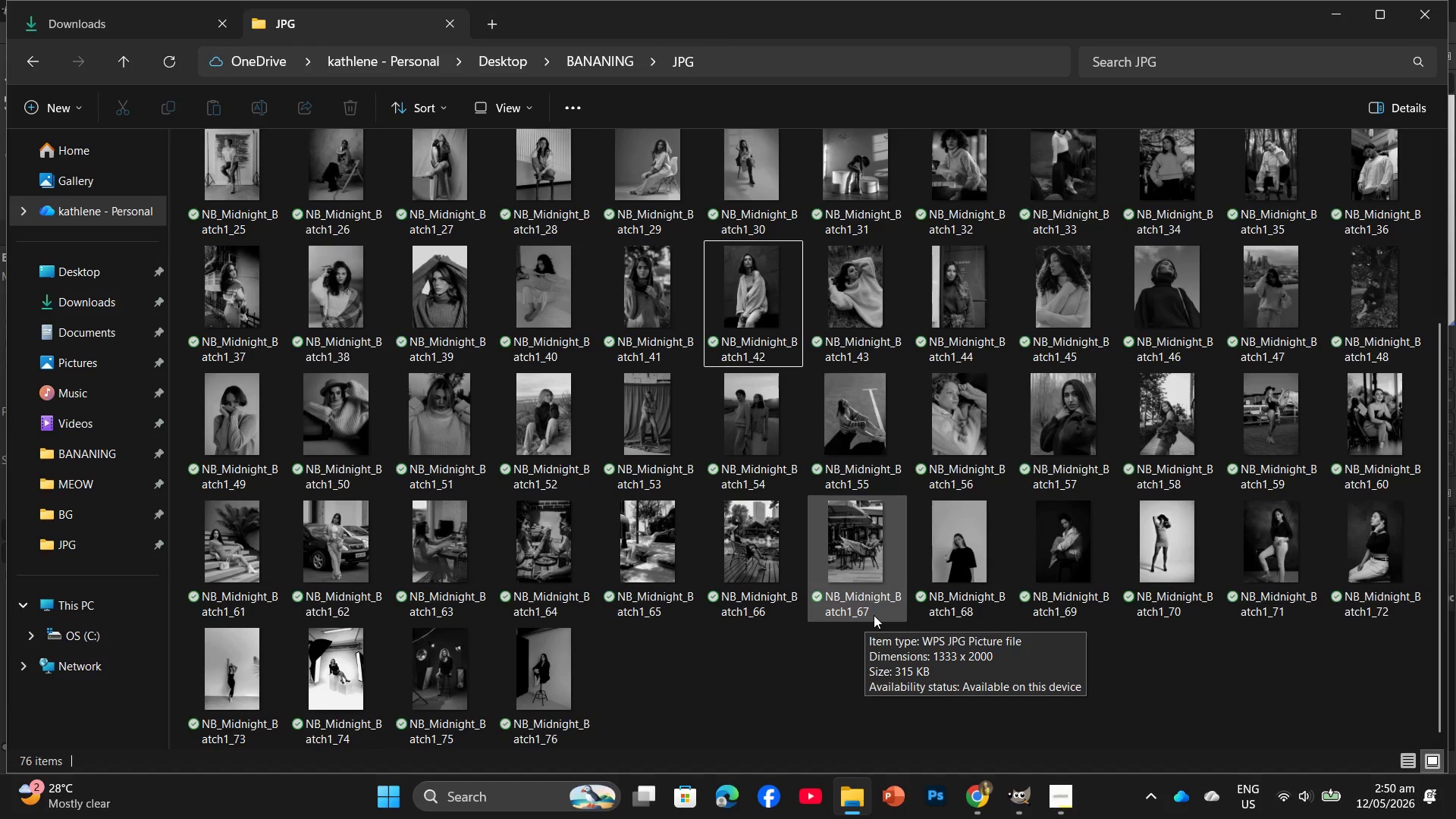 
wait(18.69)
 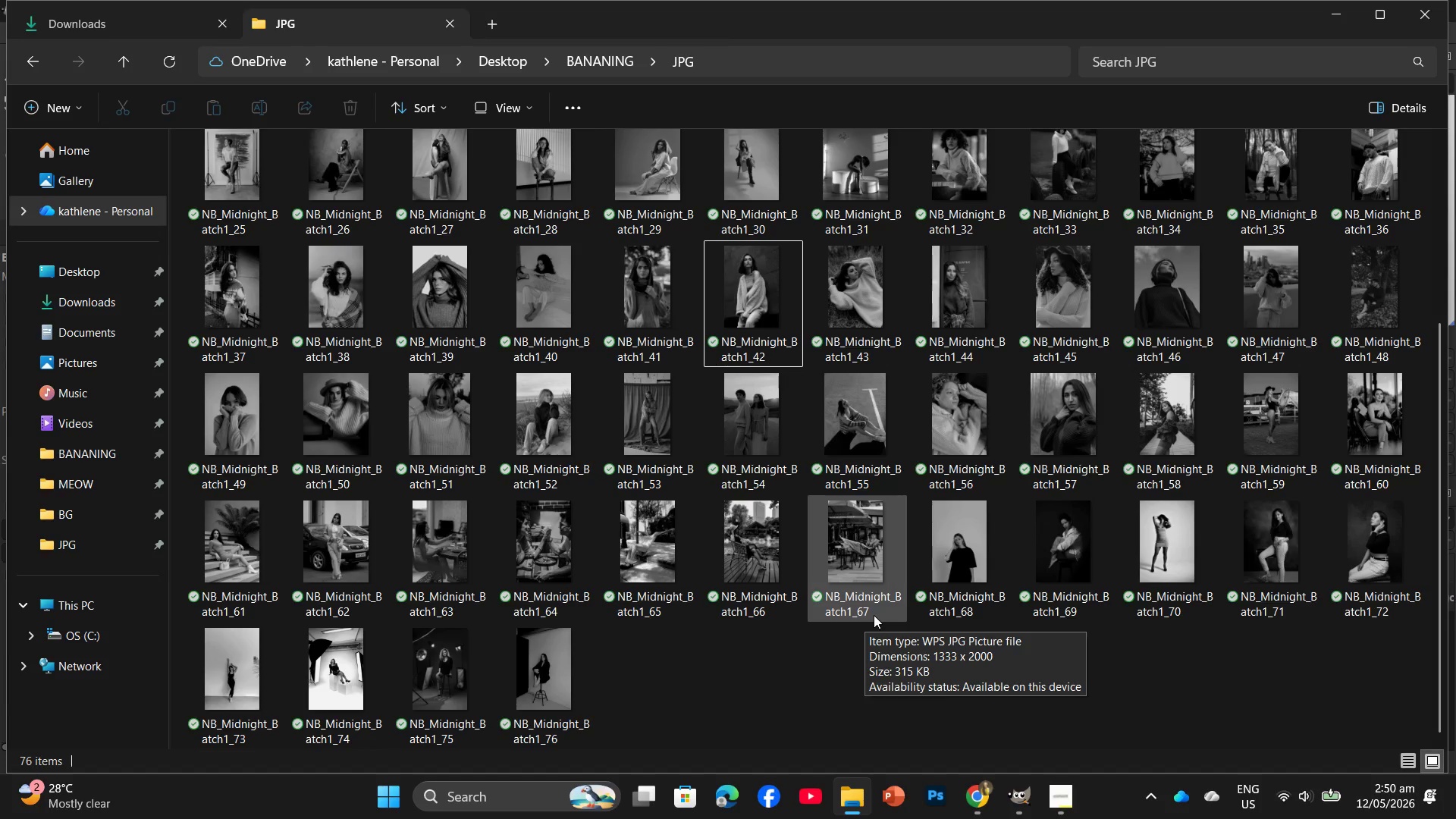 
left_click([1002, 758])
 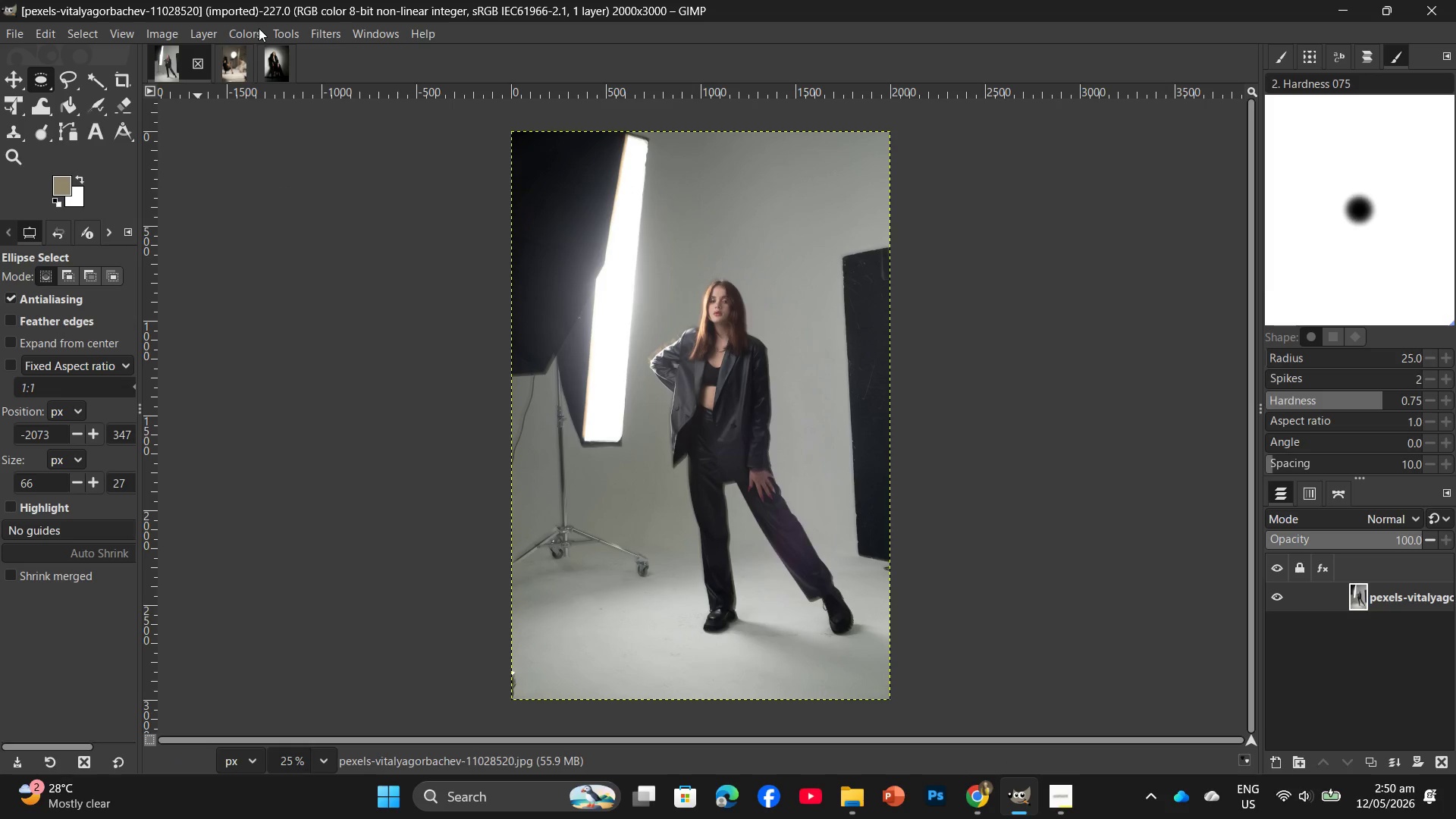 
left_click([268, 31])
 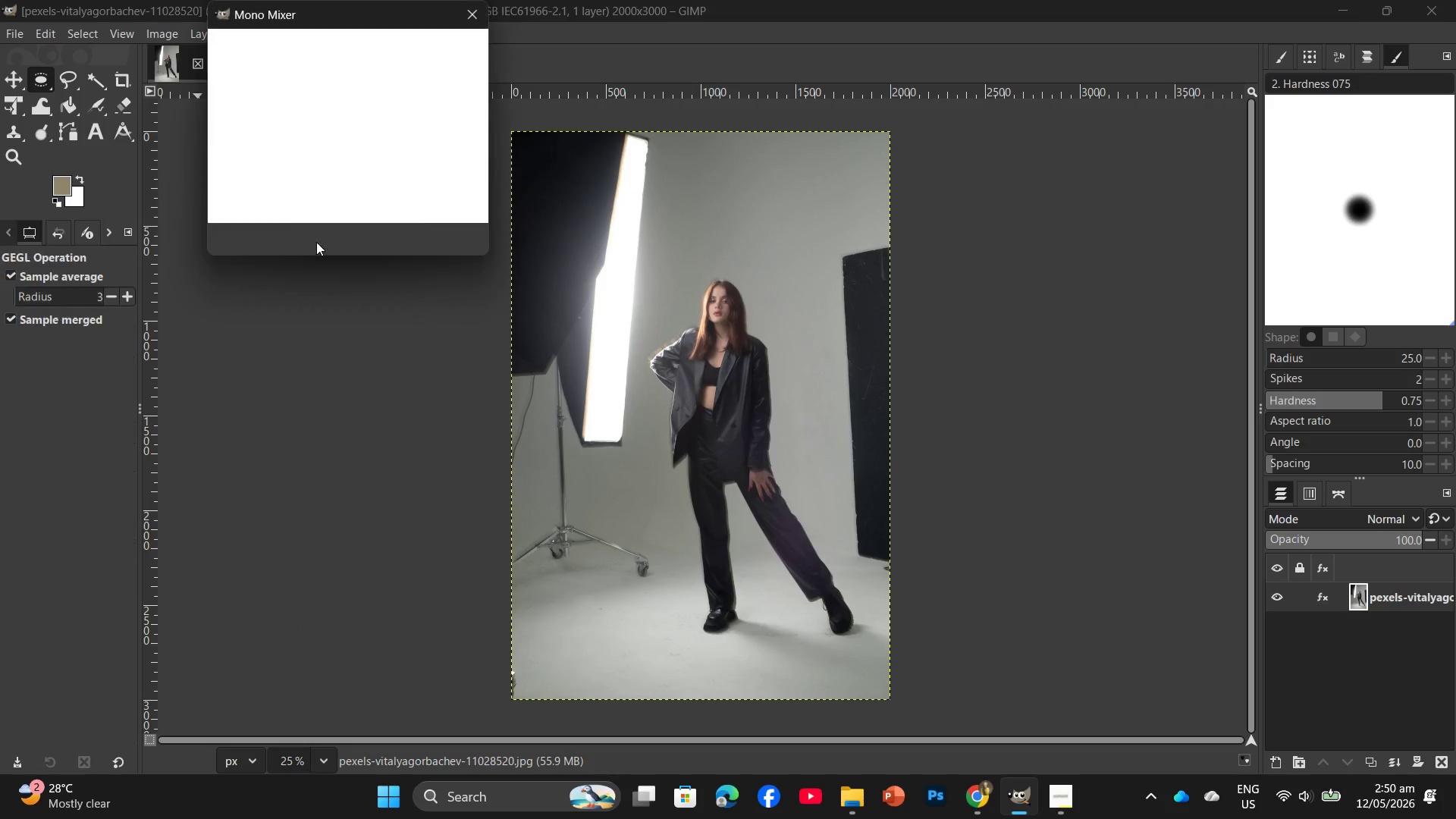 
wait(5.28)
 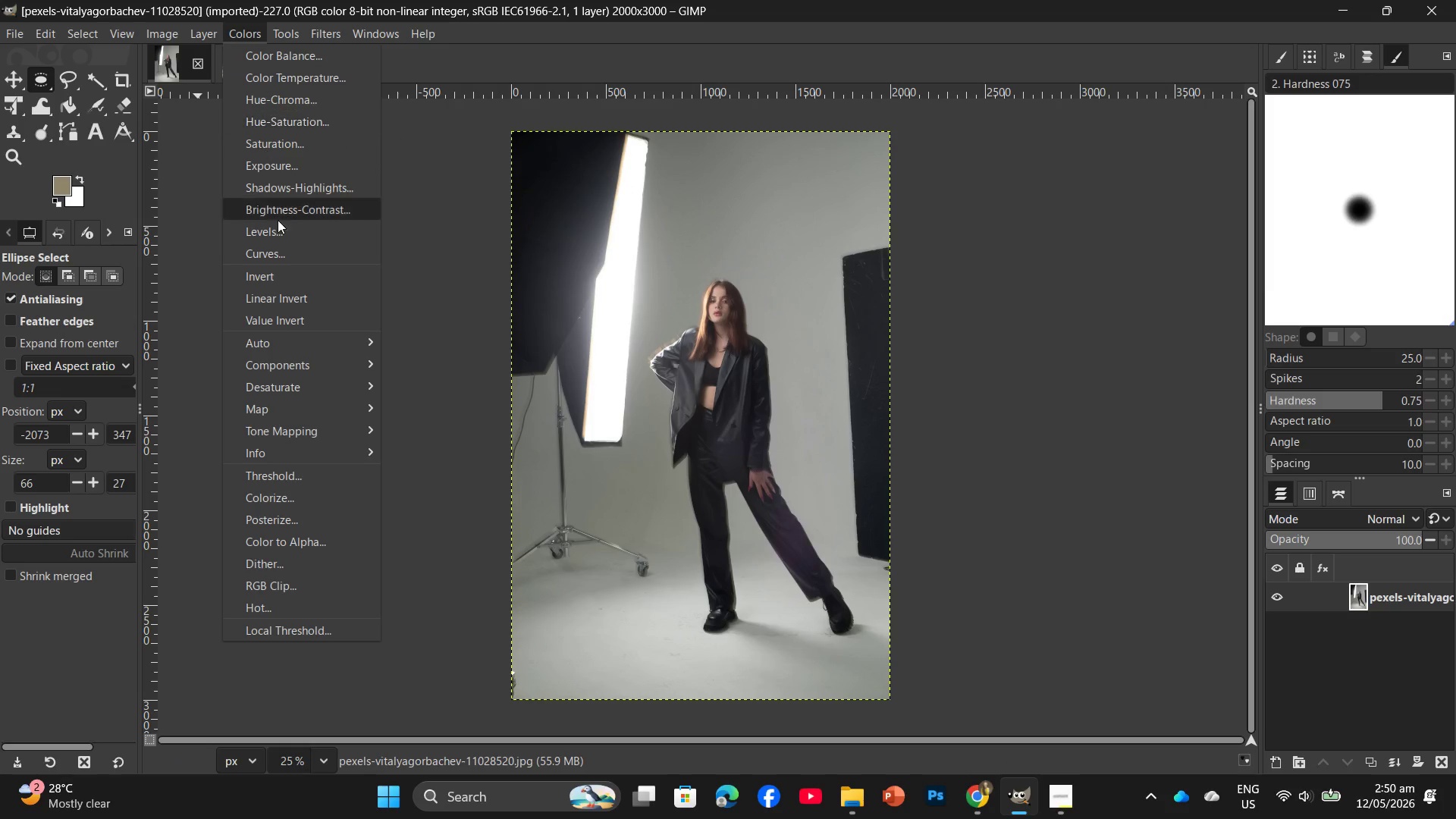 
left_click([347, 144])
 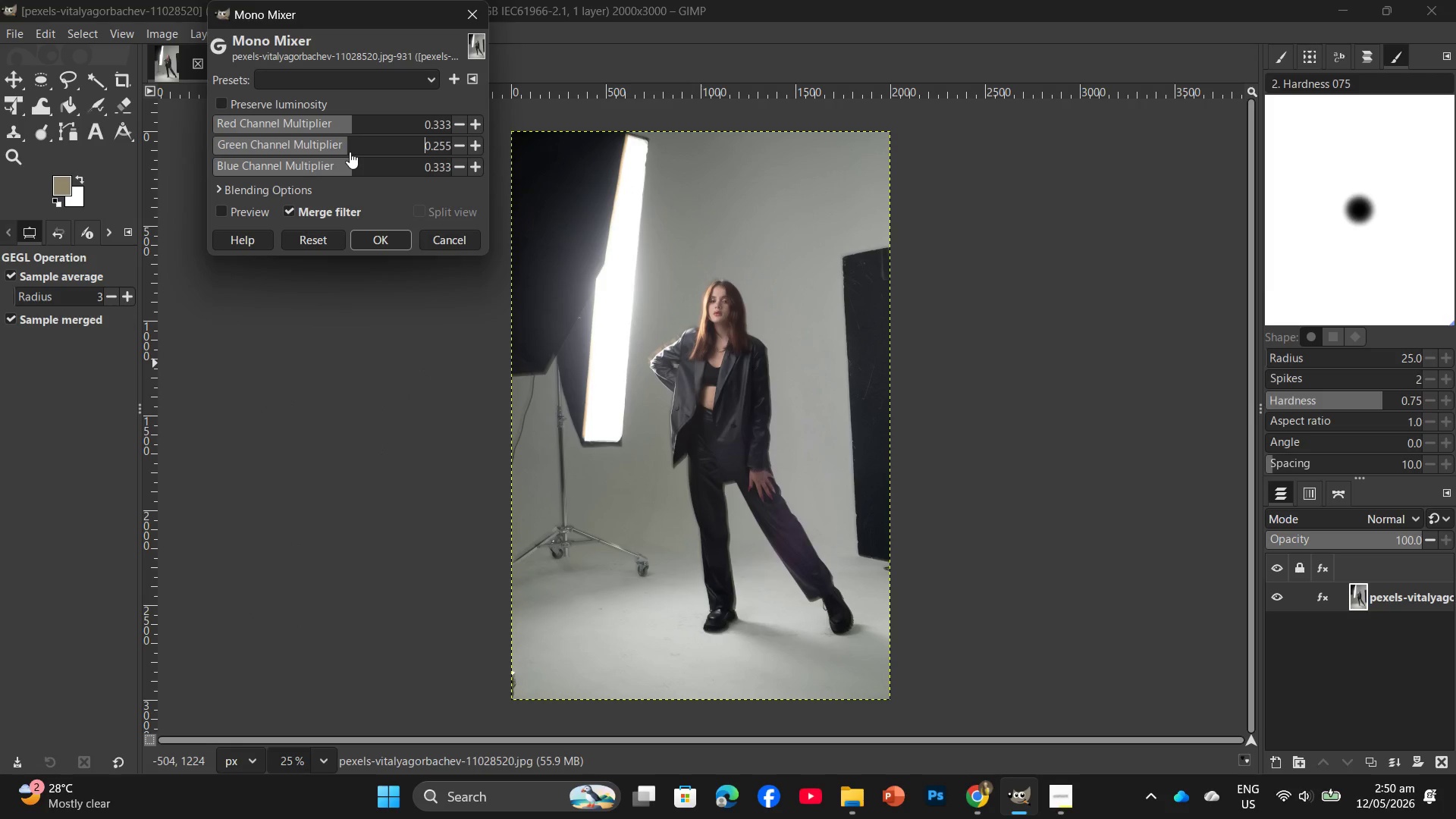 
left_click([349, 152])
 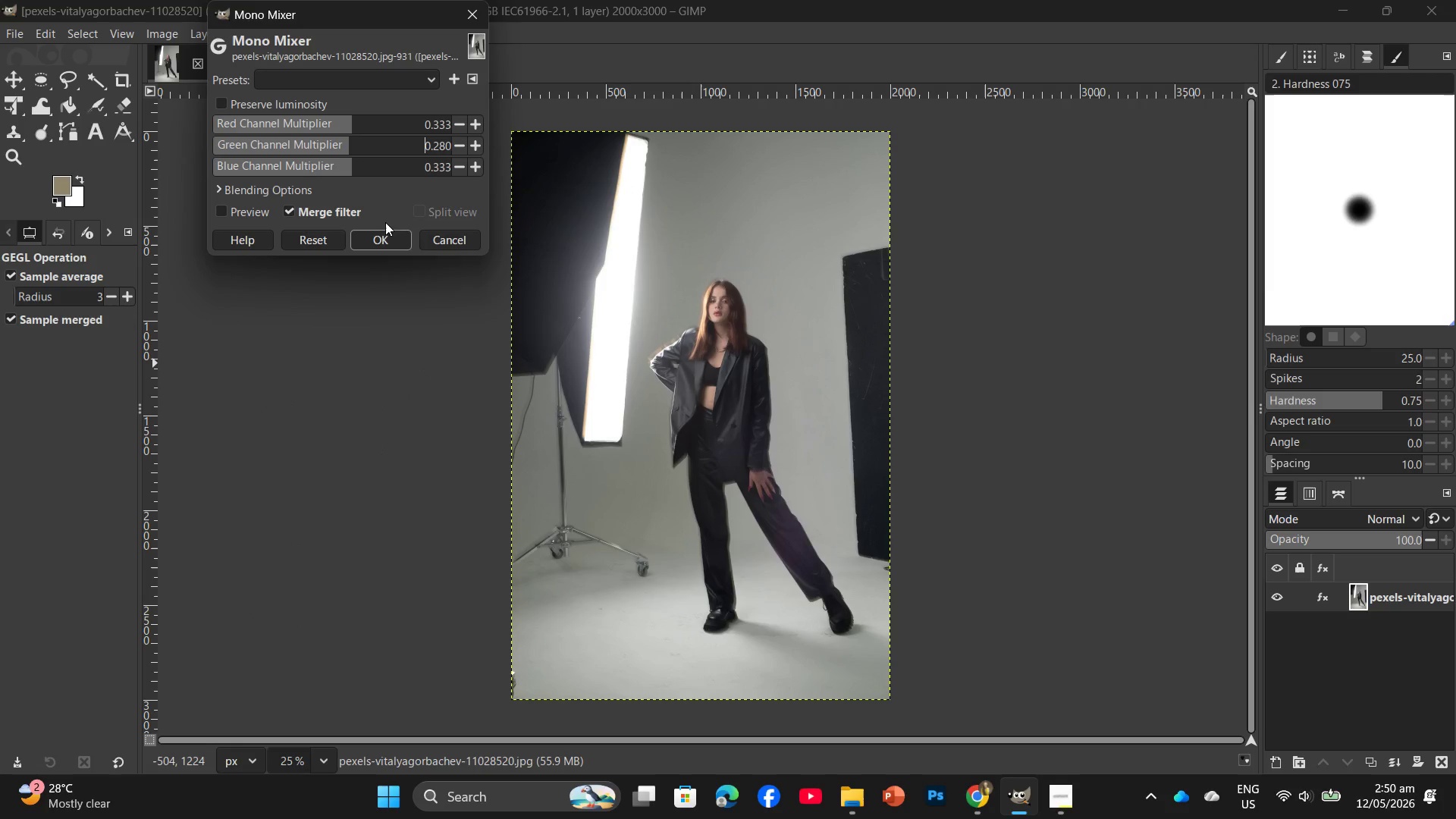 
left_click_drag(start_coordinate=[387, 231], to_coordinate=[387, 236])
 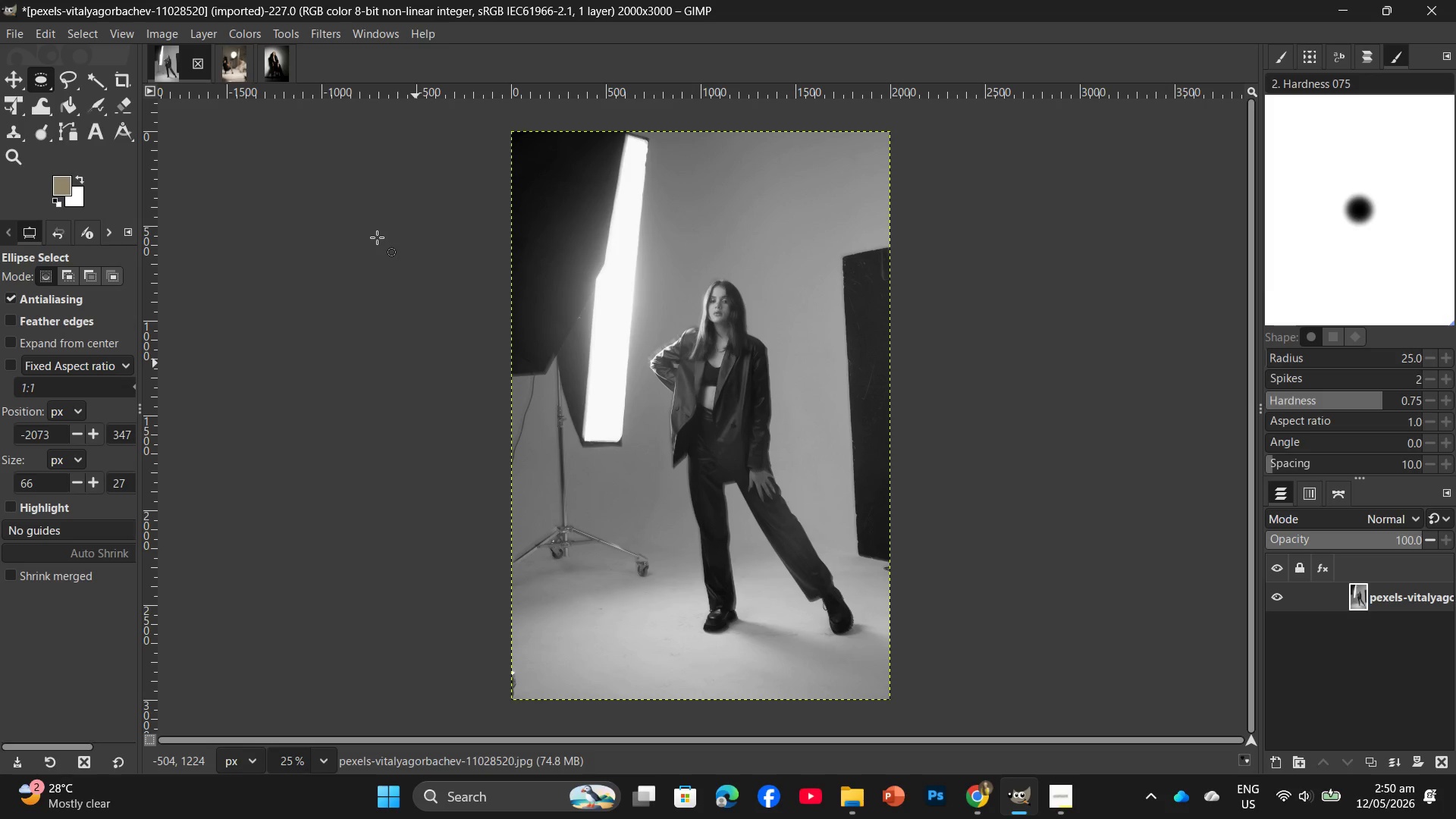 
wait(33.34)
 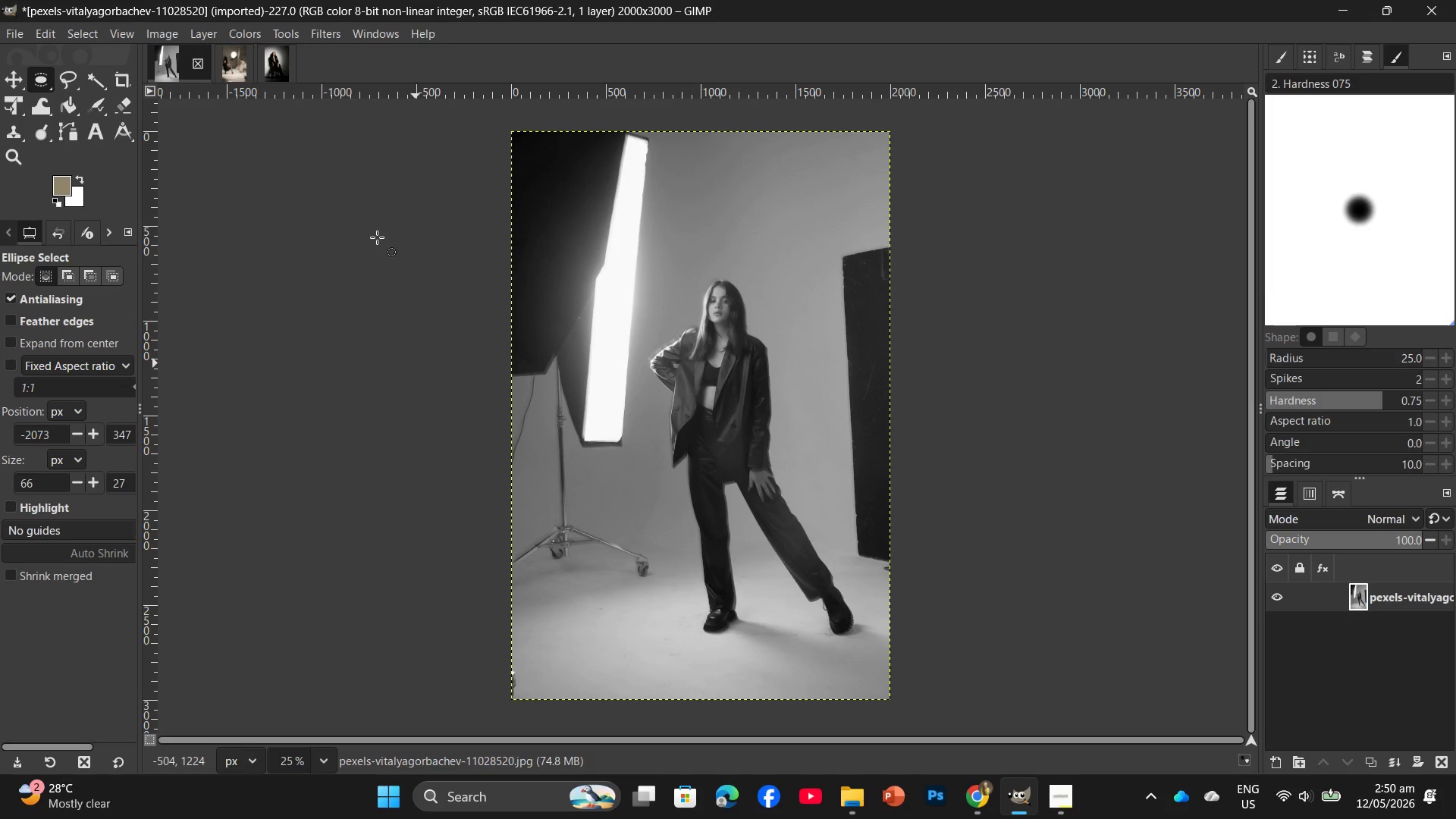 
left_click([254, 36])
 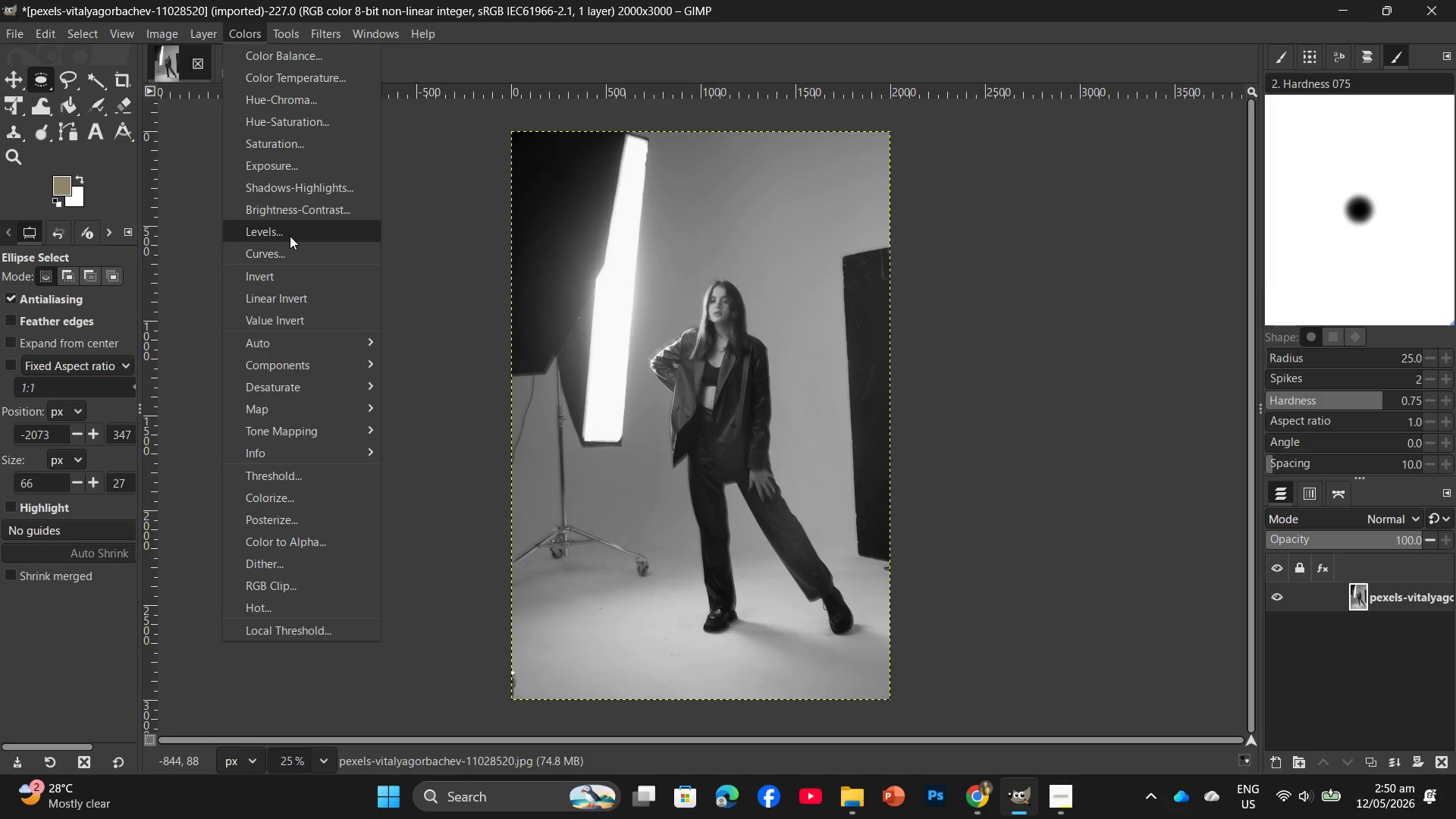 
left_click([291, 252])
 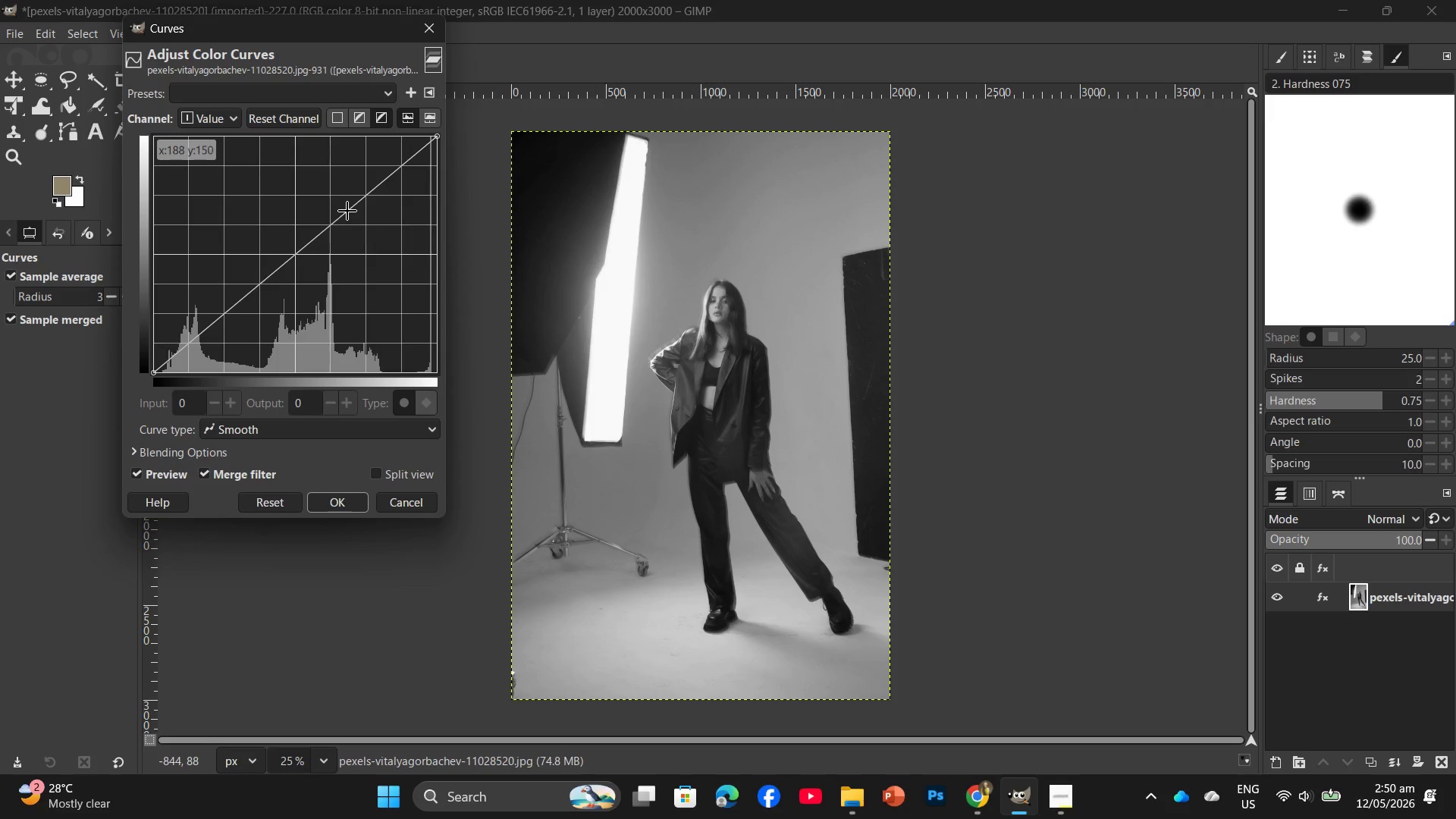 
left_click_drag(start_coordinate=[347, 218], to_coordinate=[347, 228])
 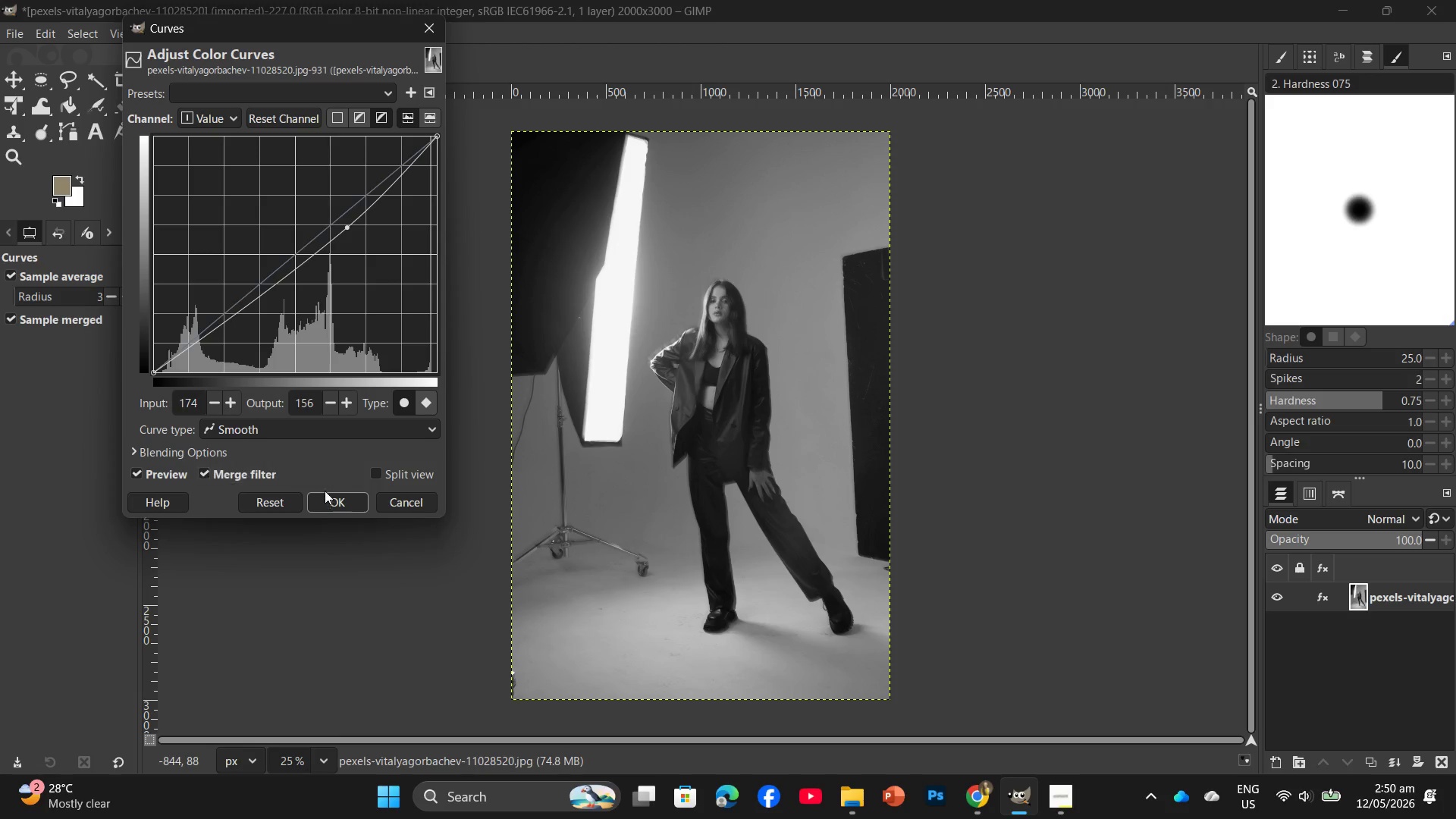 
left_click([325, 497])
 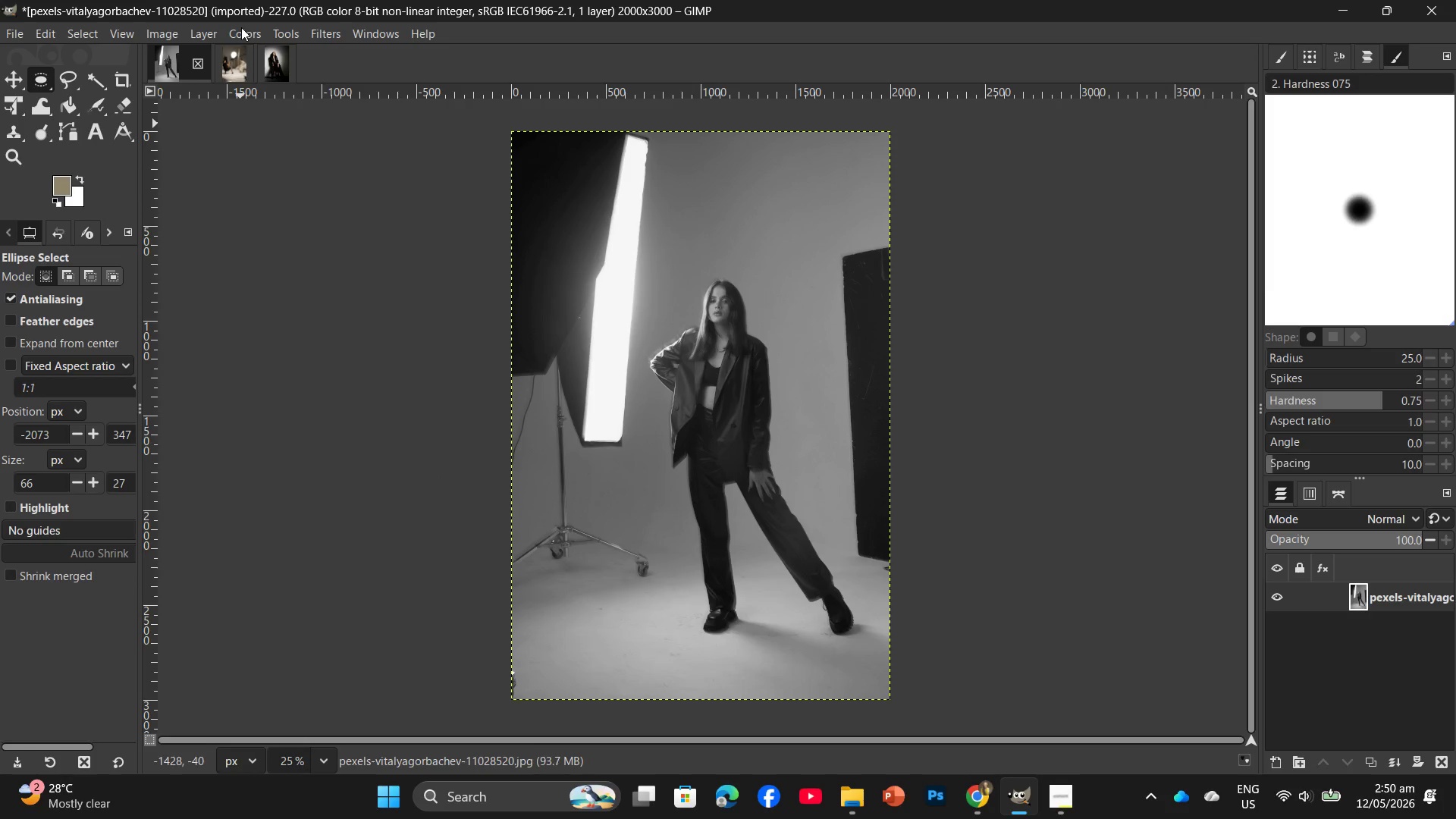 
left_click([241, 27])
 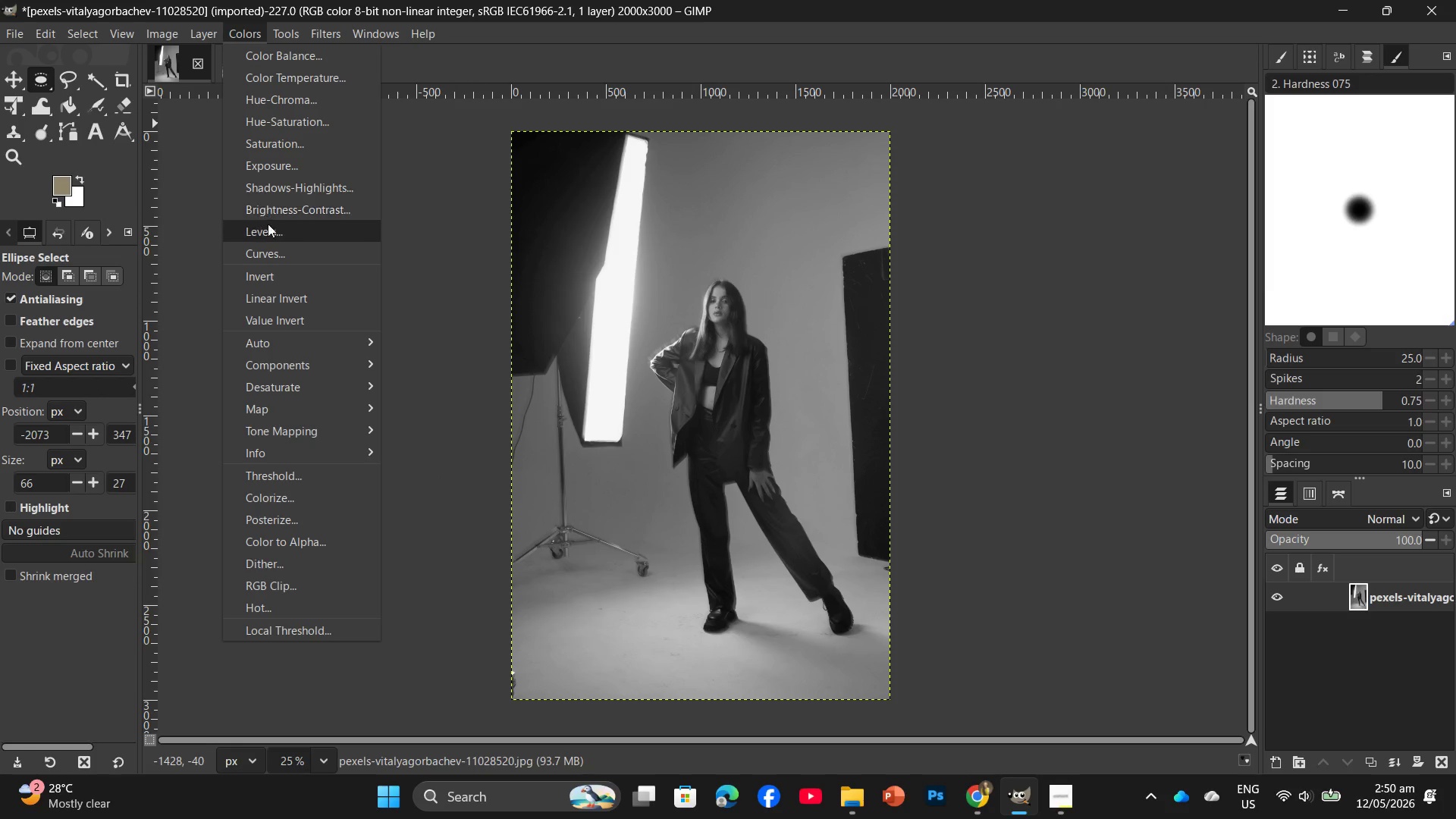 
left_click([268, 225])
 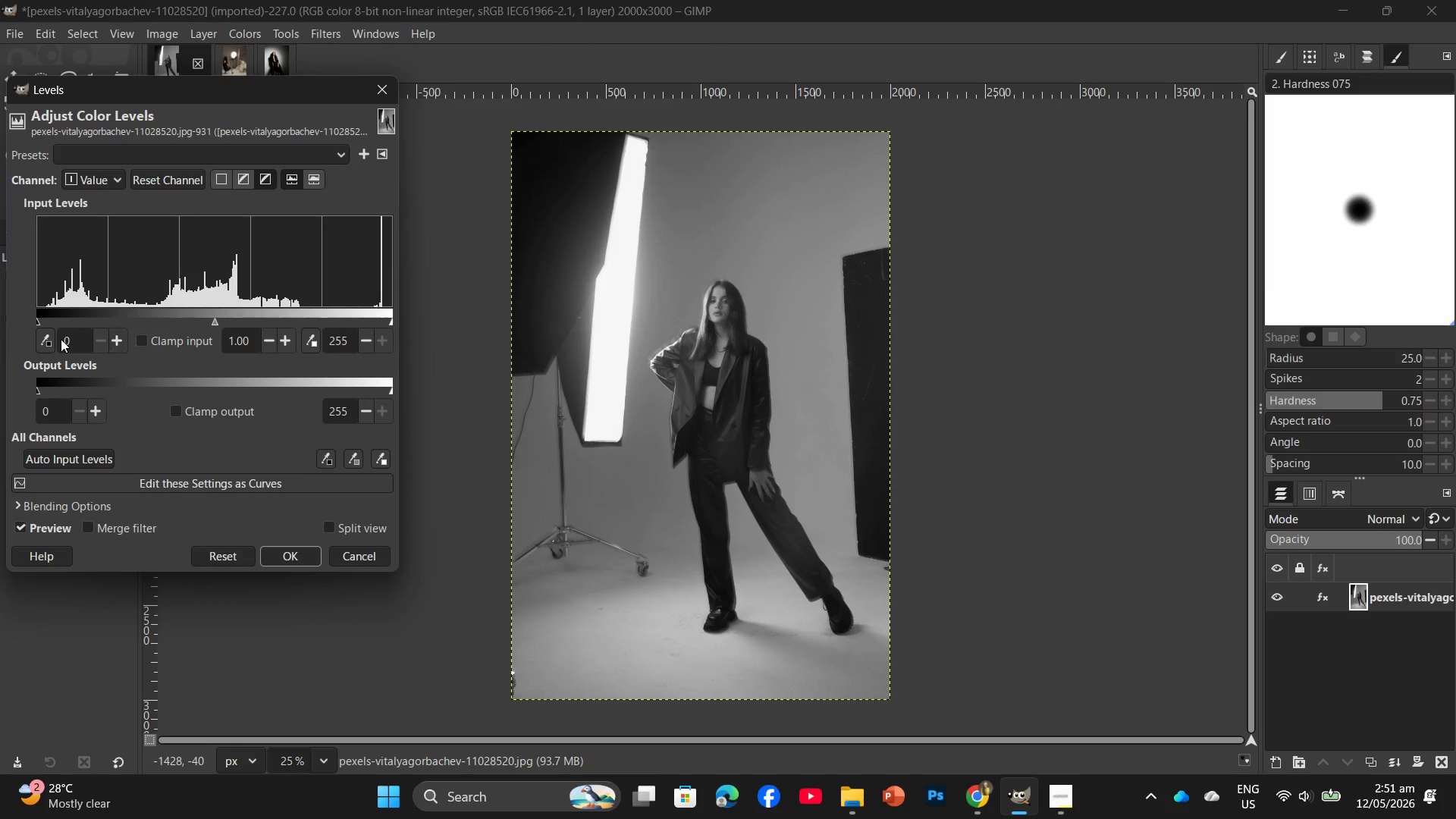 
left_click([75, 337])
 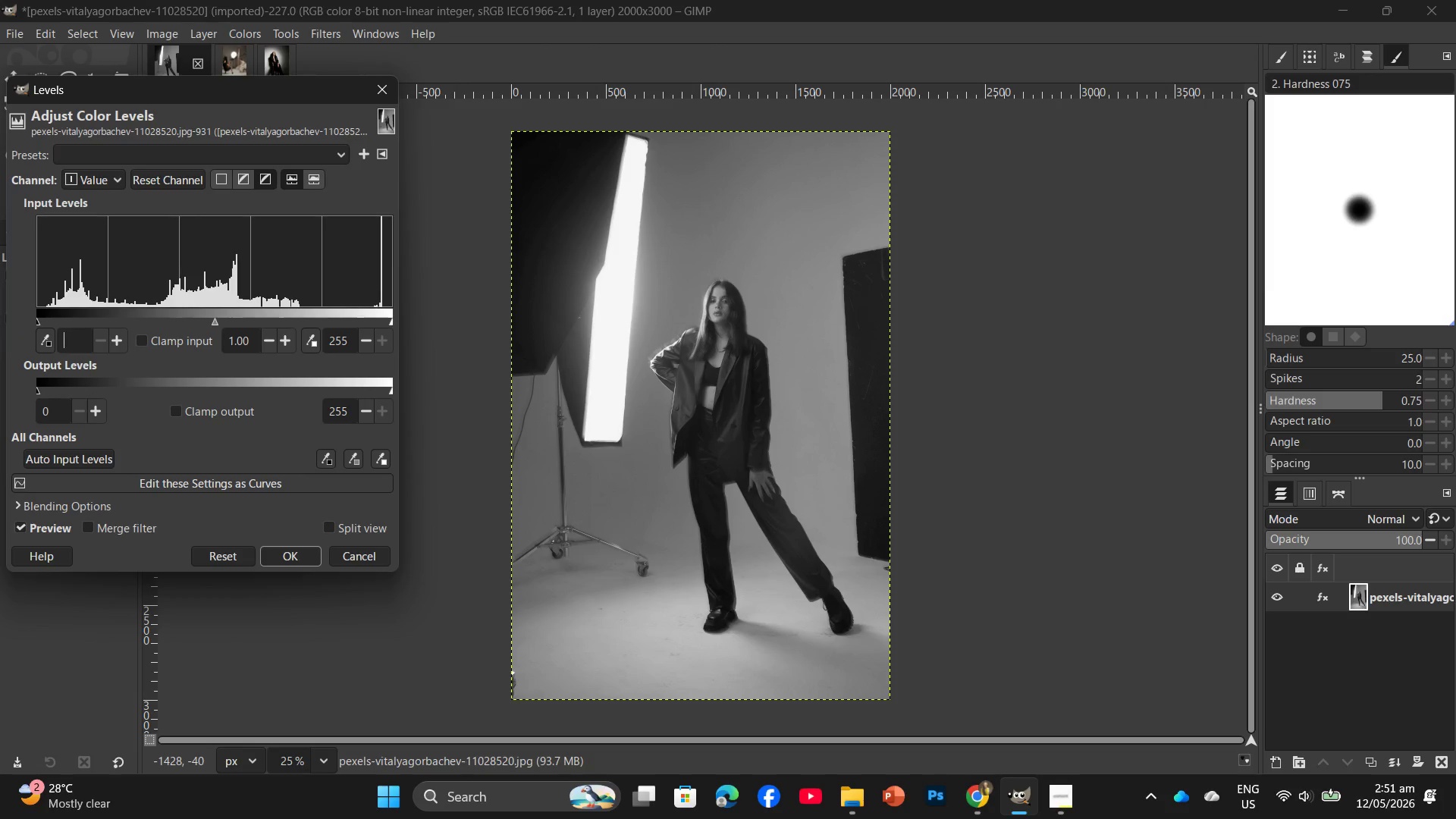 
key(Backspace)
 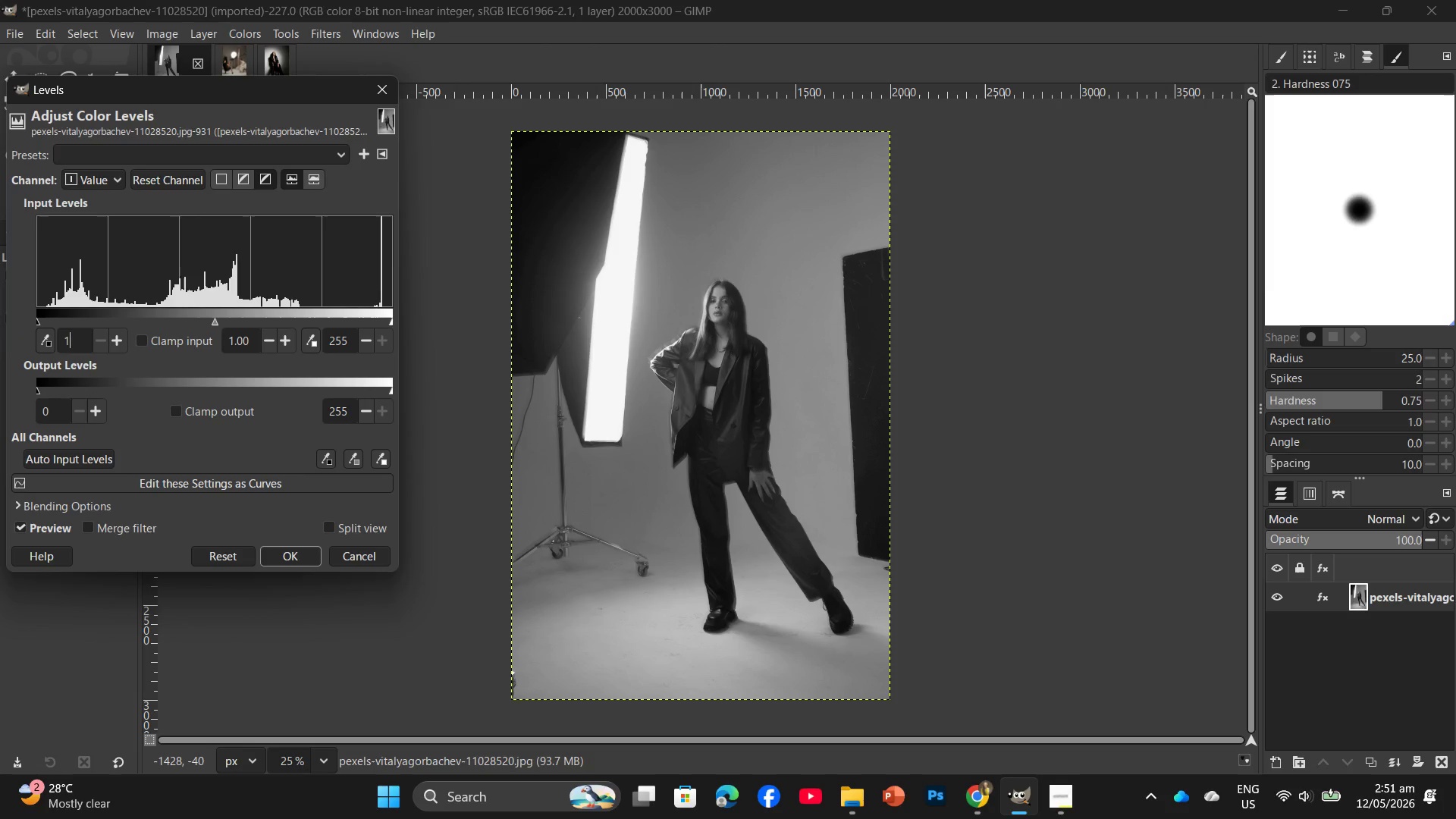 
key(Numpad1)
 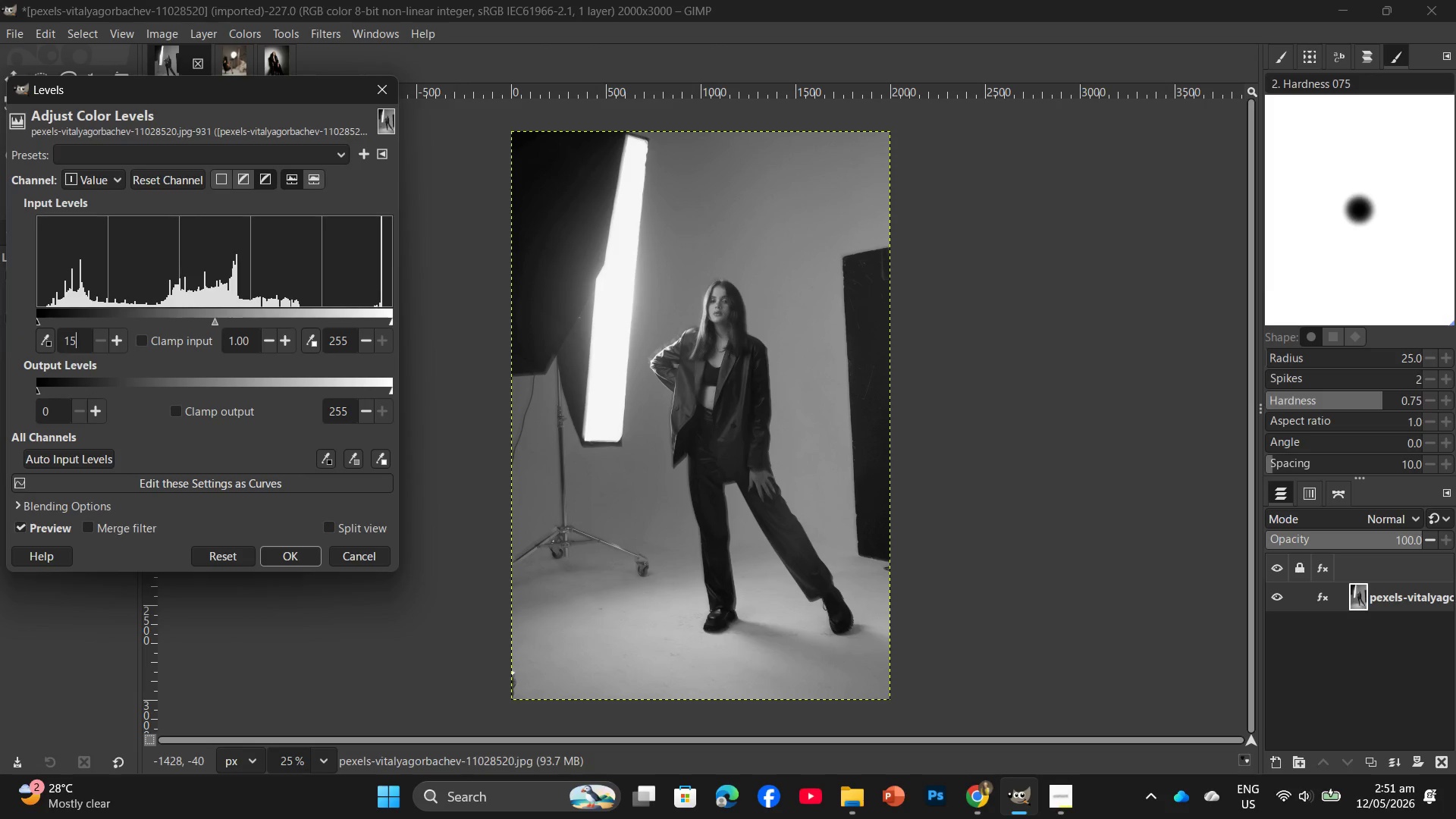 
key(Numpad5)
 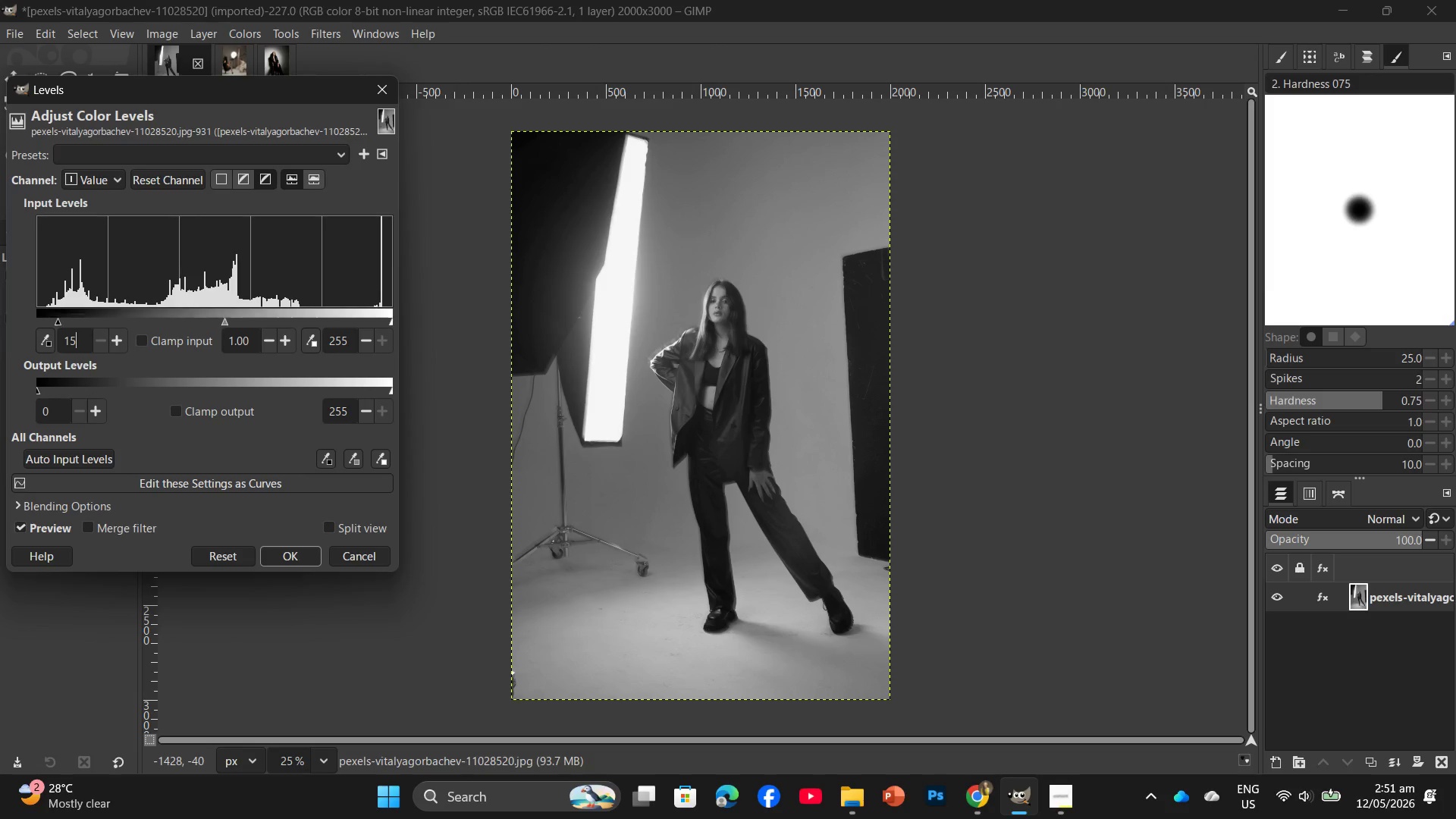 
key(Enter)
 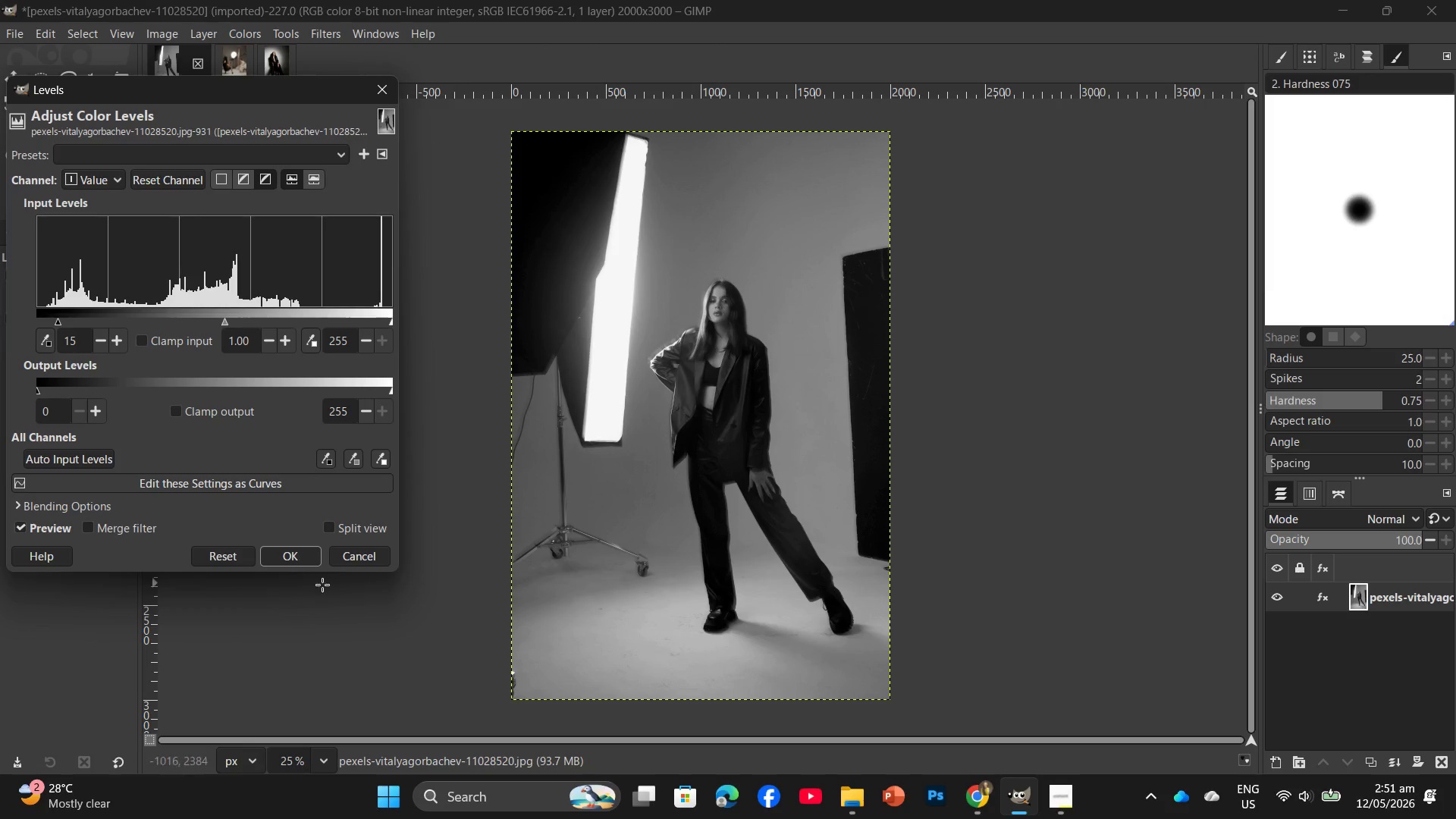 
left_click([305, 569])
 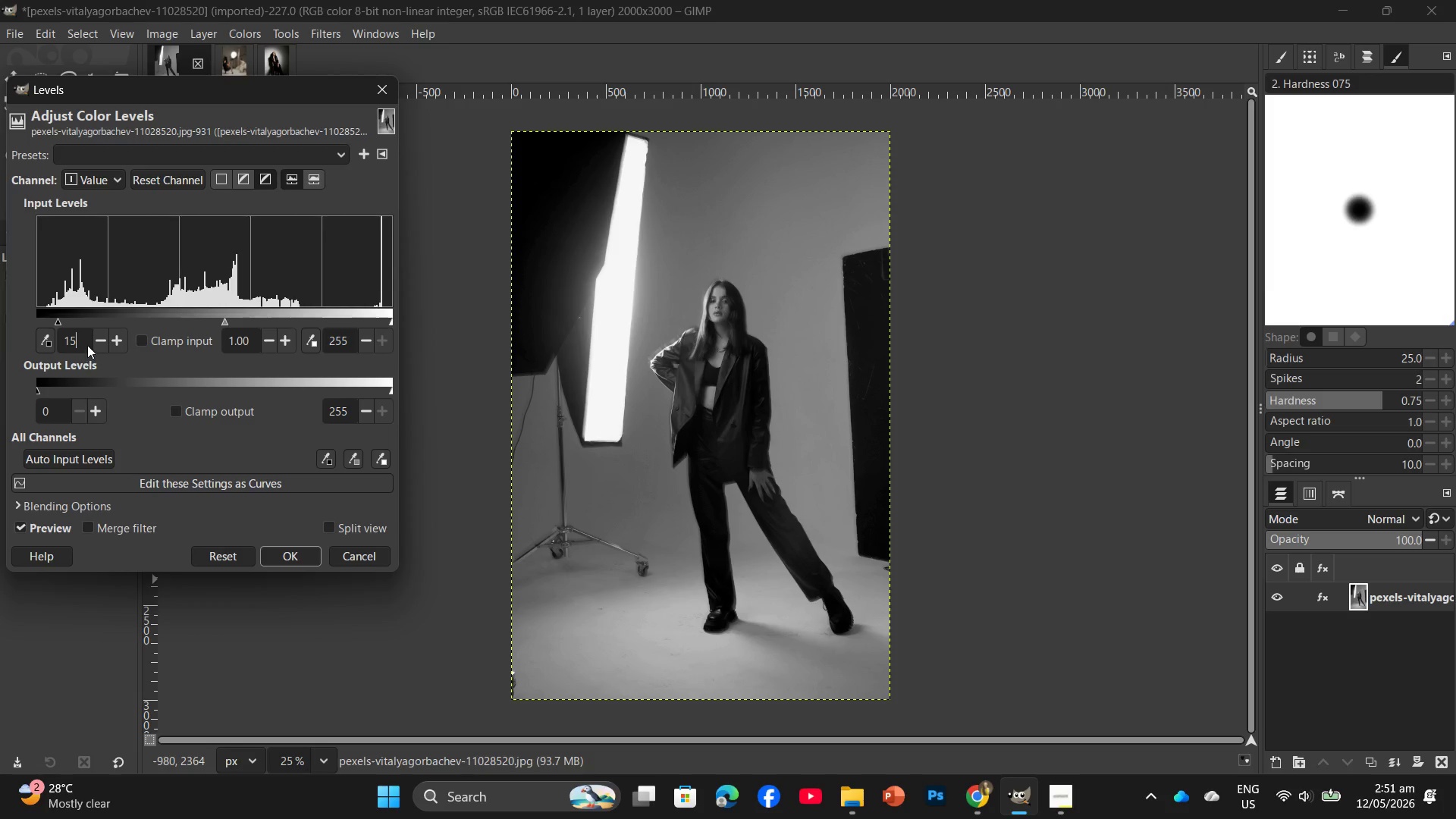 
key(Backspace)
 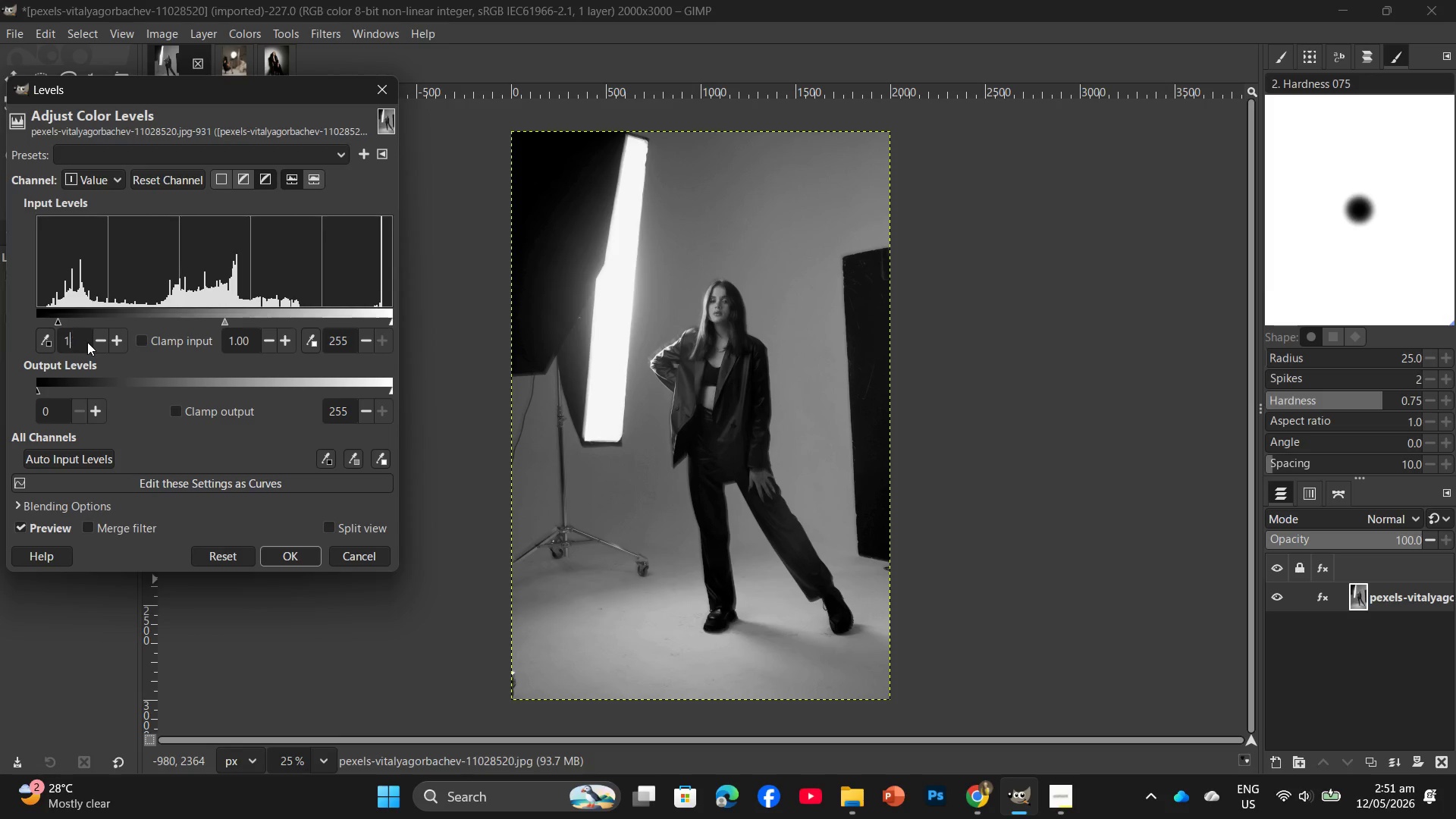 
key(Backspace)
 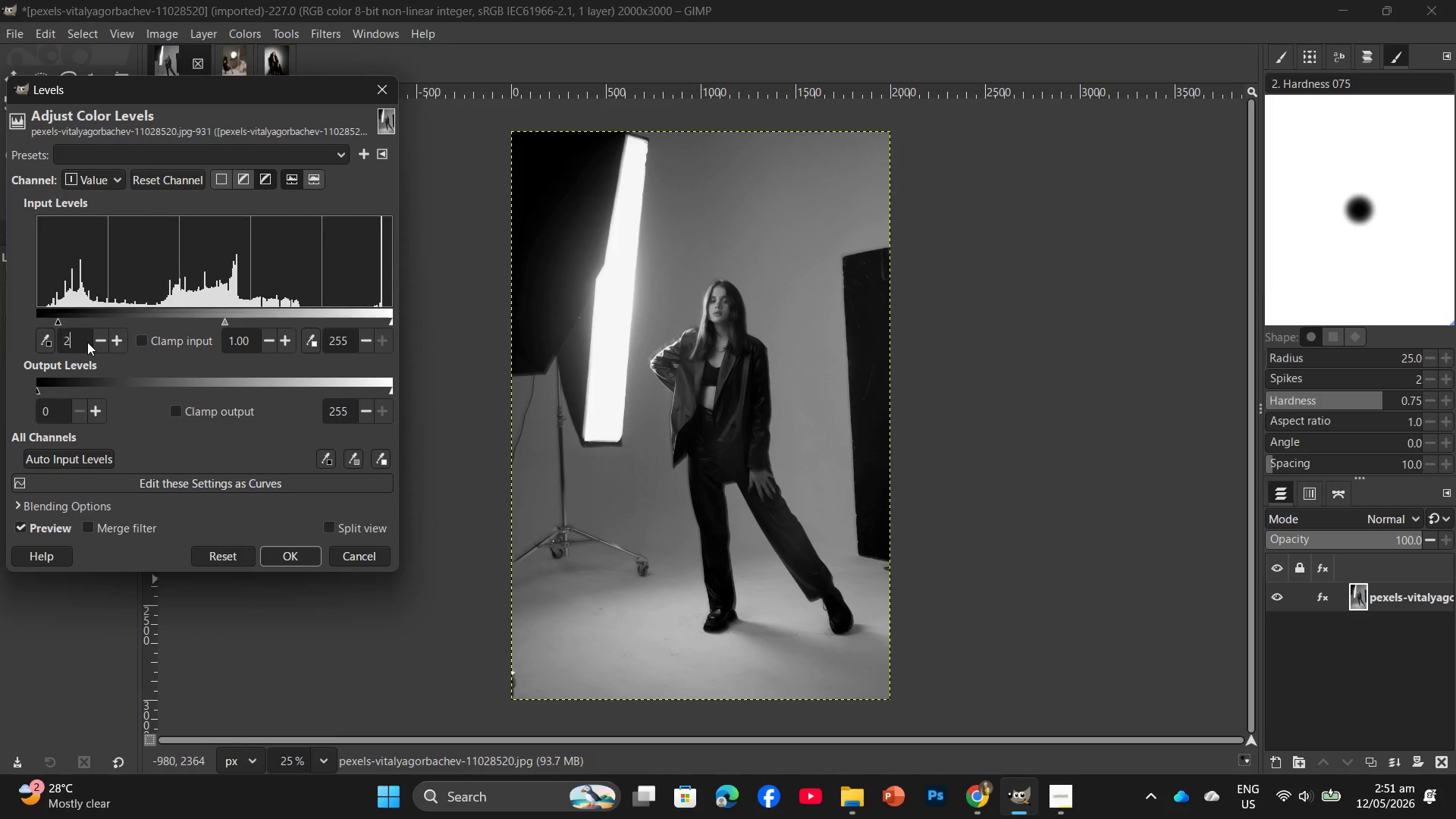 
key(Numpad2)
 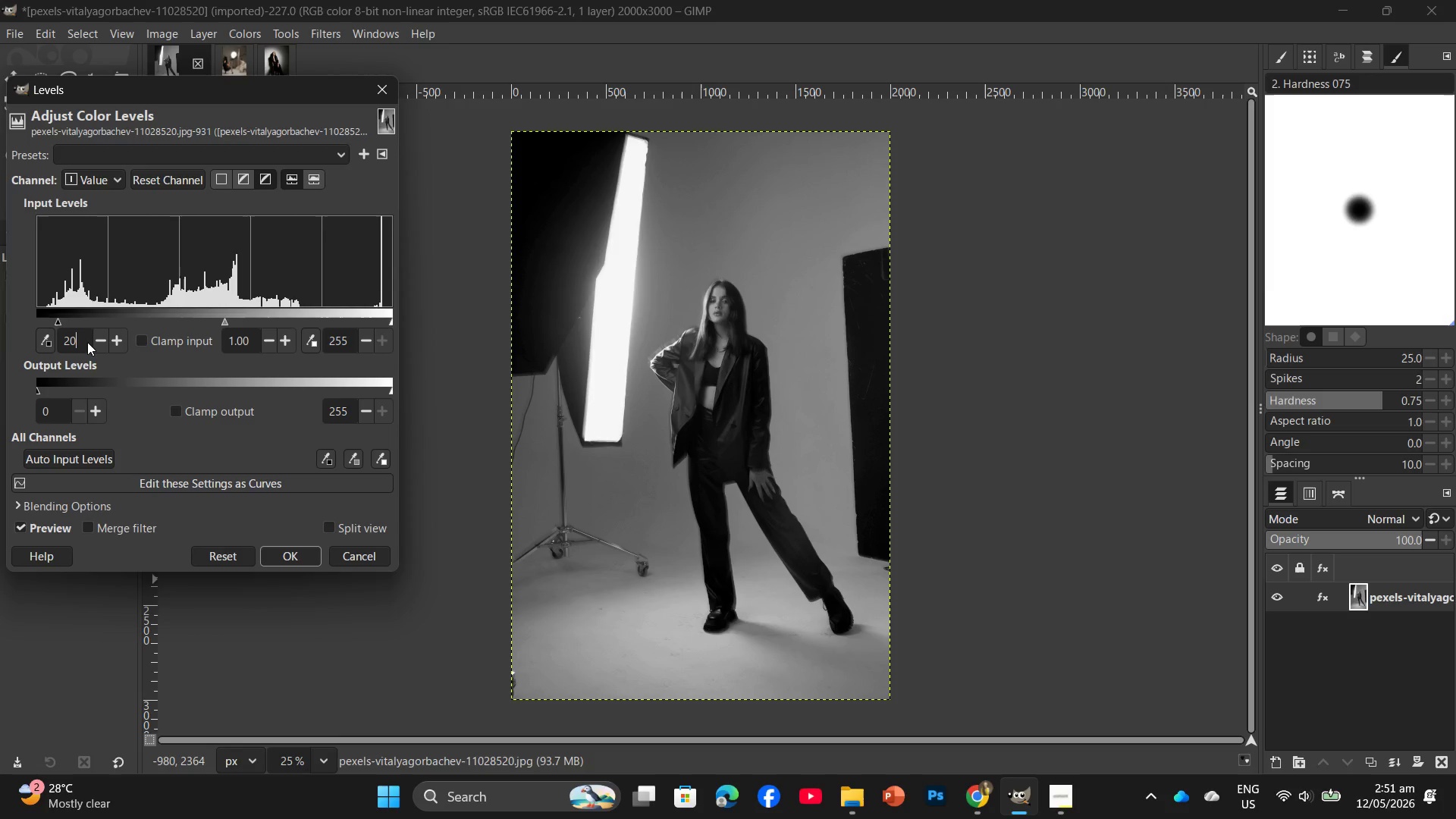 
key(Numpad0)
 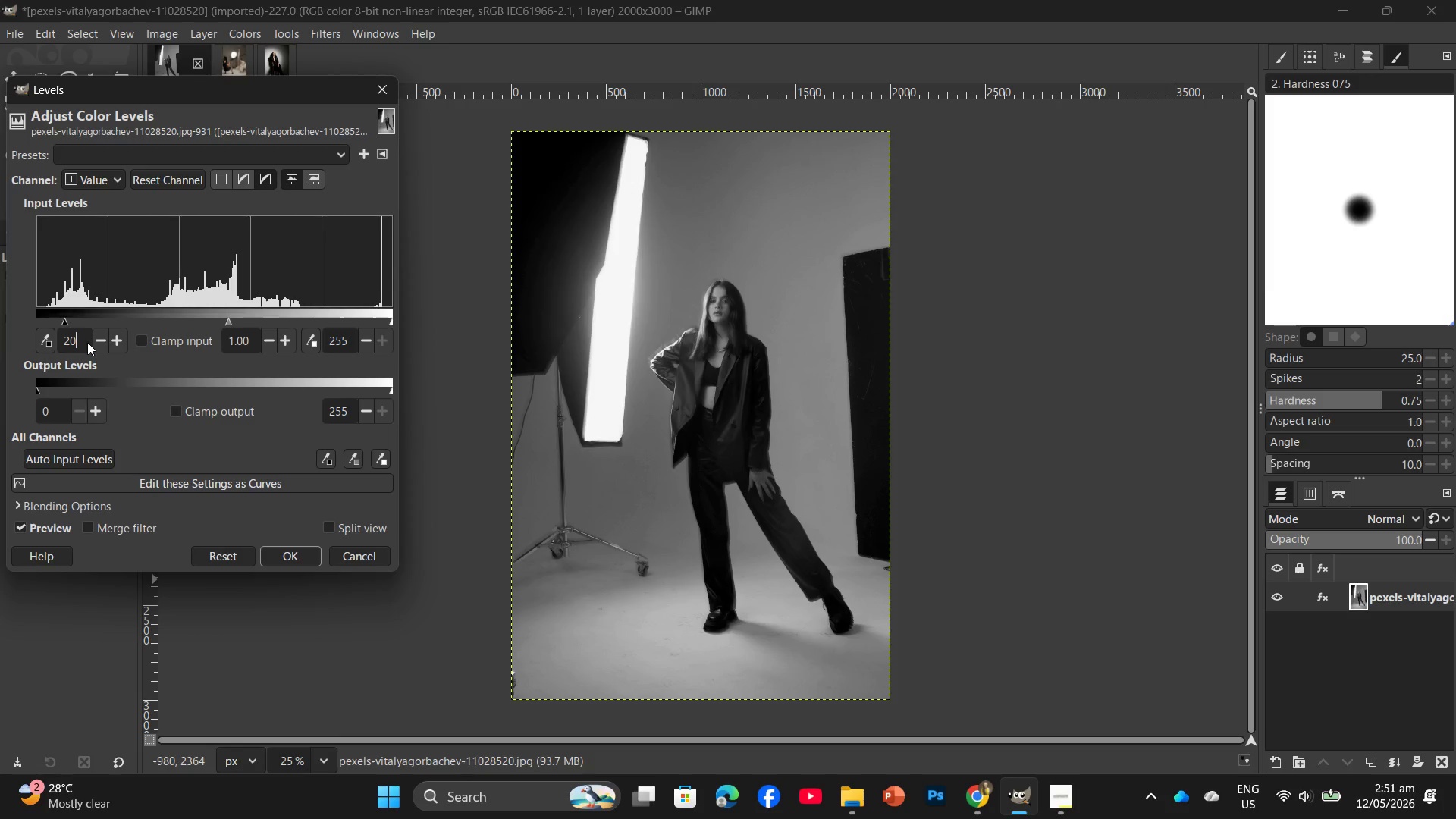 
key(Enter)
 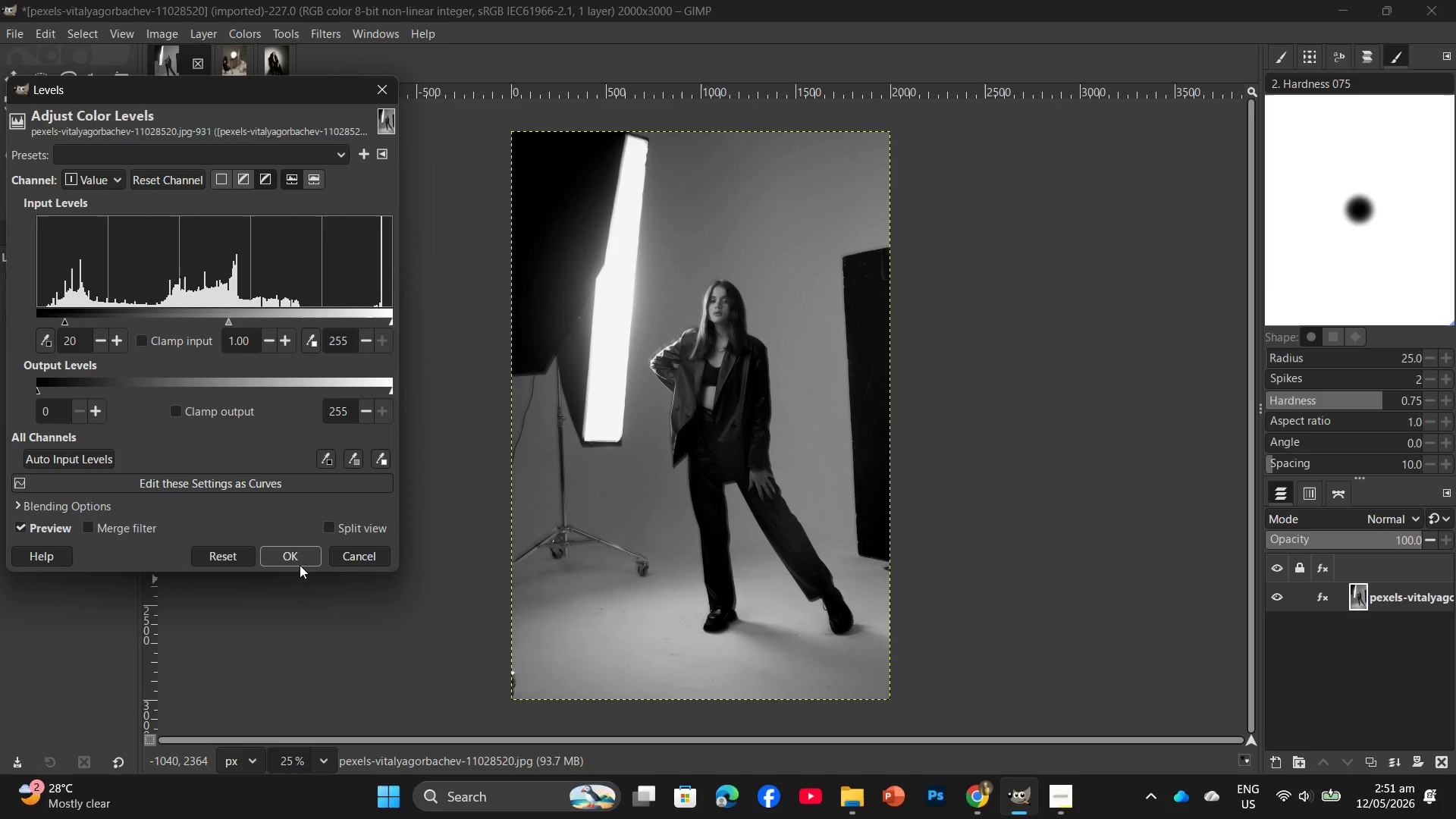 
left_click([300, 563])
 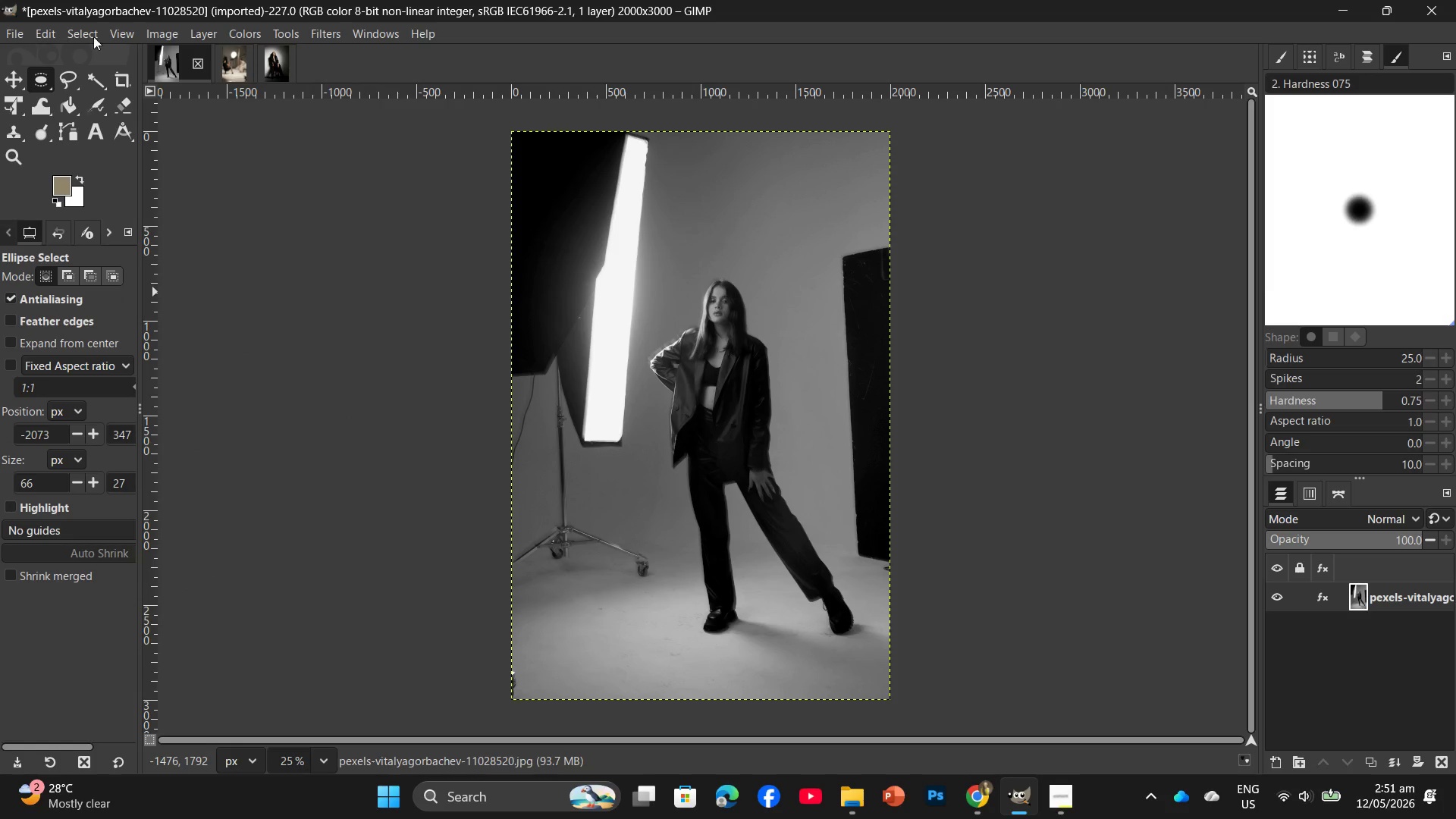 
left_click([175, 34])
 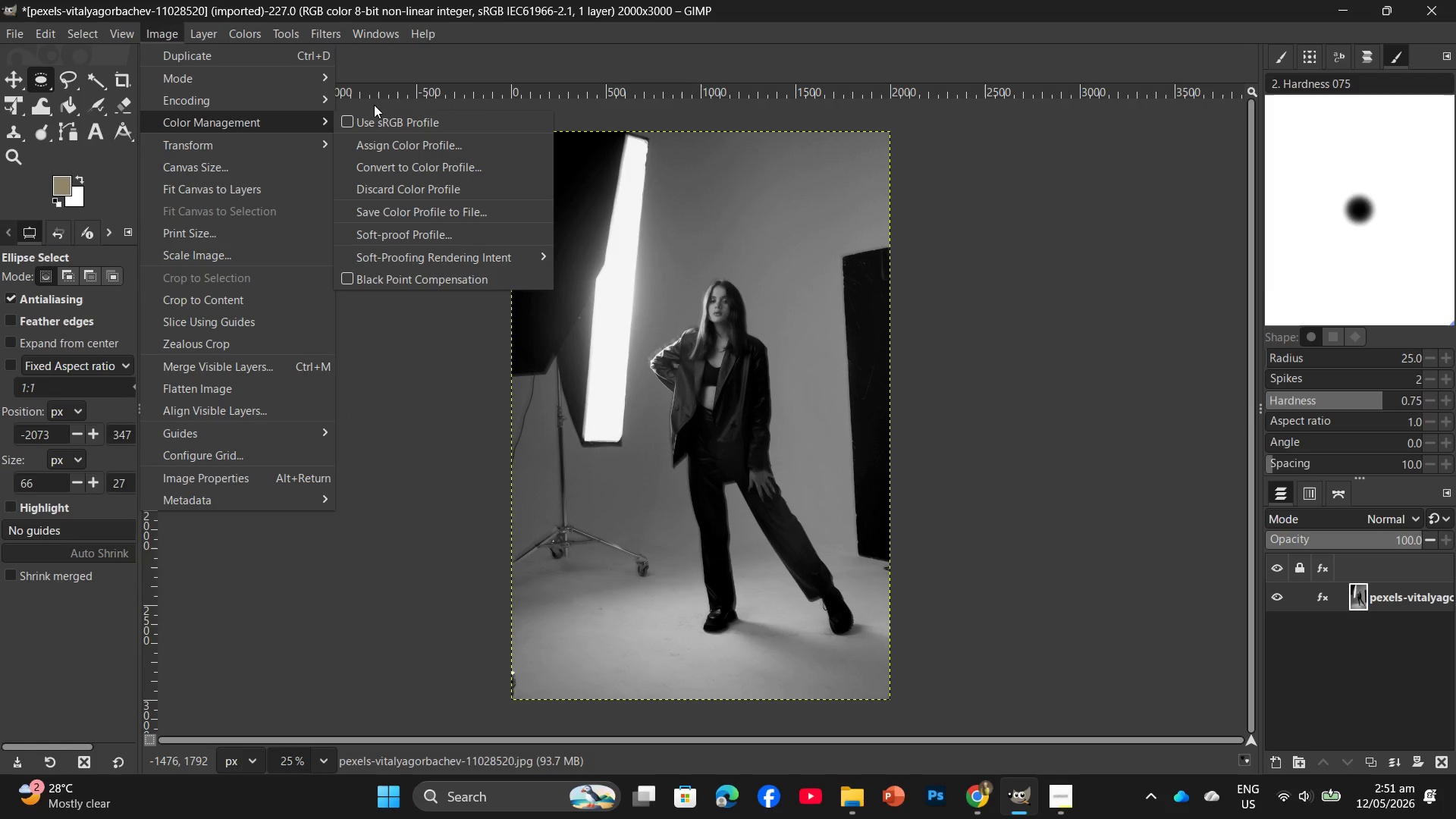 
left_click([383, 124])
 